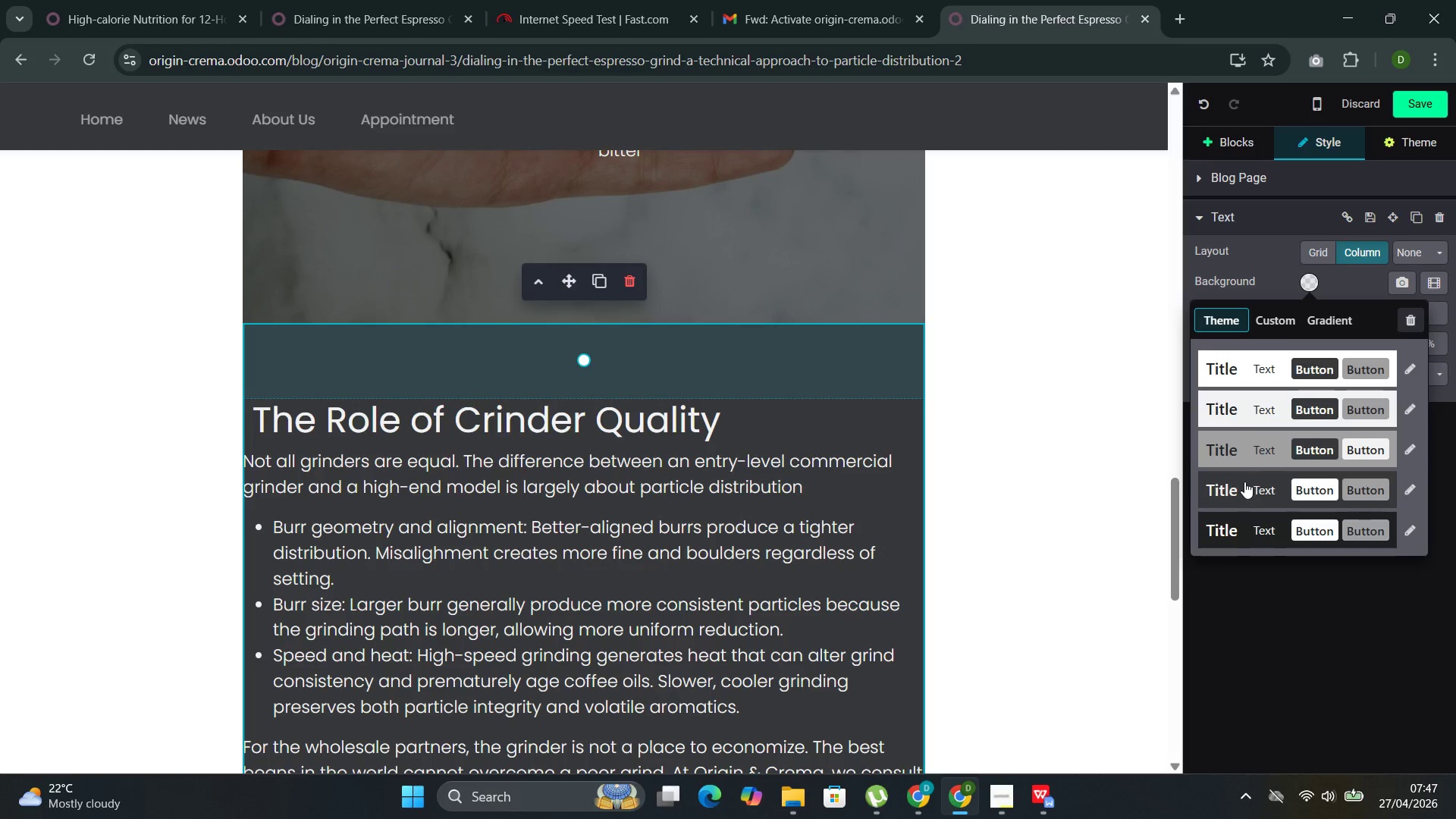 
left_click([1244, 482])
 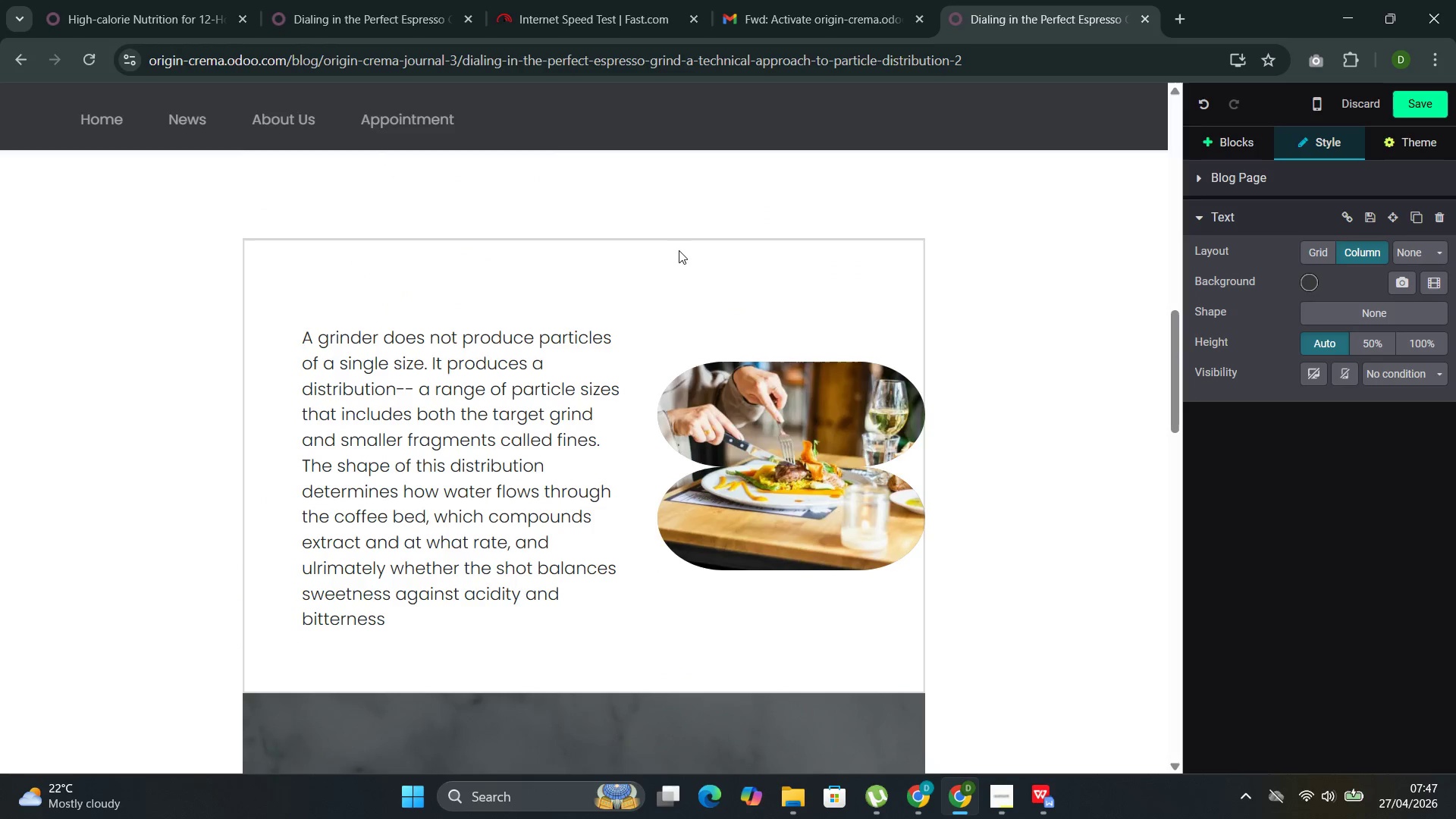 
left_click([651, 270])
 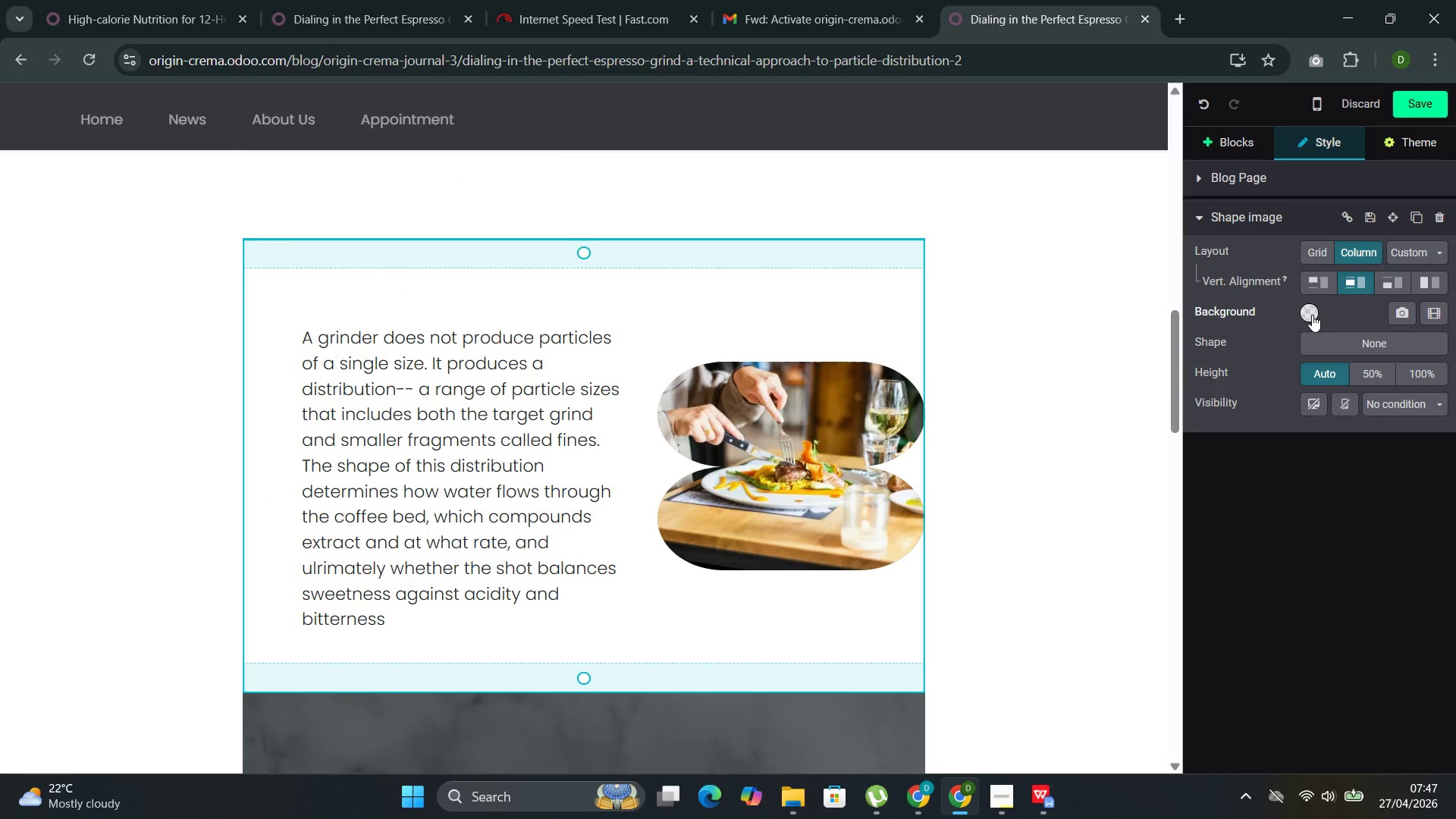 
left_click([1312, 315])
 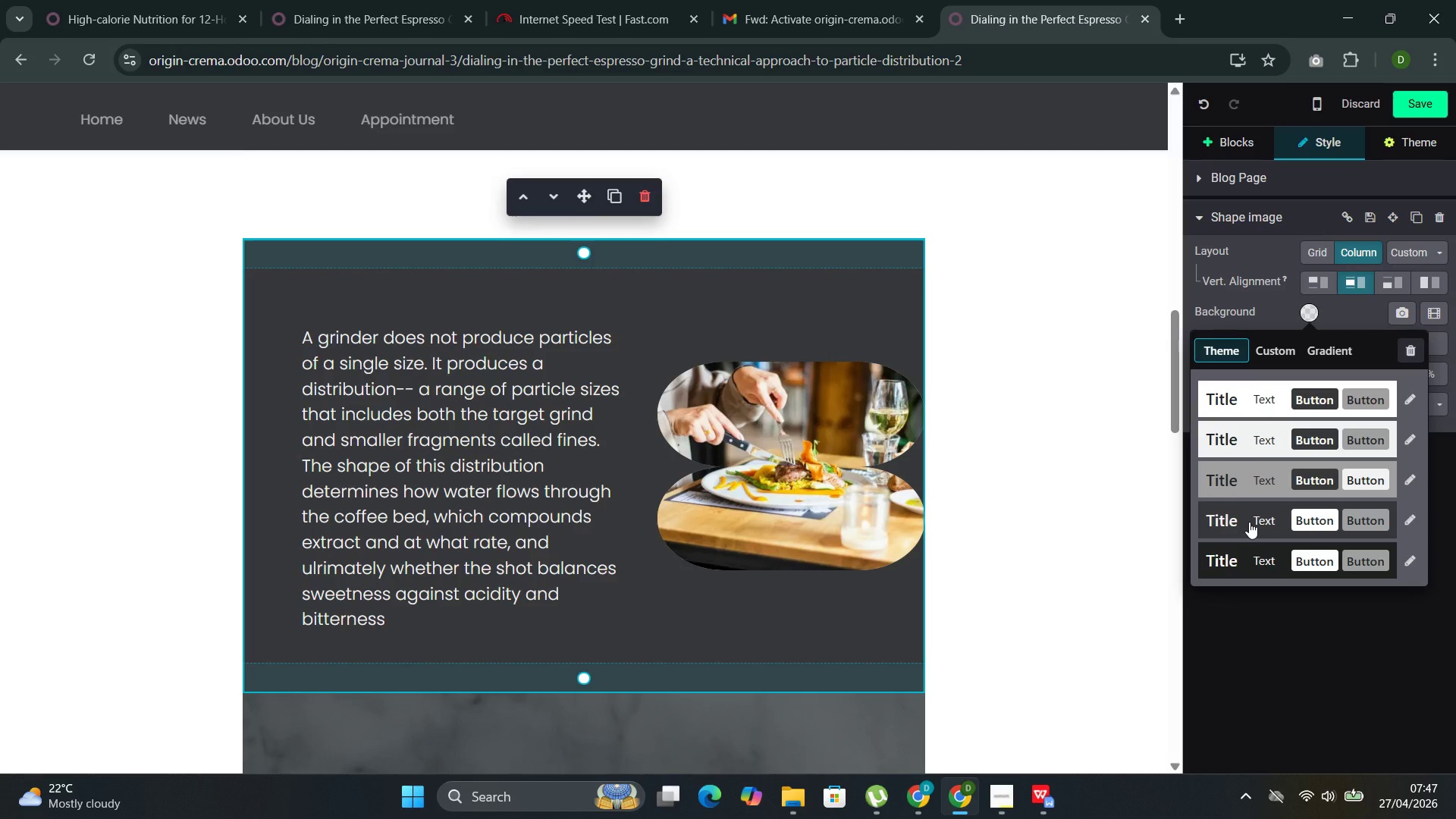 
left_click([1249, 522])
 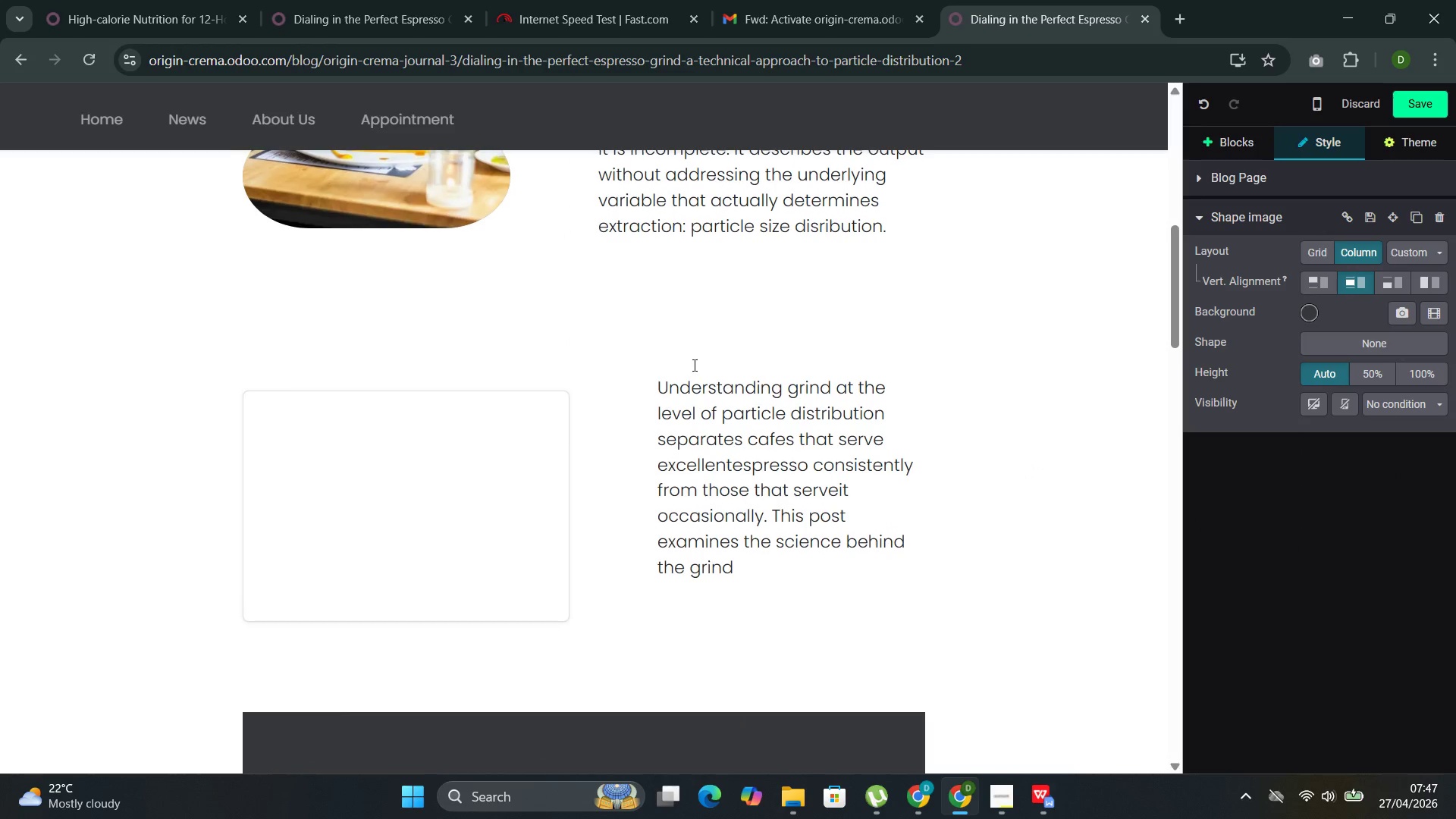 
left_click([694, 359])
 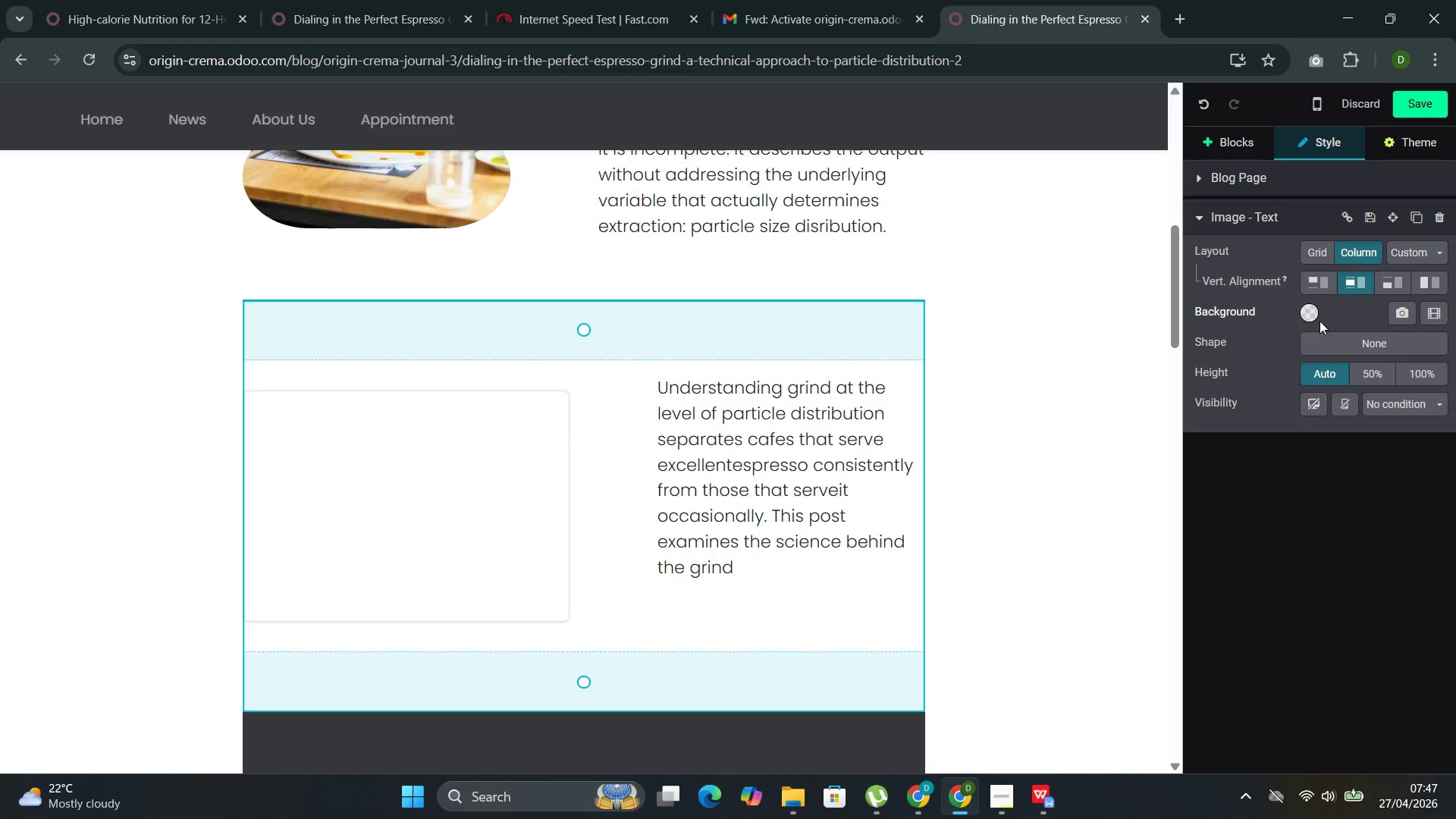 
left_click([1307, 315])
 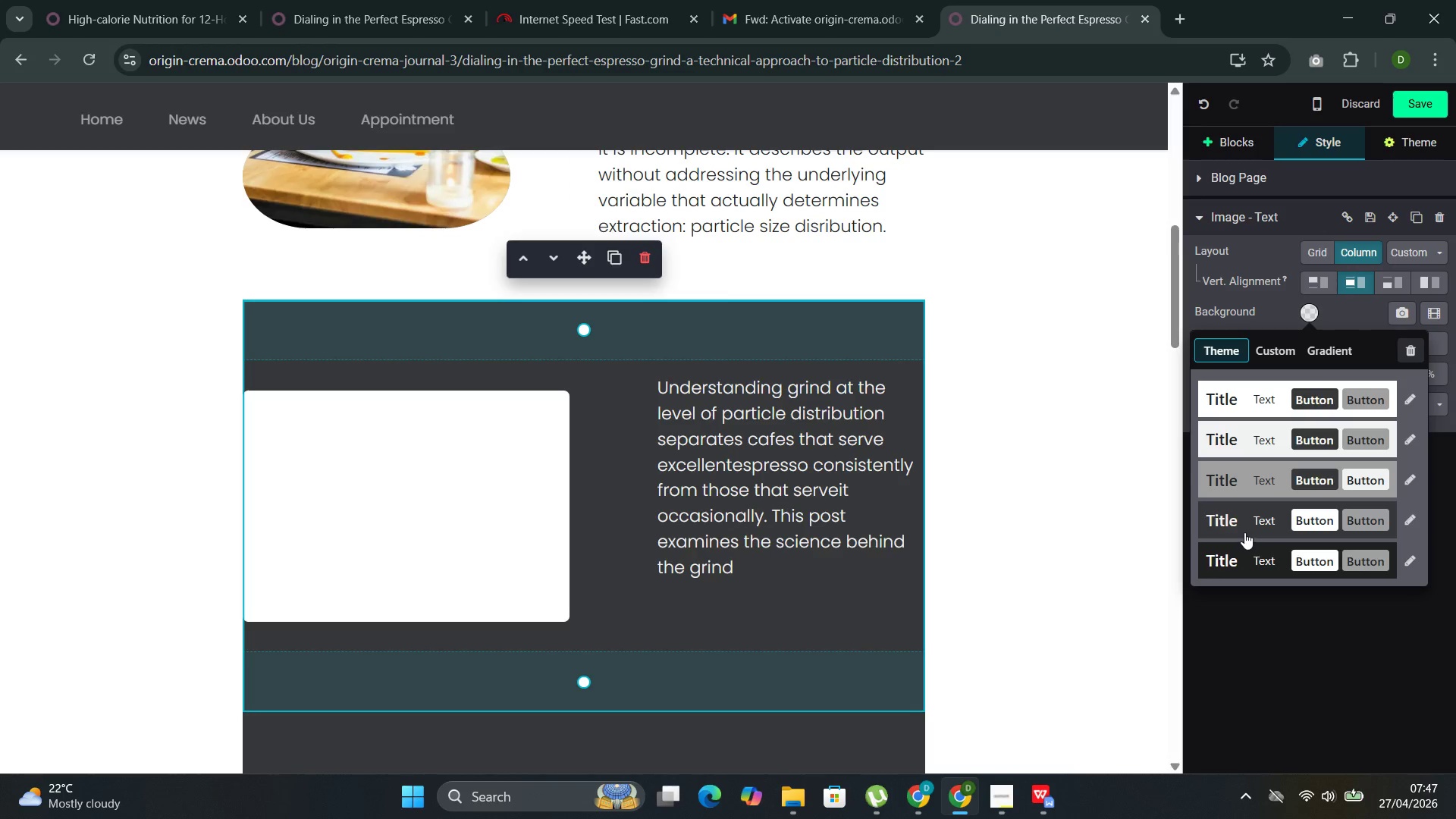 
left_click([1244, 532])
 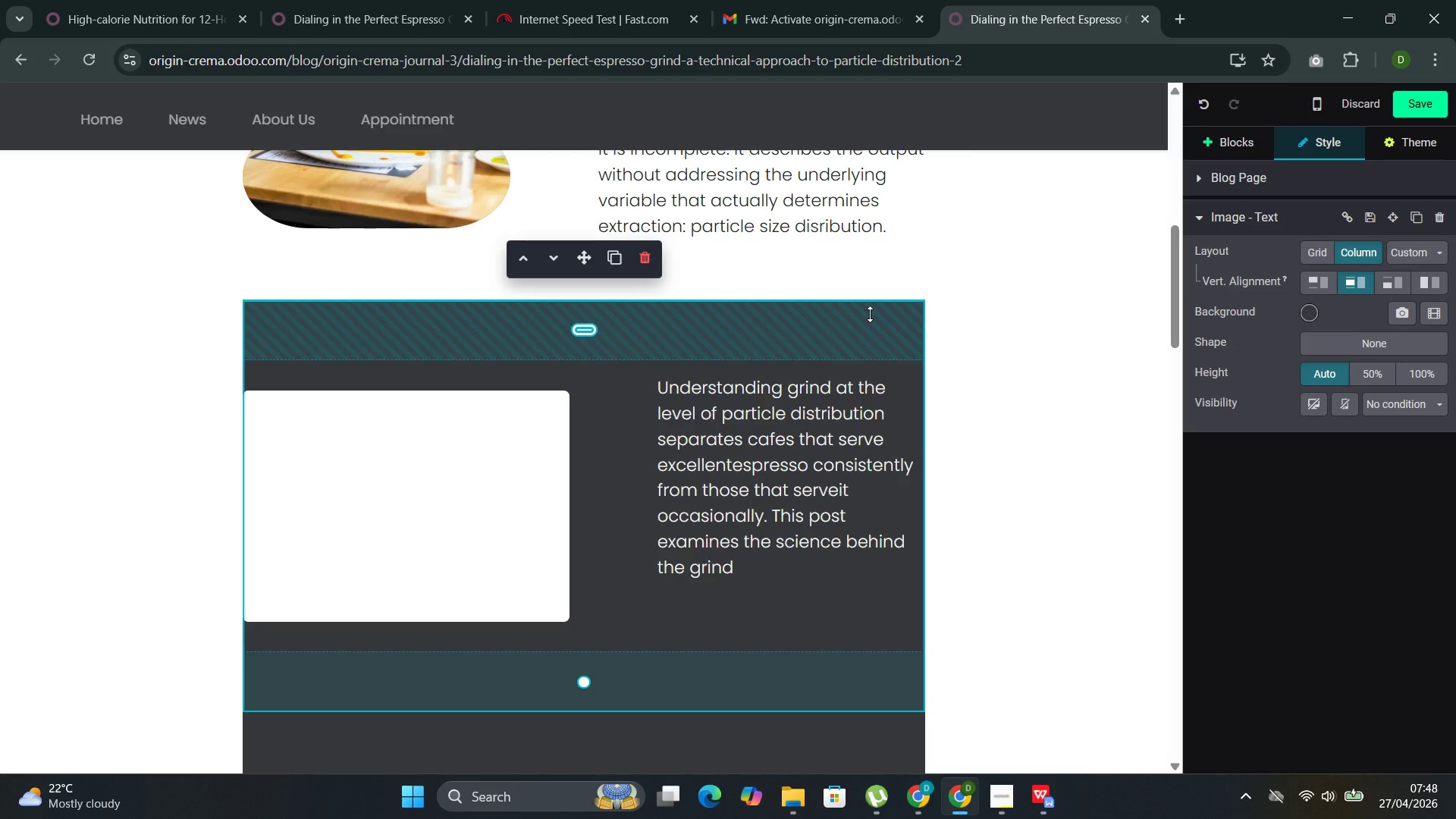 
wait(12.42)
 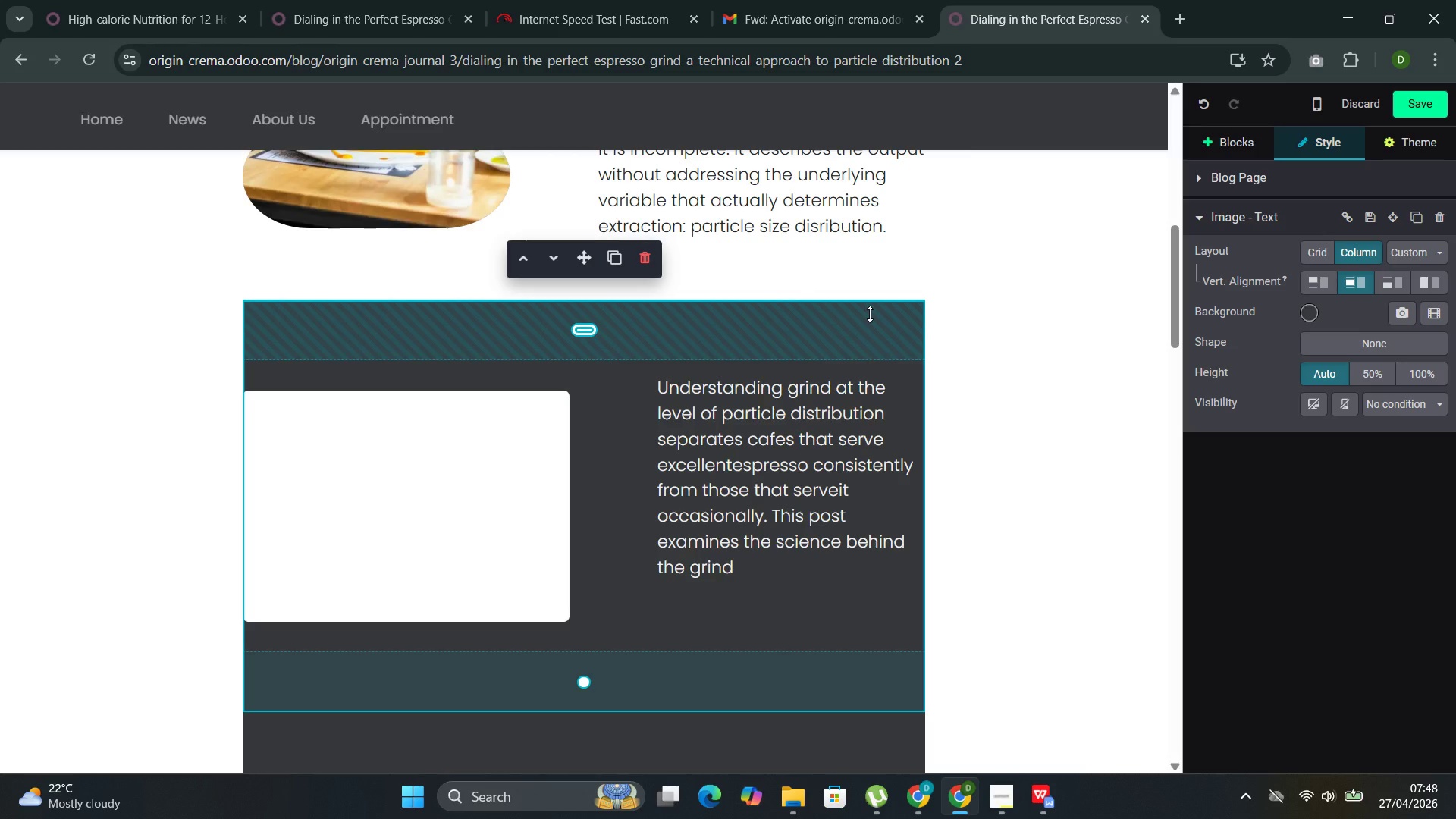 
left_click([576, 481])
 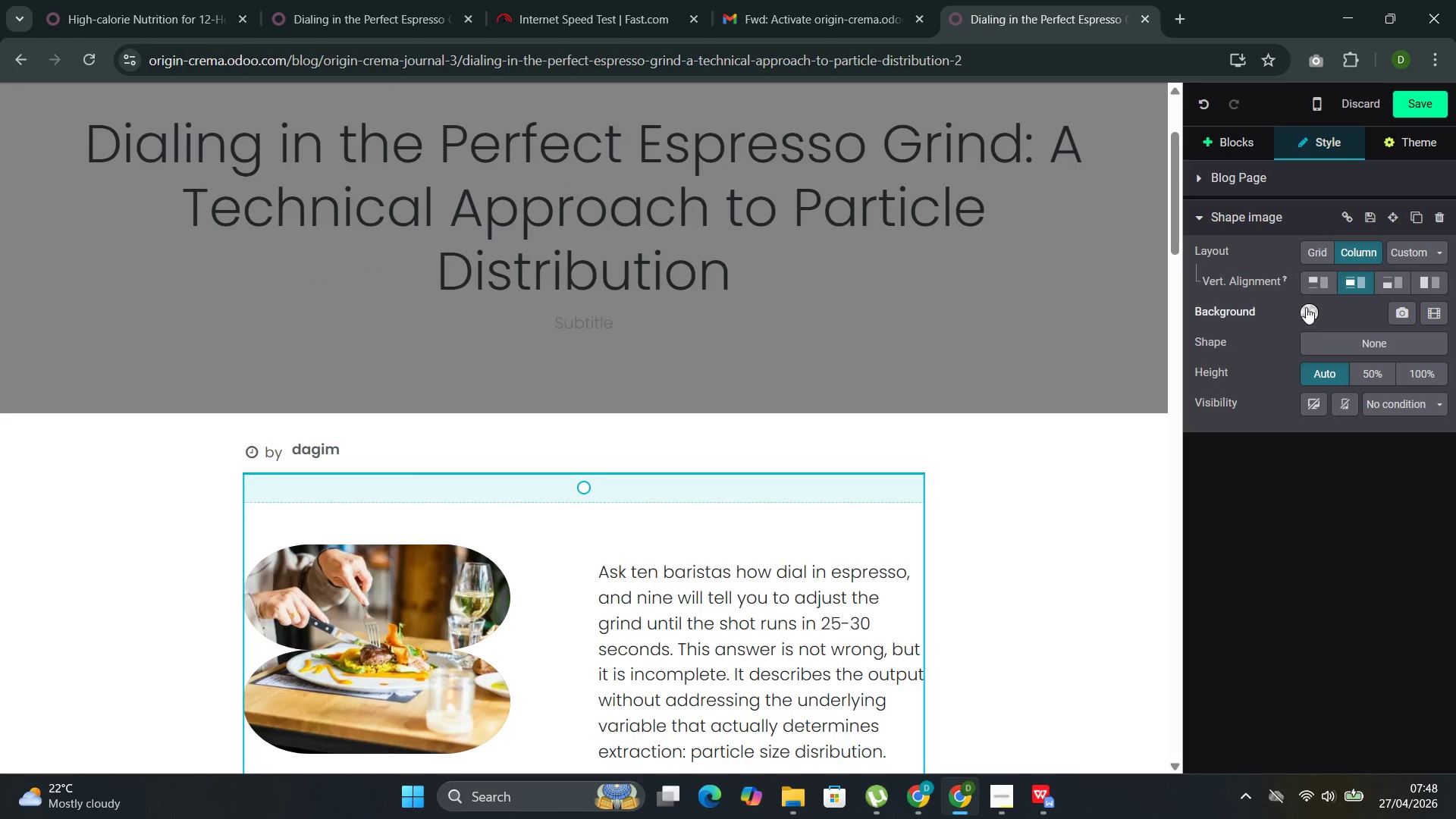 
left_click([1306, 309])
 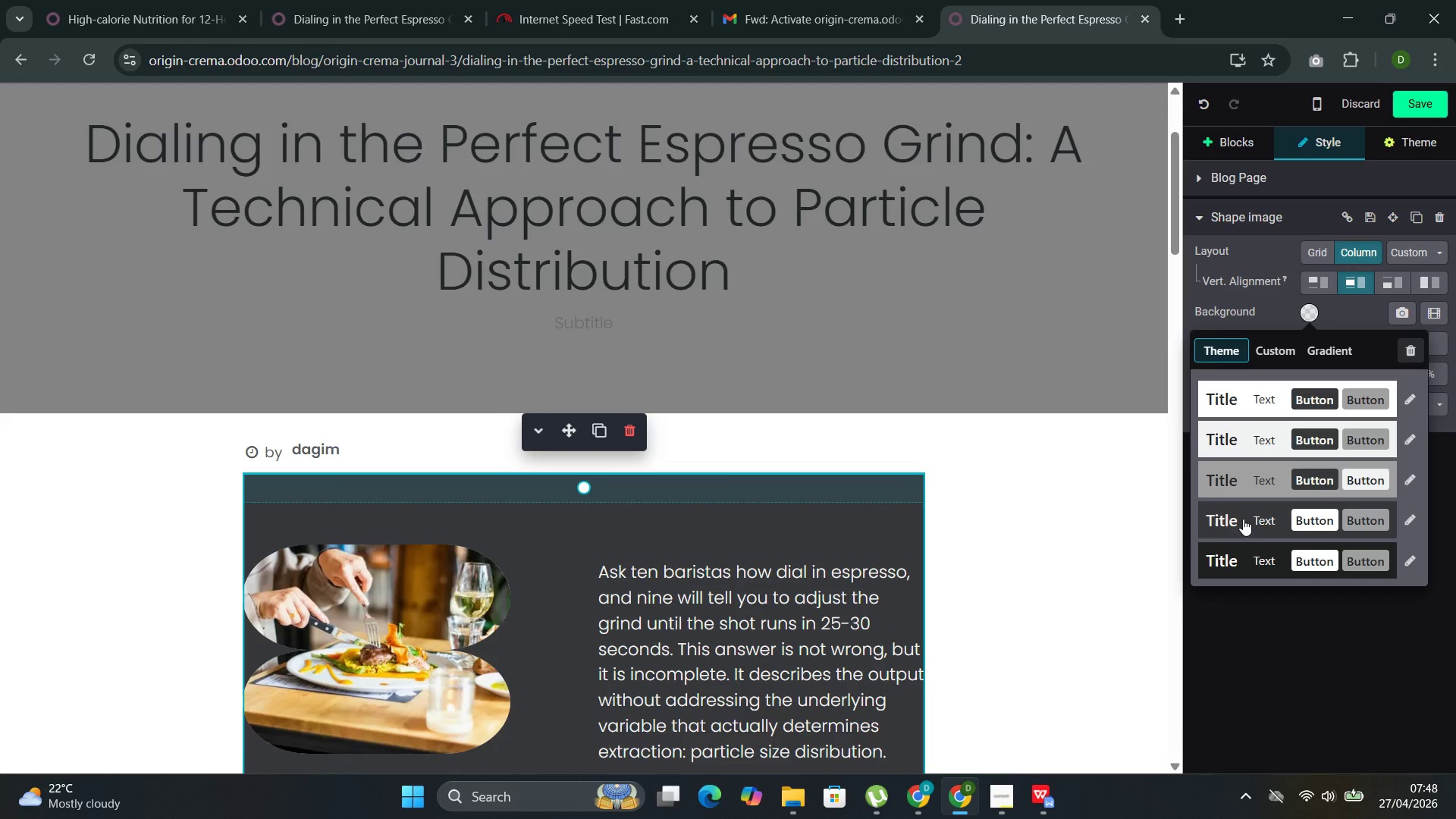 
left_click([1243, 519])
 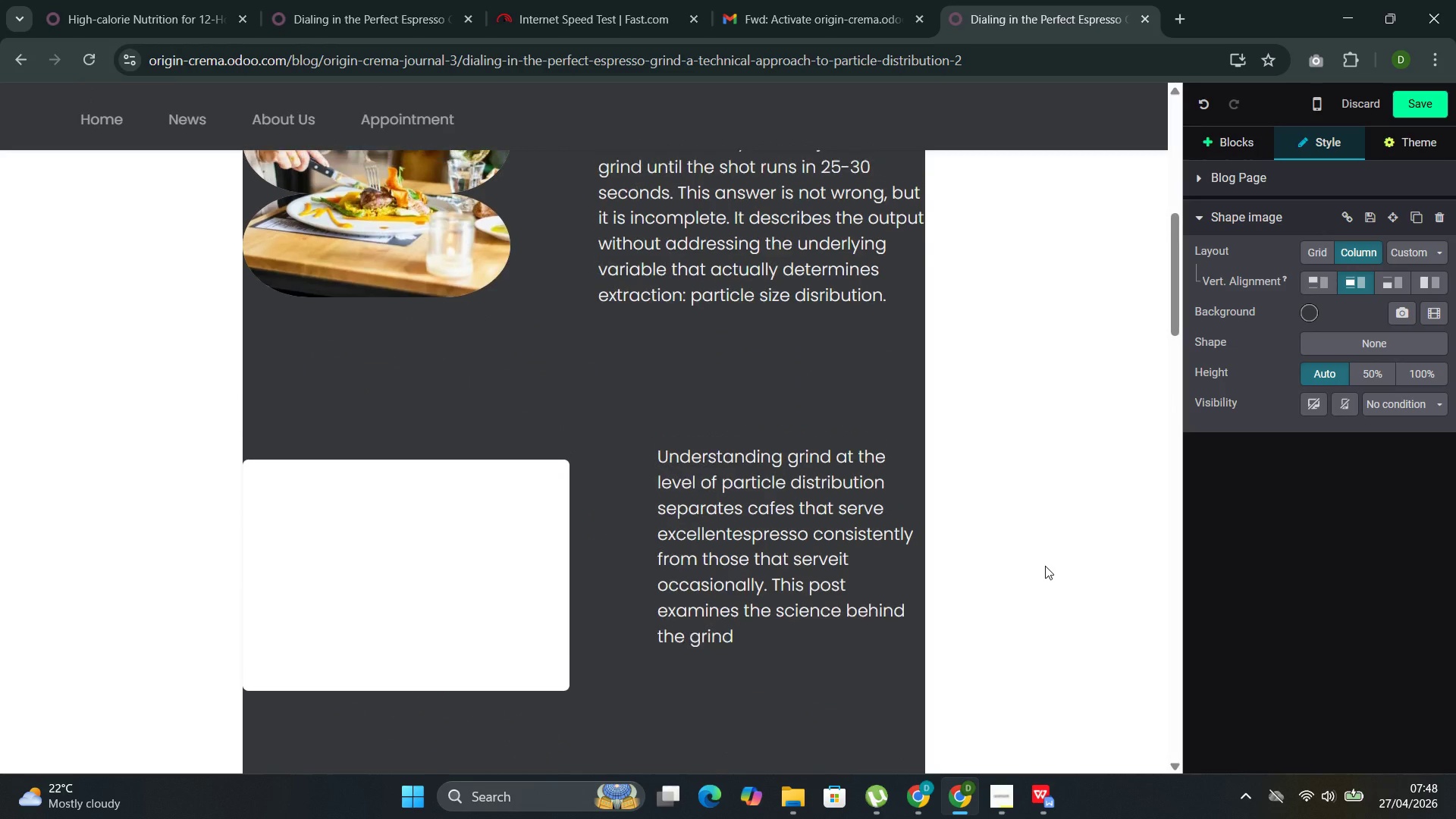 
wait(6.12)
 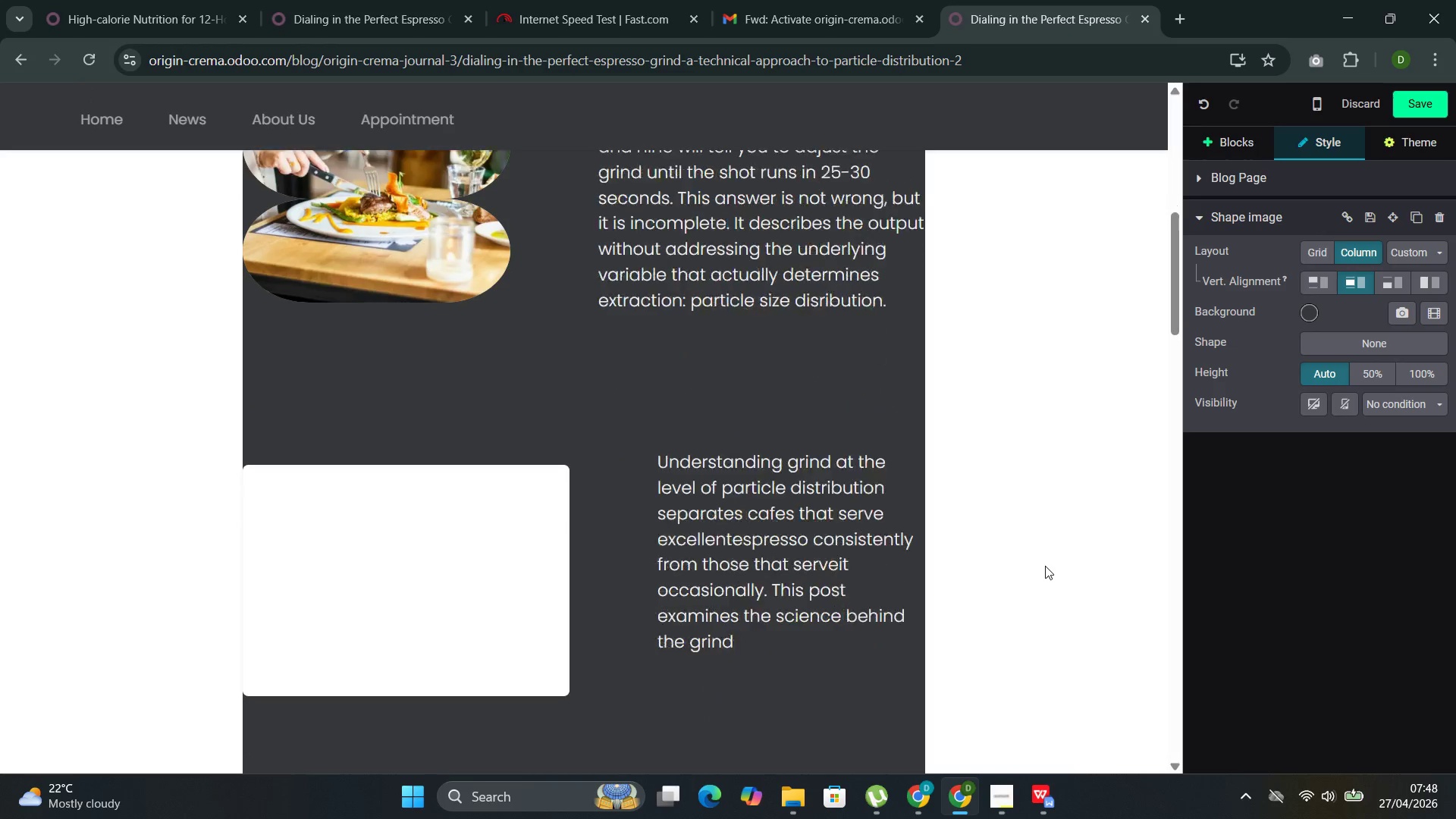 
left_click([516, 547])
 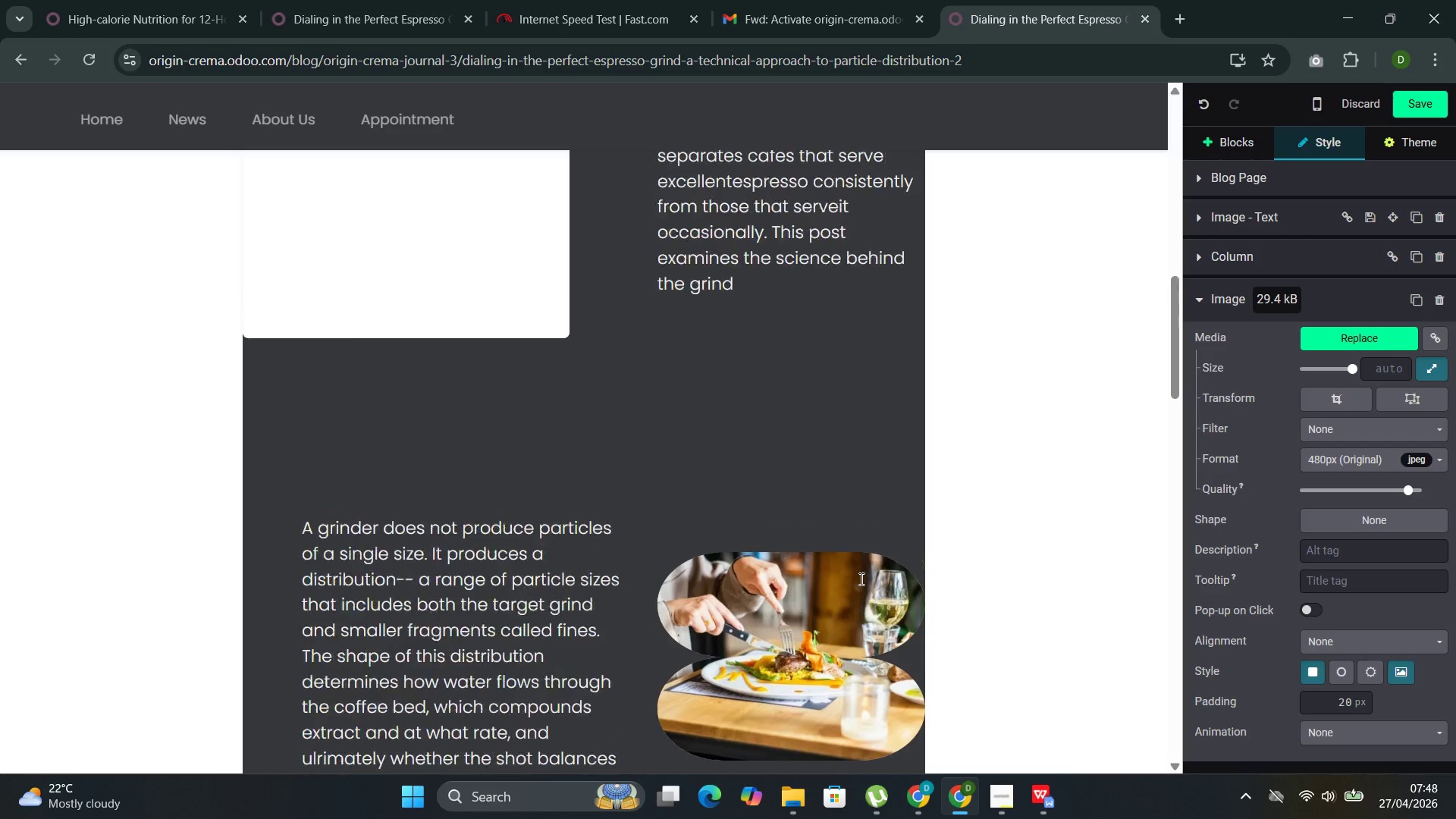 
left_click([425, 426])
 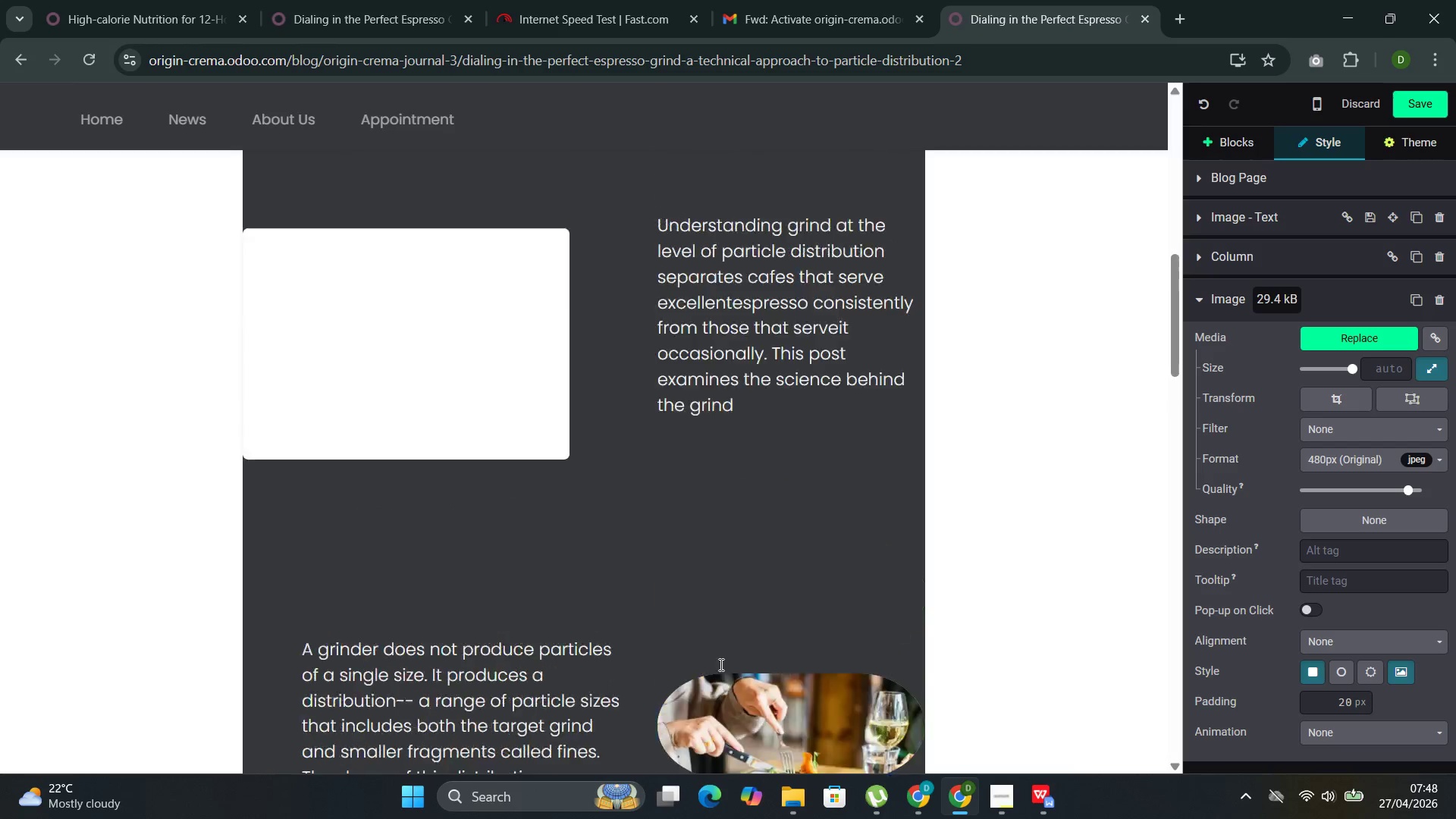 
wait(9.84)
 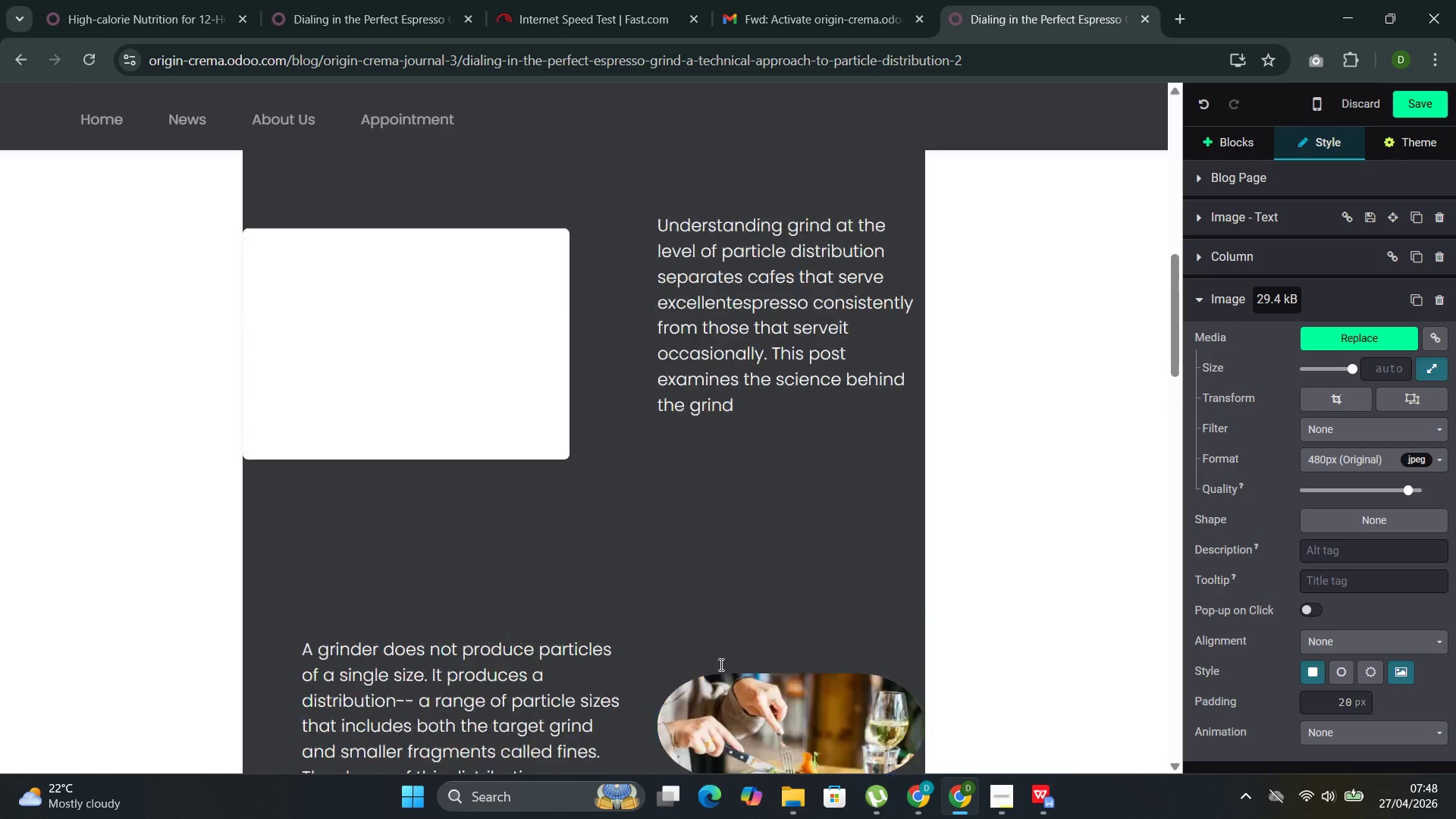 
left_click([482, 245])
 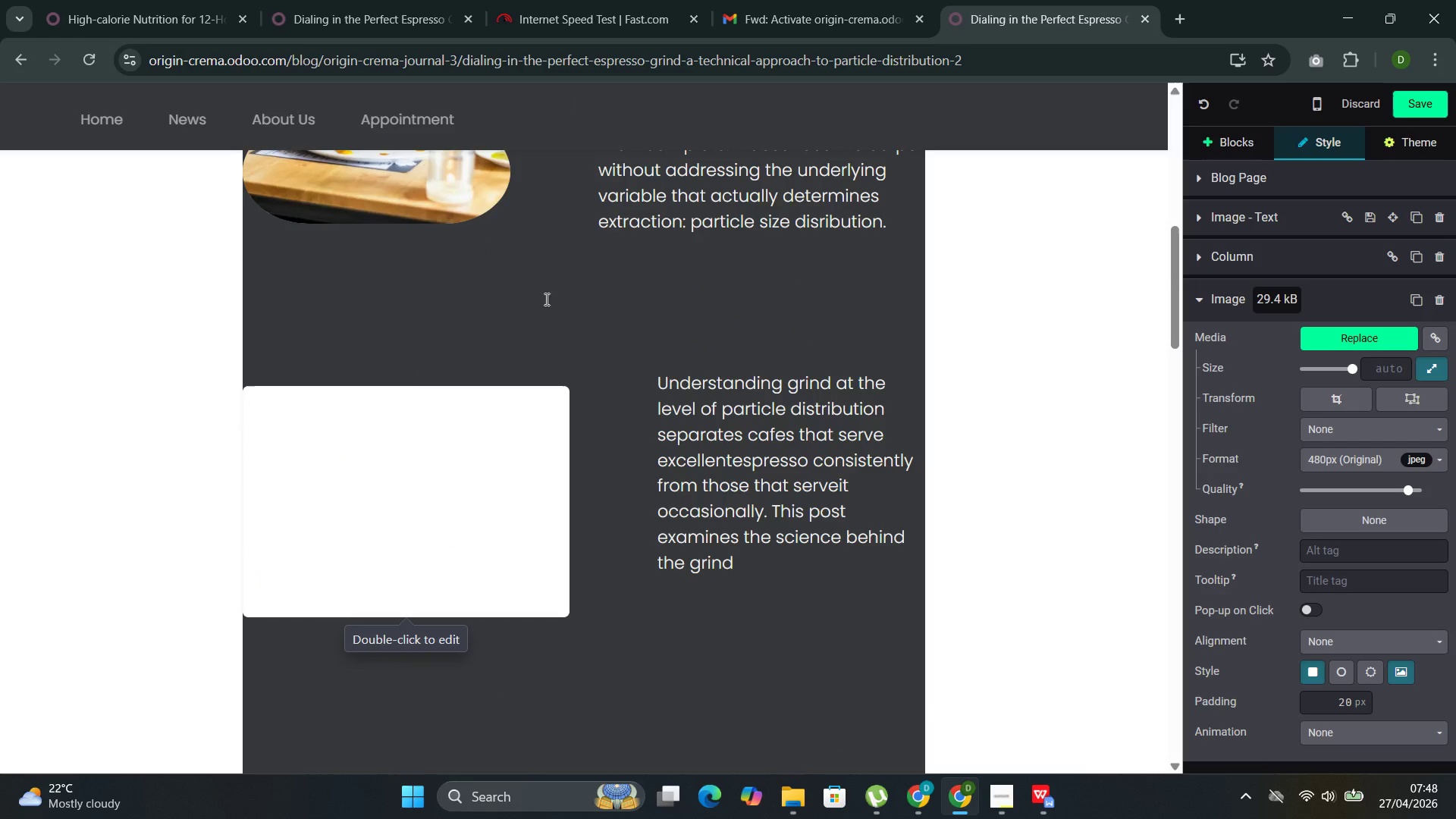 
left_click([577, 340])
 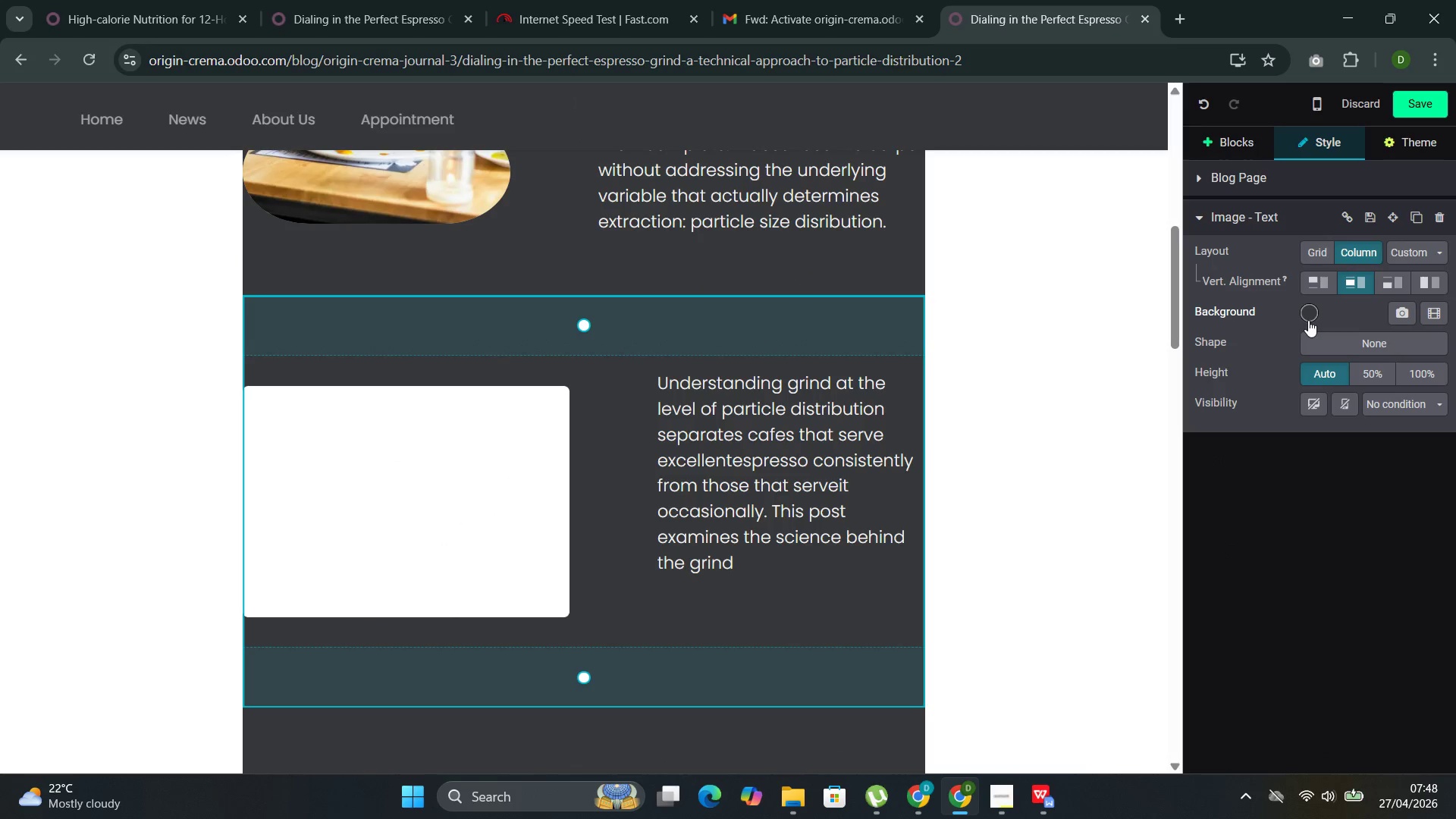 
left_click([1308, 320])
 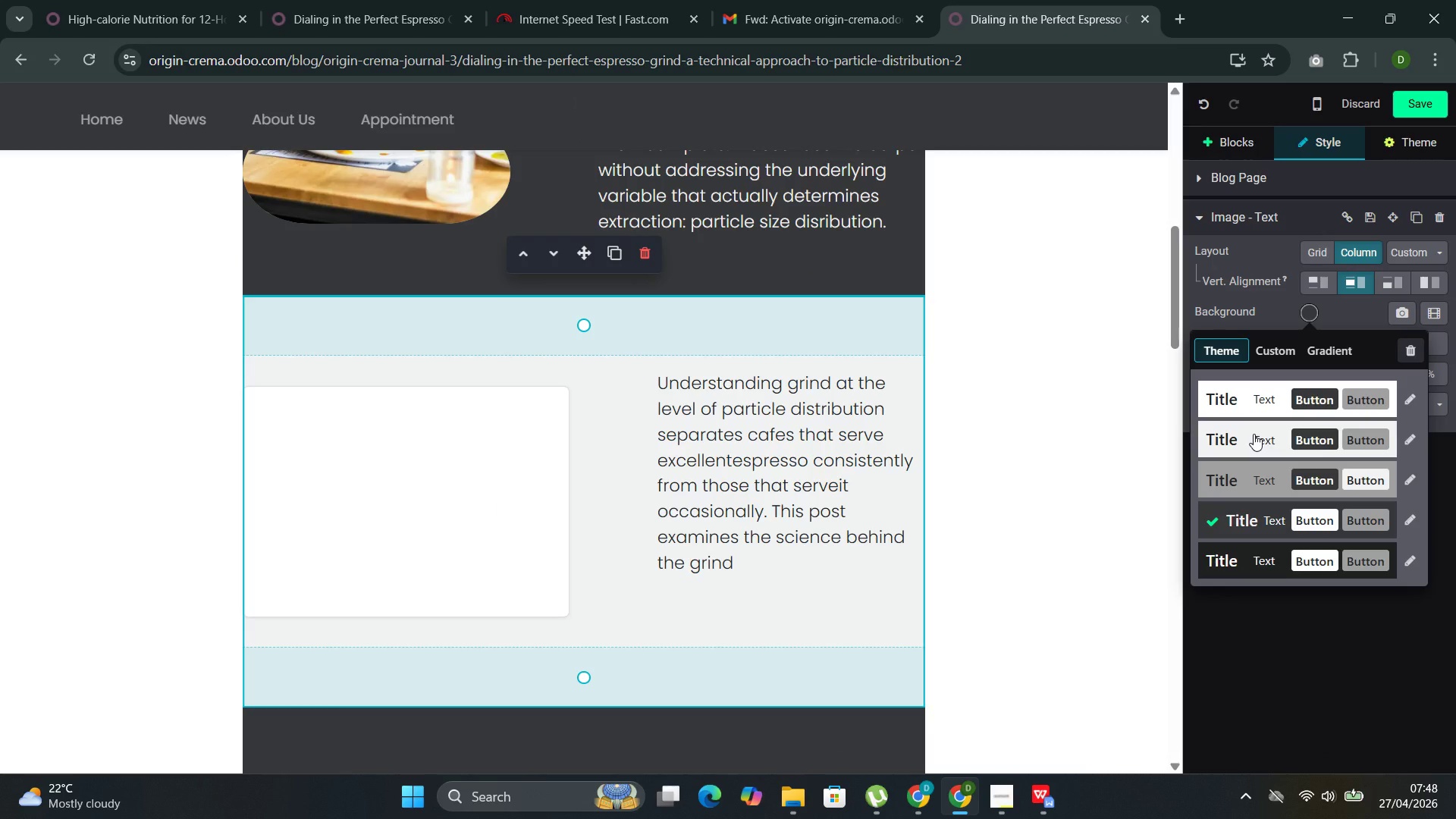 
left_click([1254, 434])
 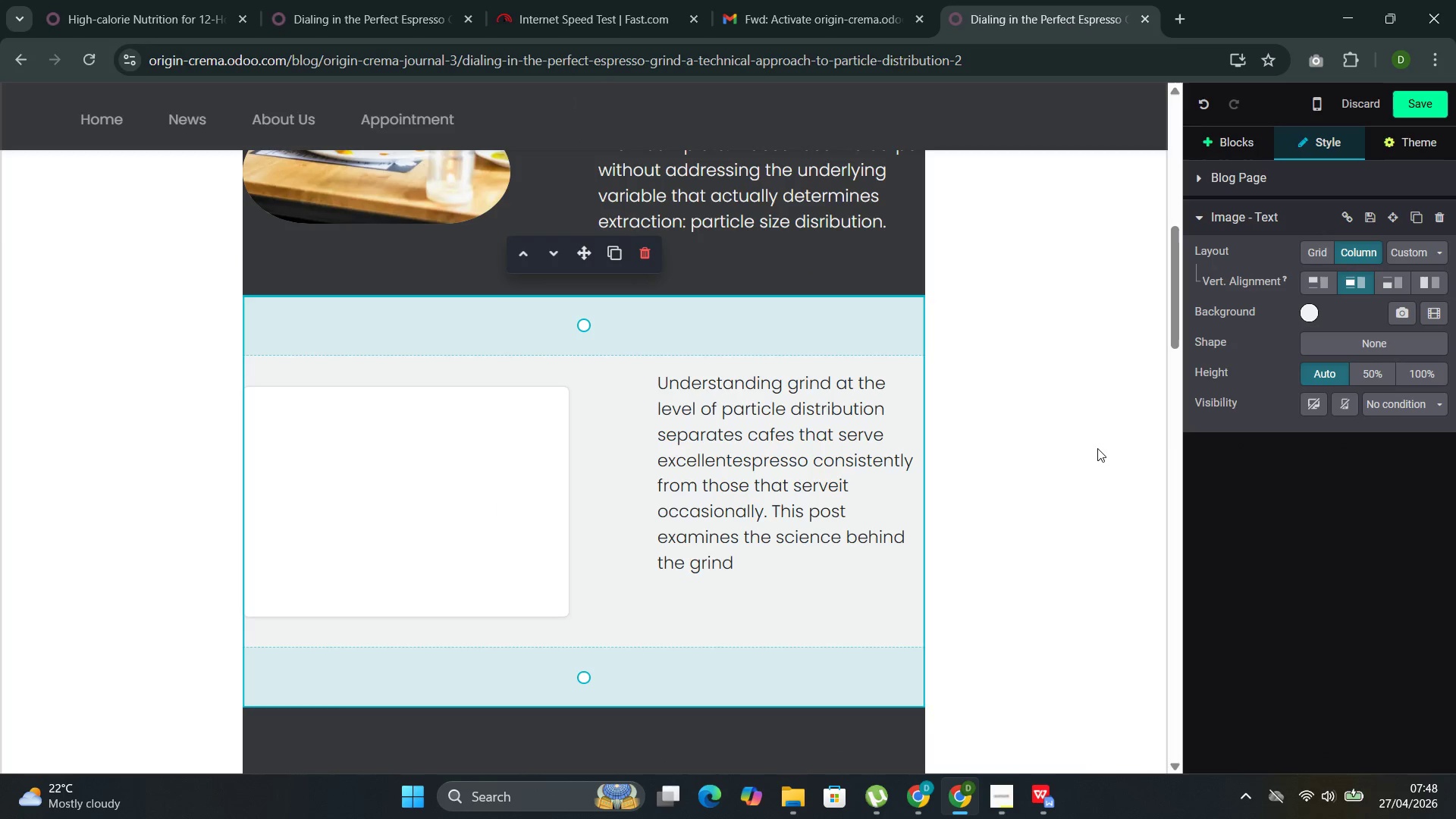 
left_click([1097, 448])
 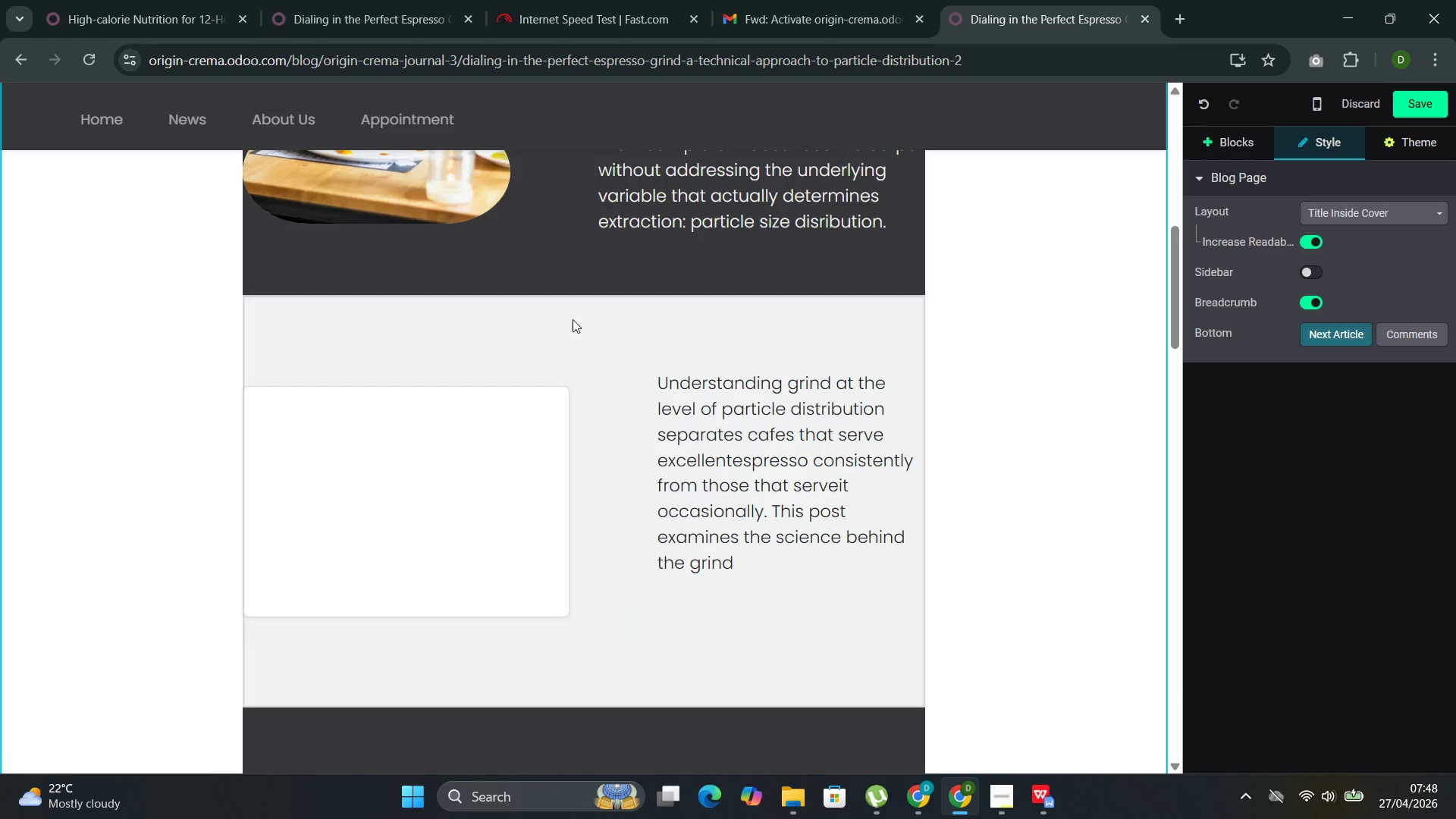 
left_click([564, 315])
 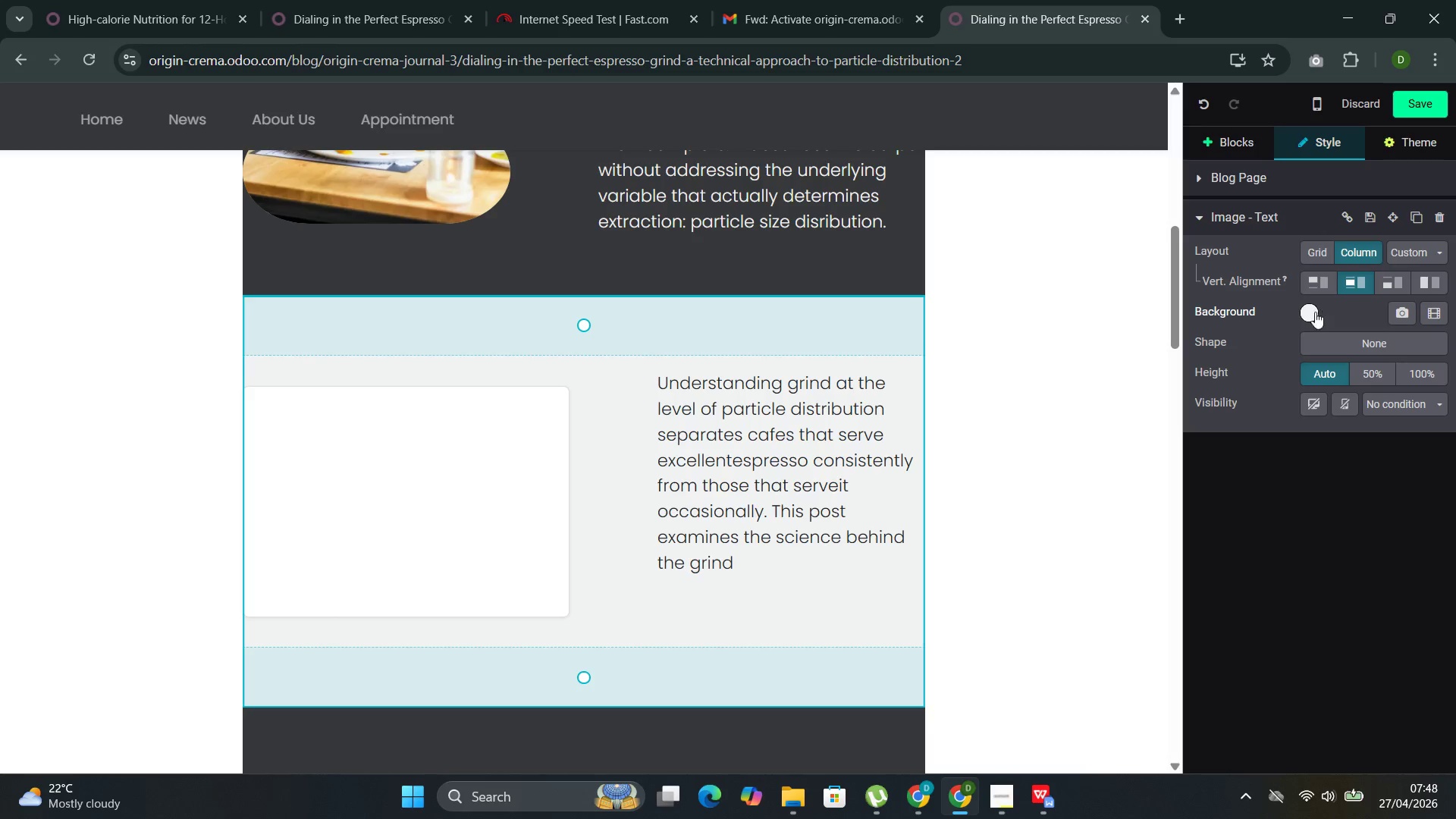 
left_click([1301, 318])
 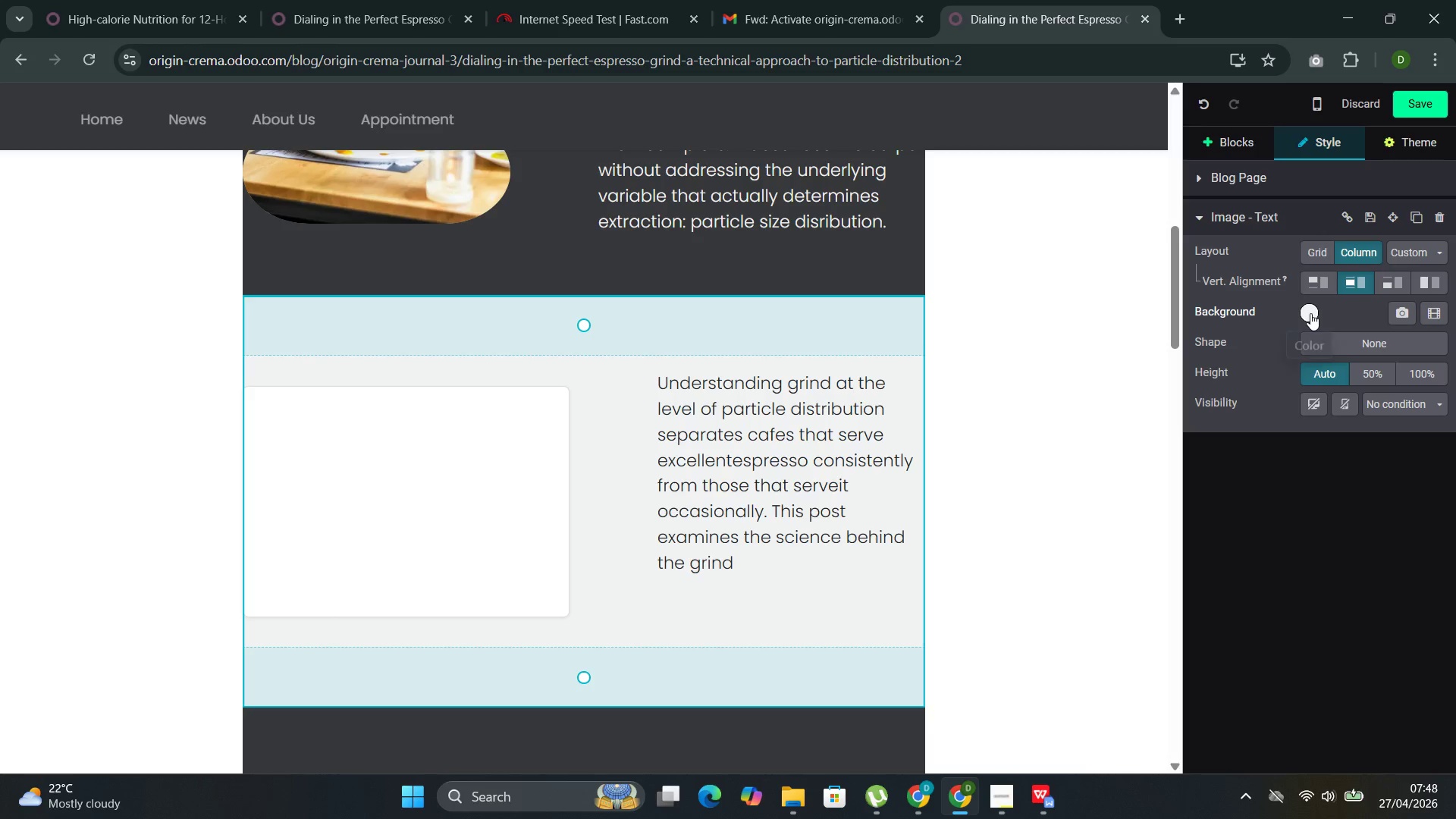 
left_click([1310, 313])
 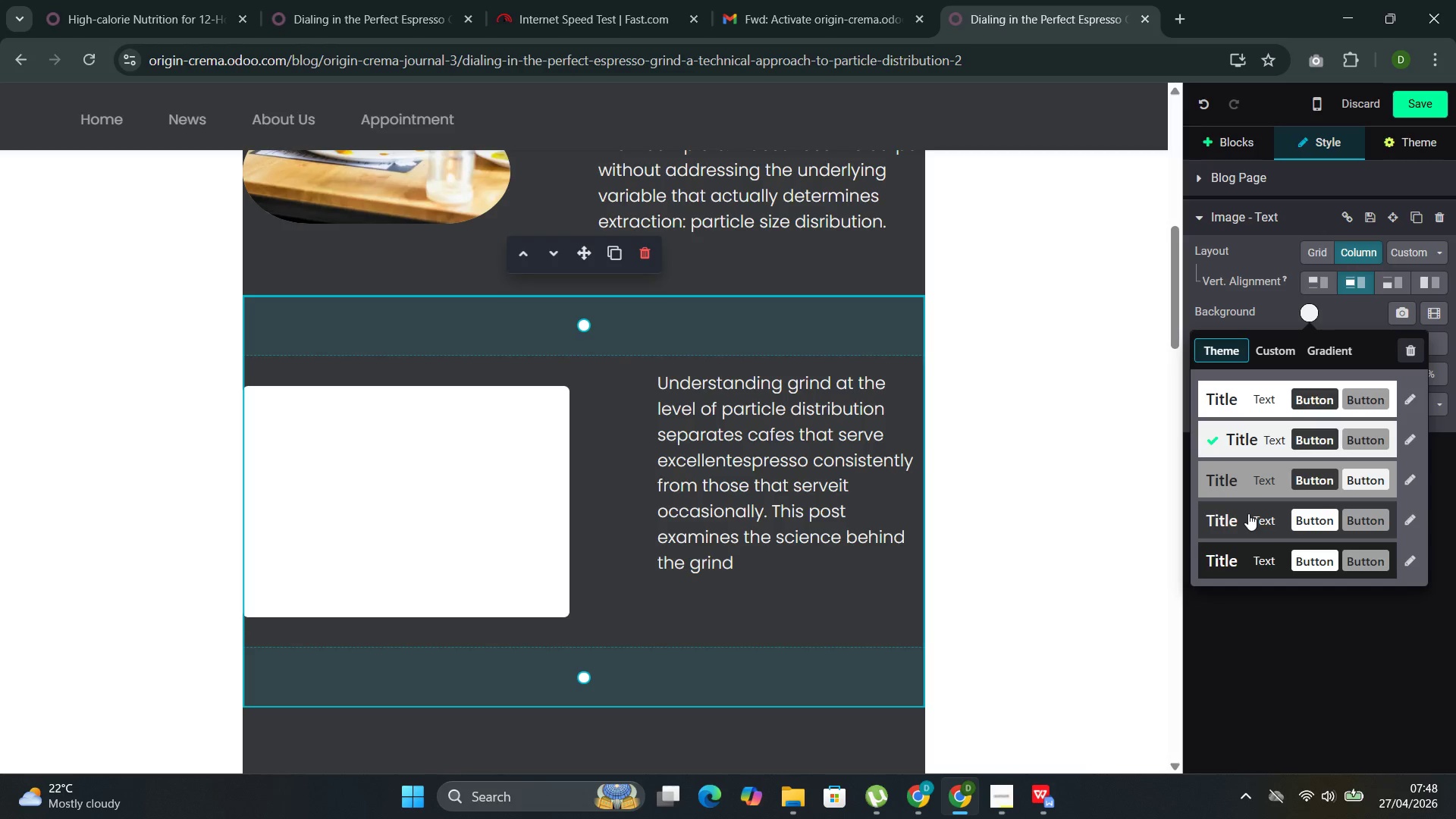 
left_click([1248, 513])
 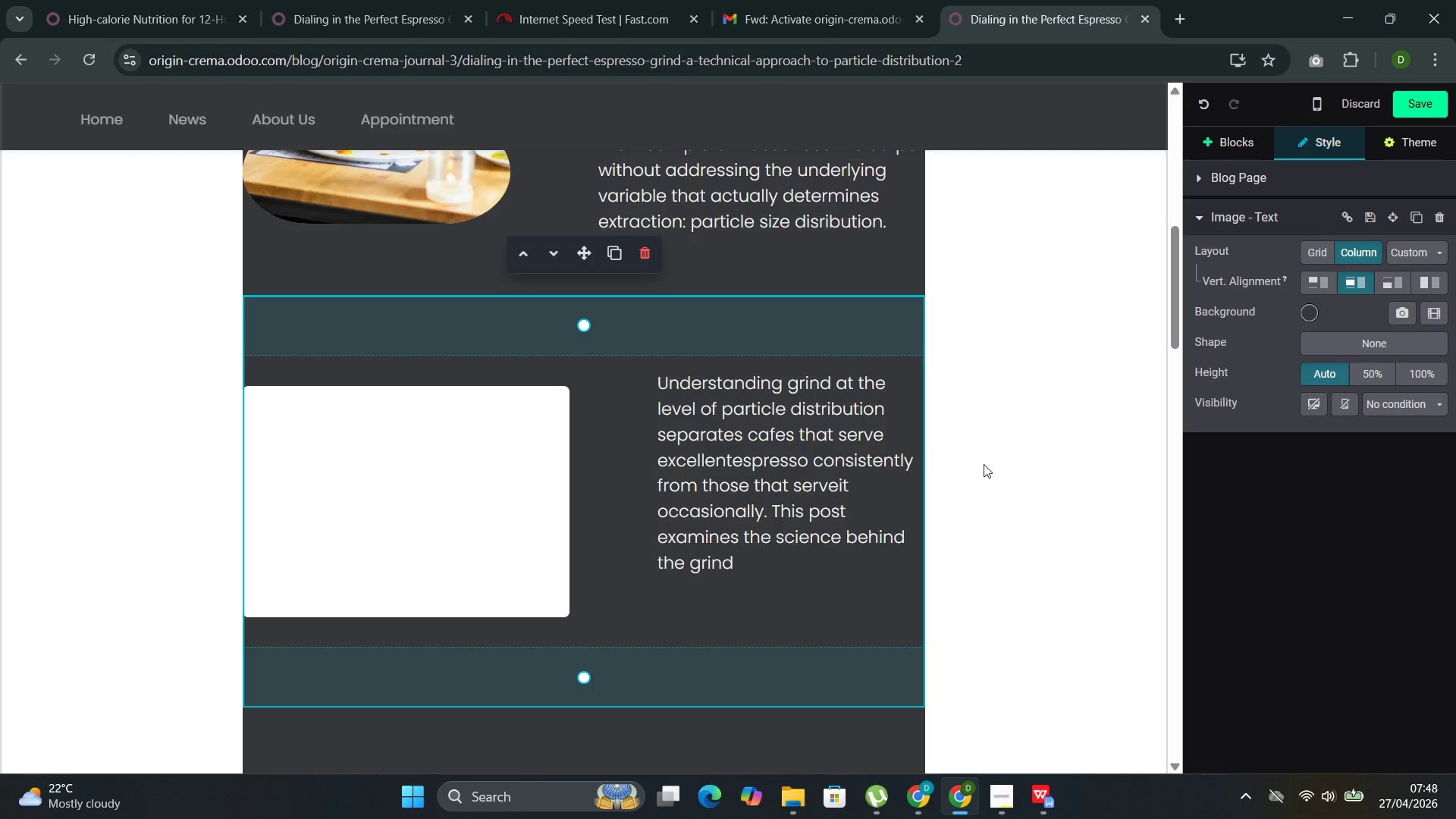 
left_click([984, 464])
 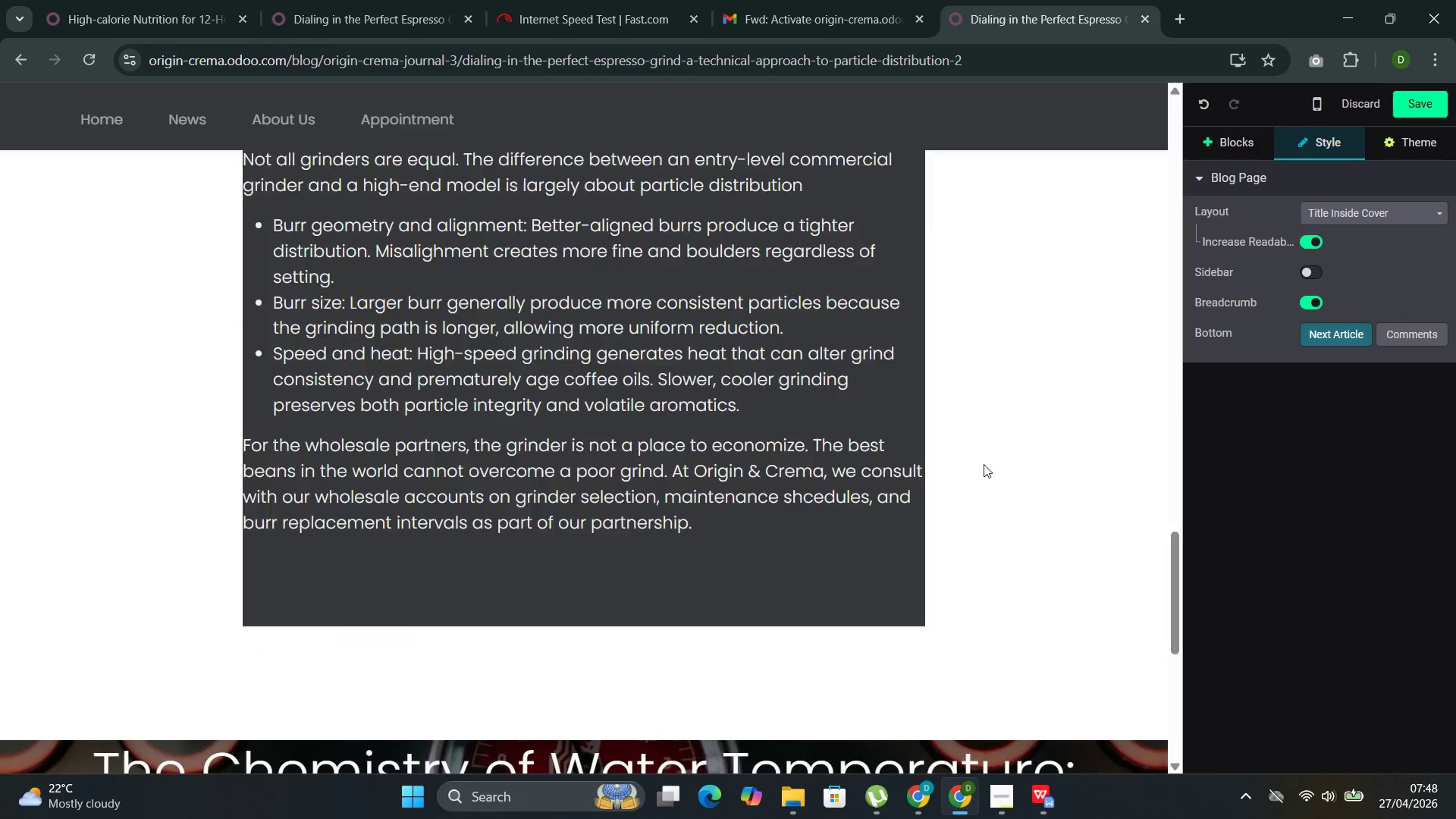 
wait(6.88)
 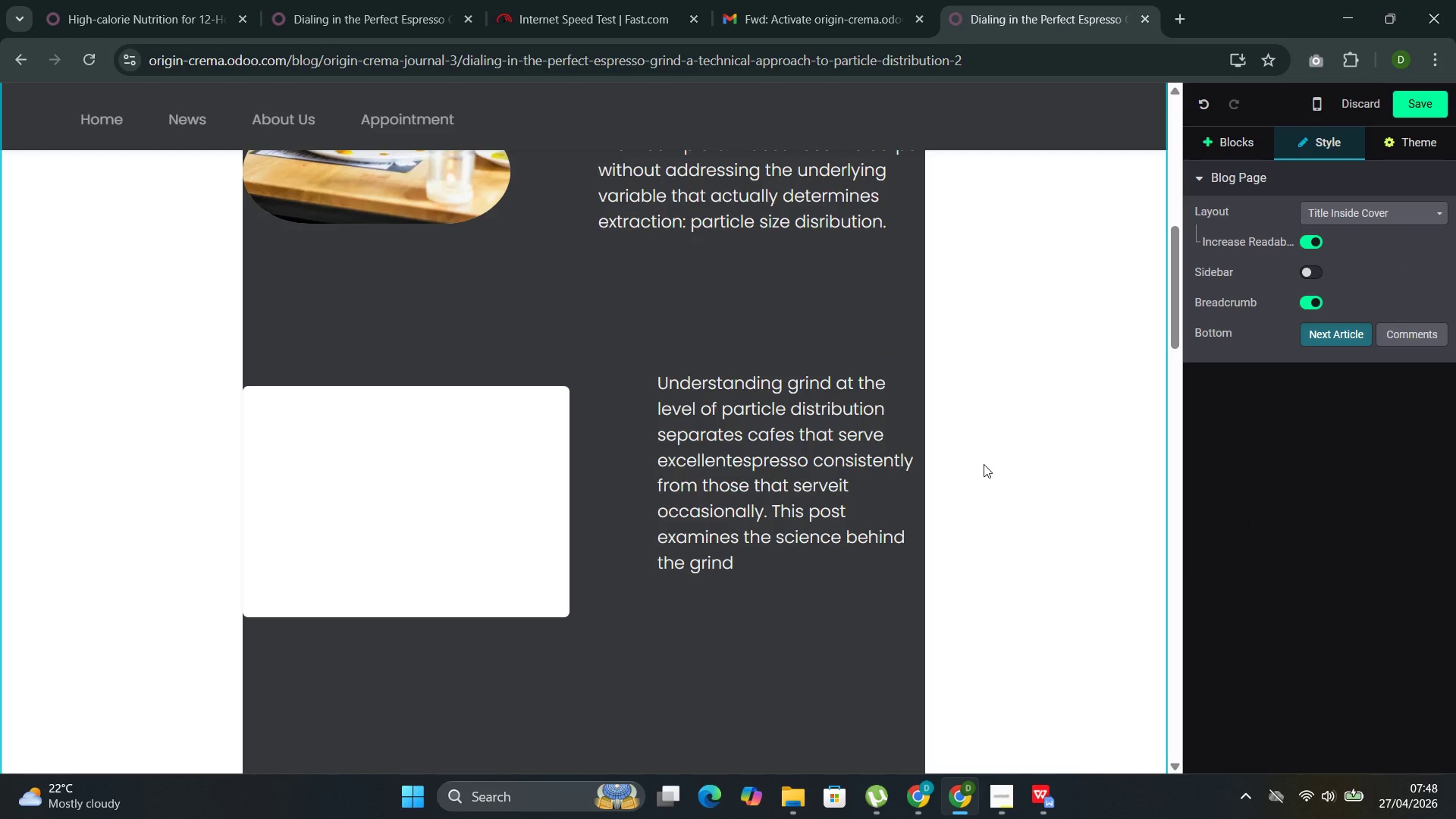 
left_click([943, 563])
 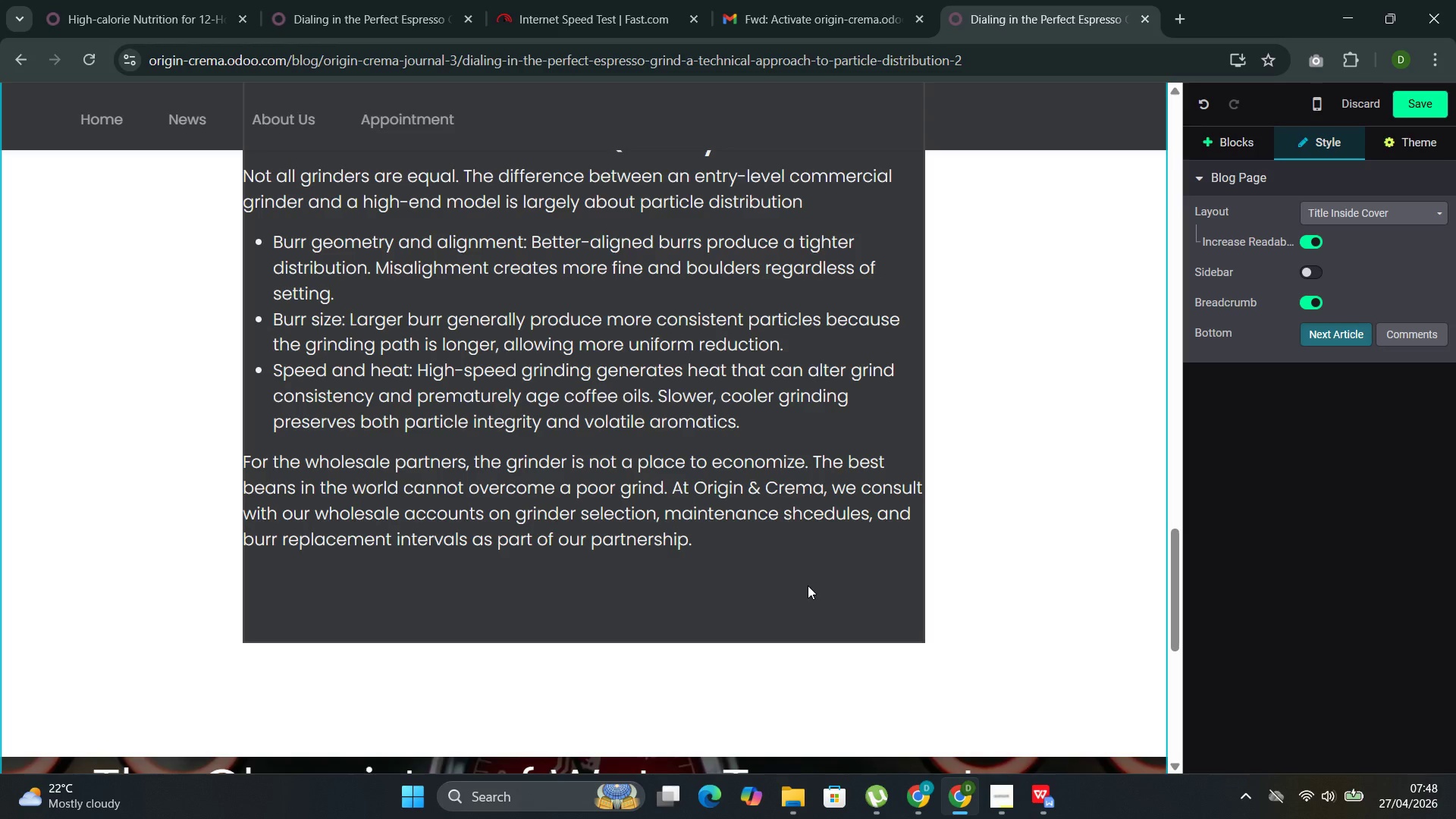 
left_click([808, 585])
 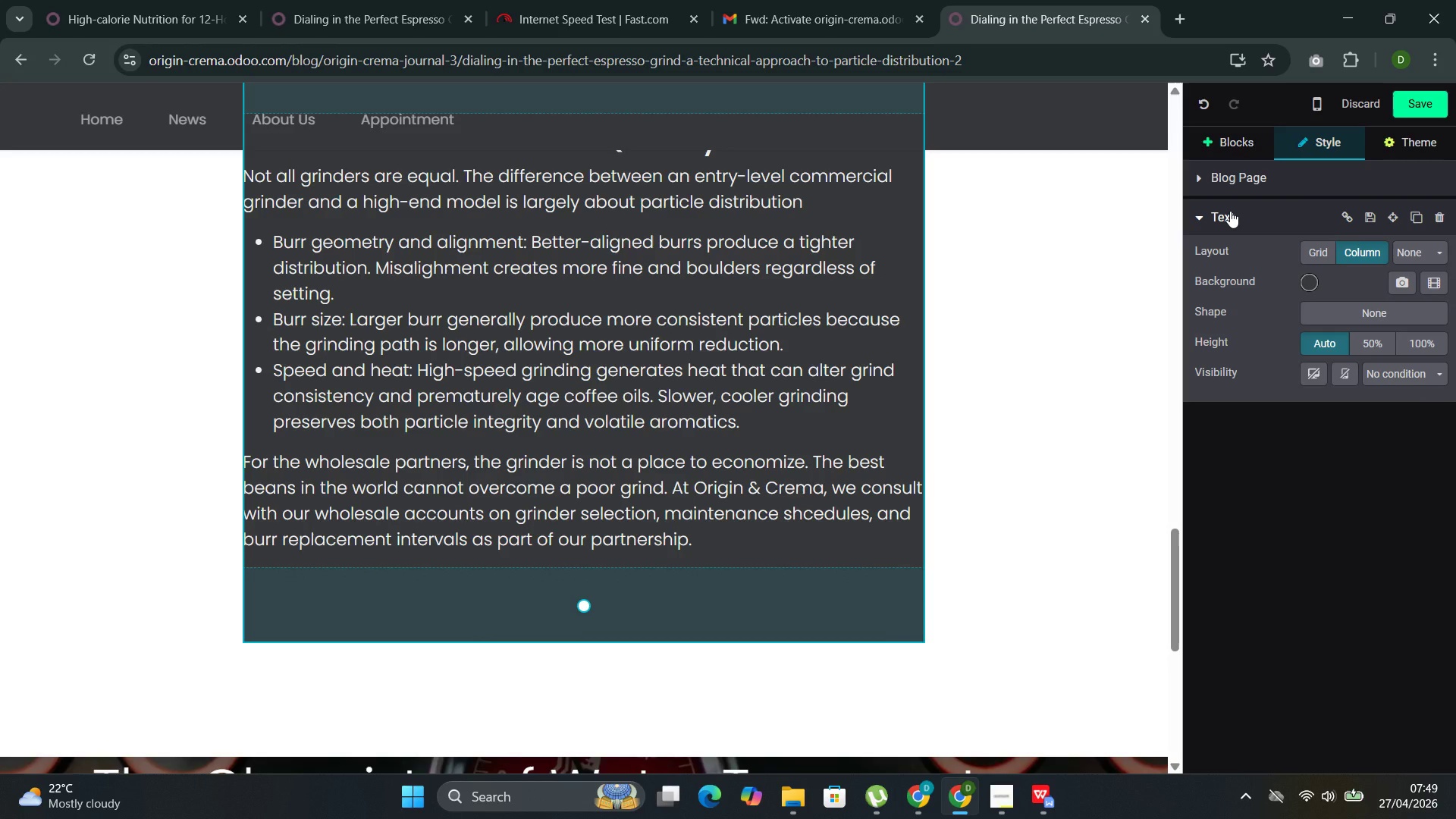 
wait(16.58)
 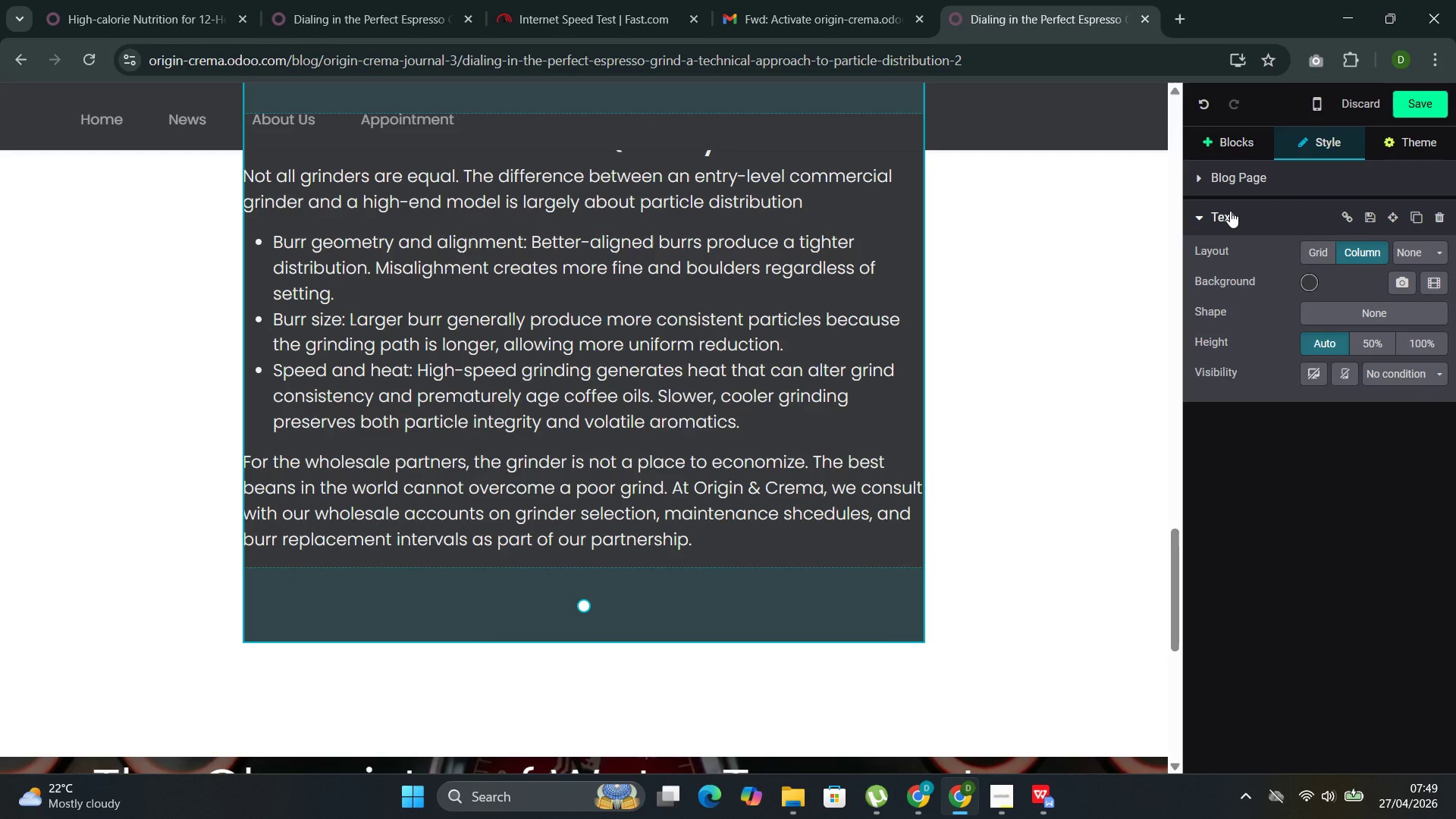 
left_click([1003, 388])
 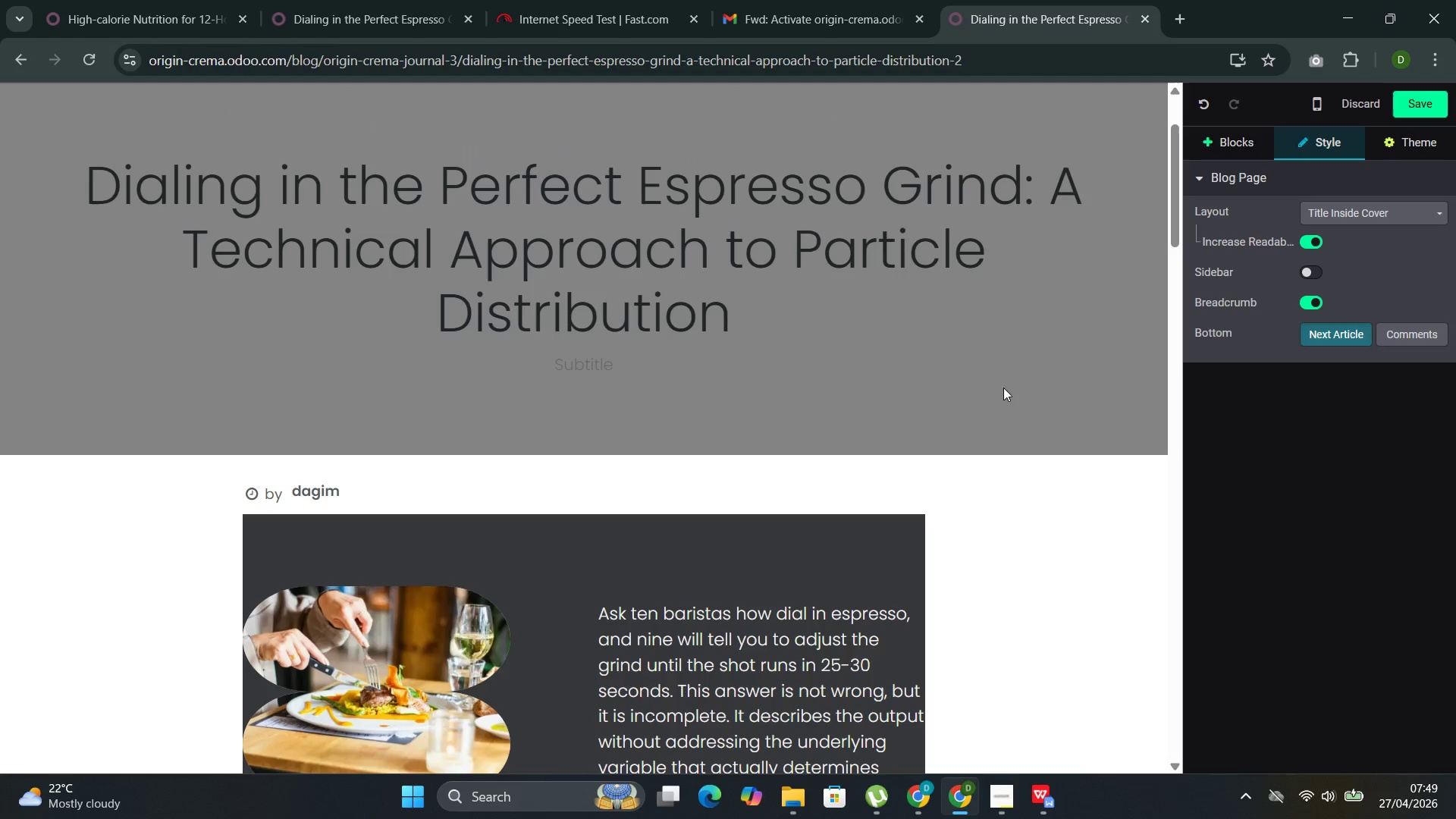 
wait(5.05)
 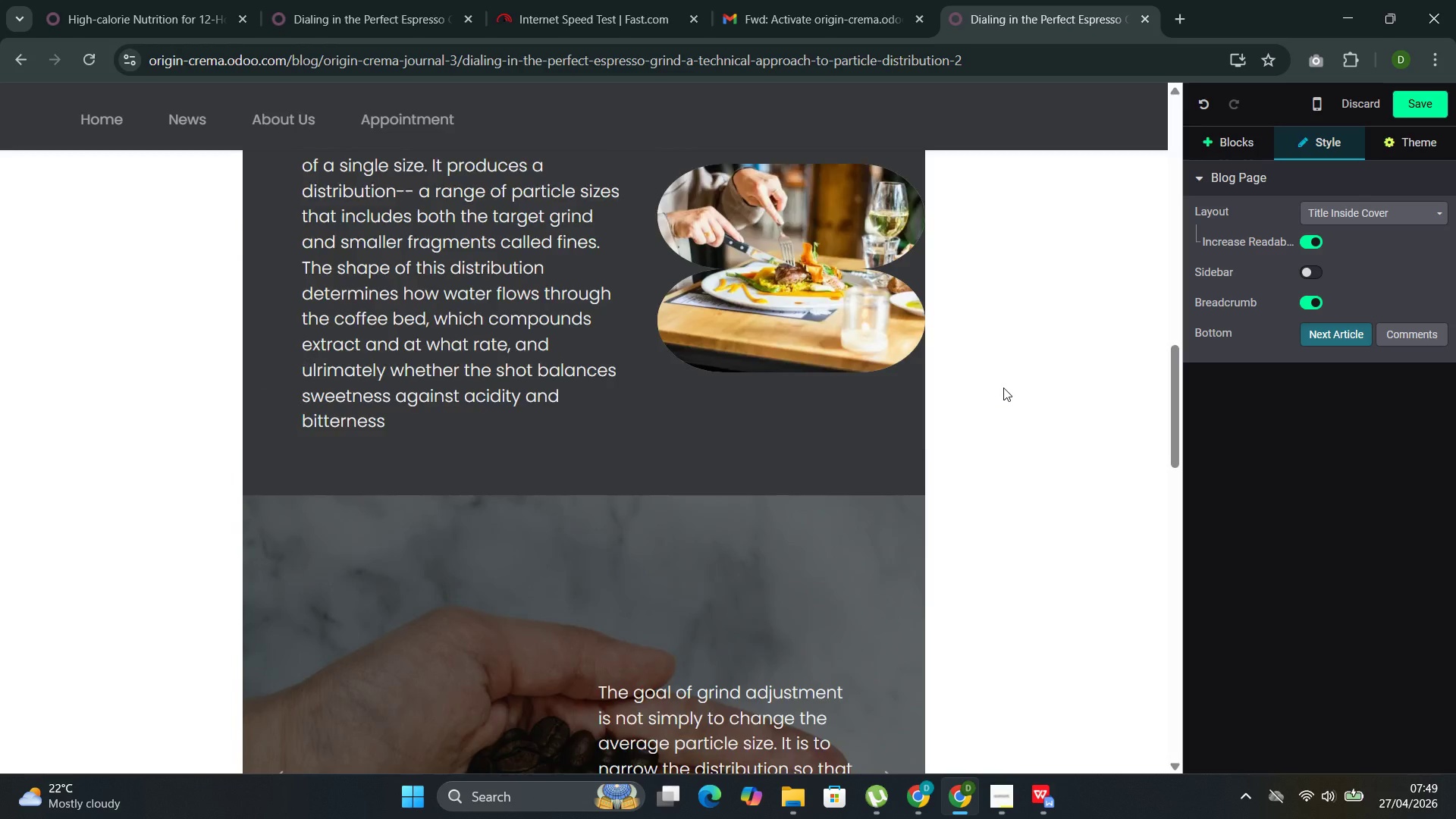 
left_click([1232, 141])
 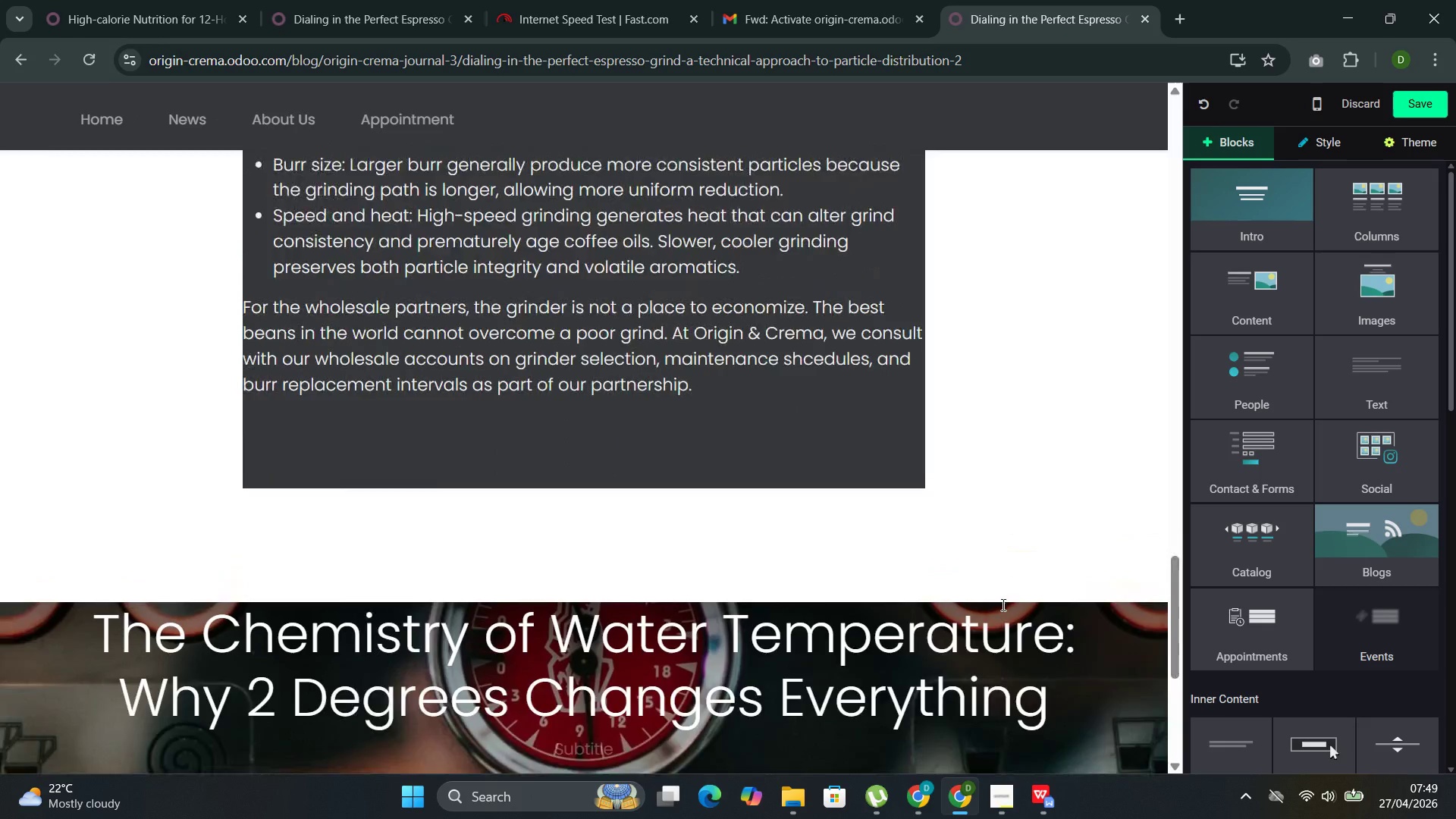 
left_click([880, 524])
 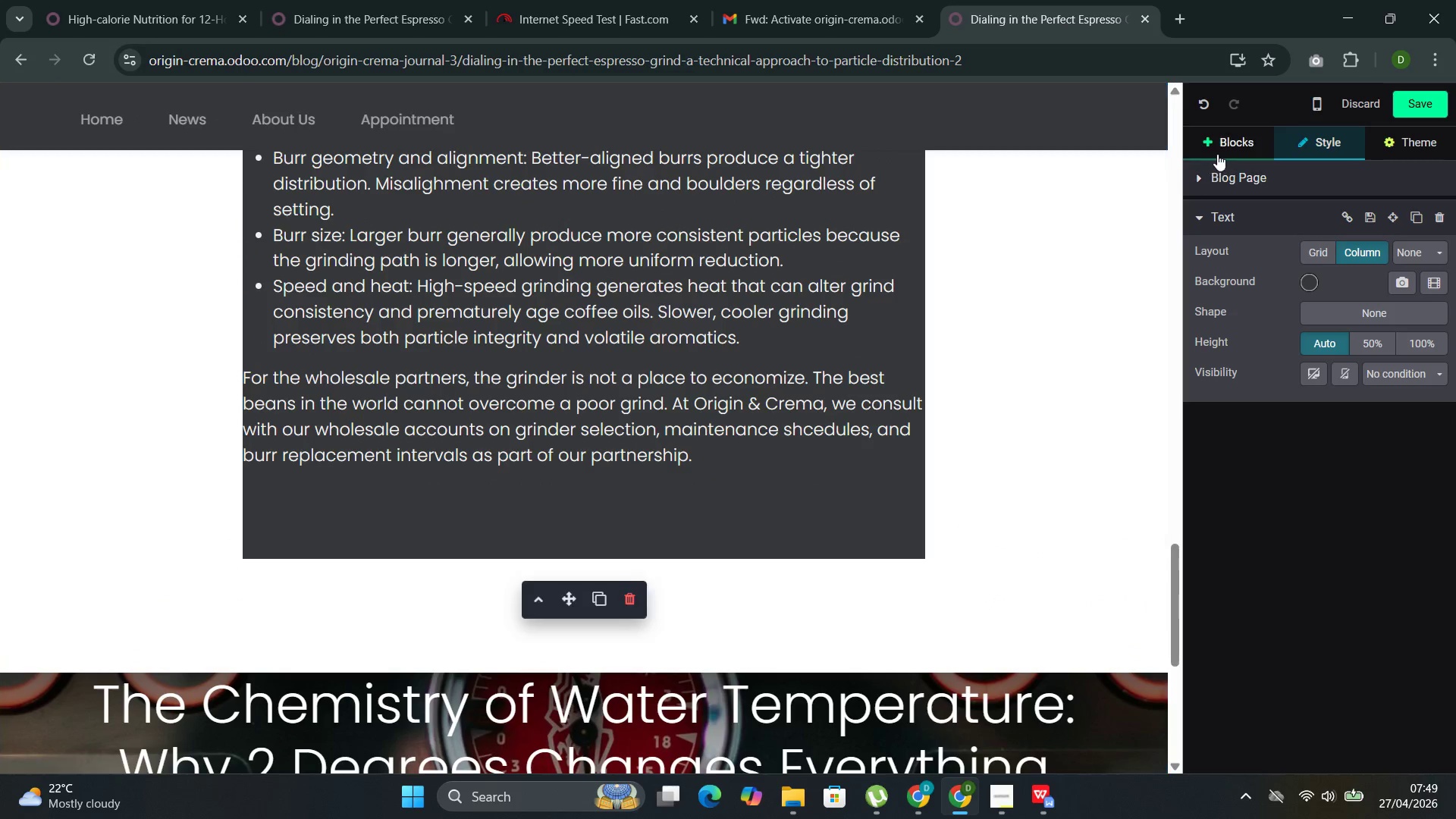 
left_click([1222, 146])
 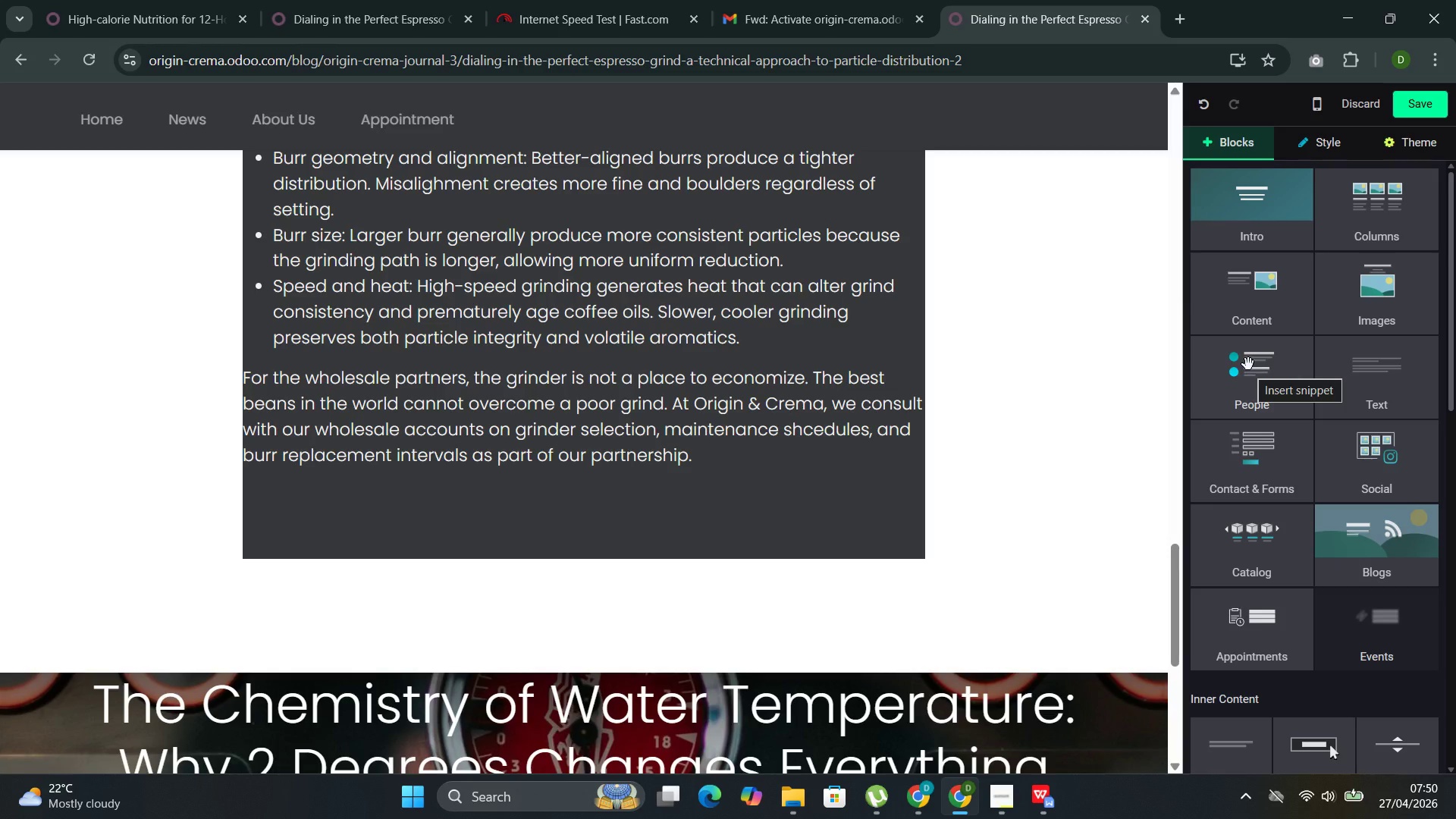 
wait(44.97)
 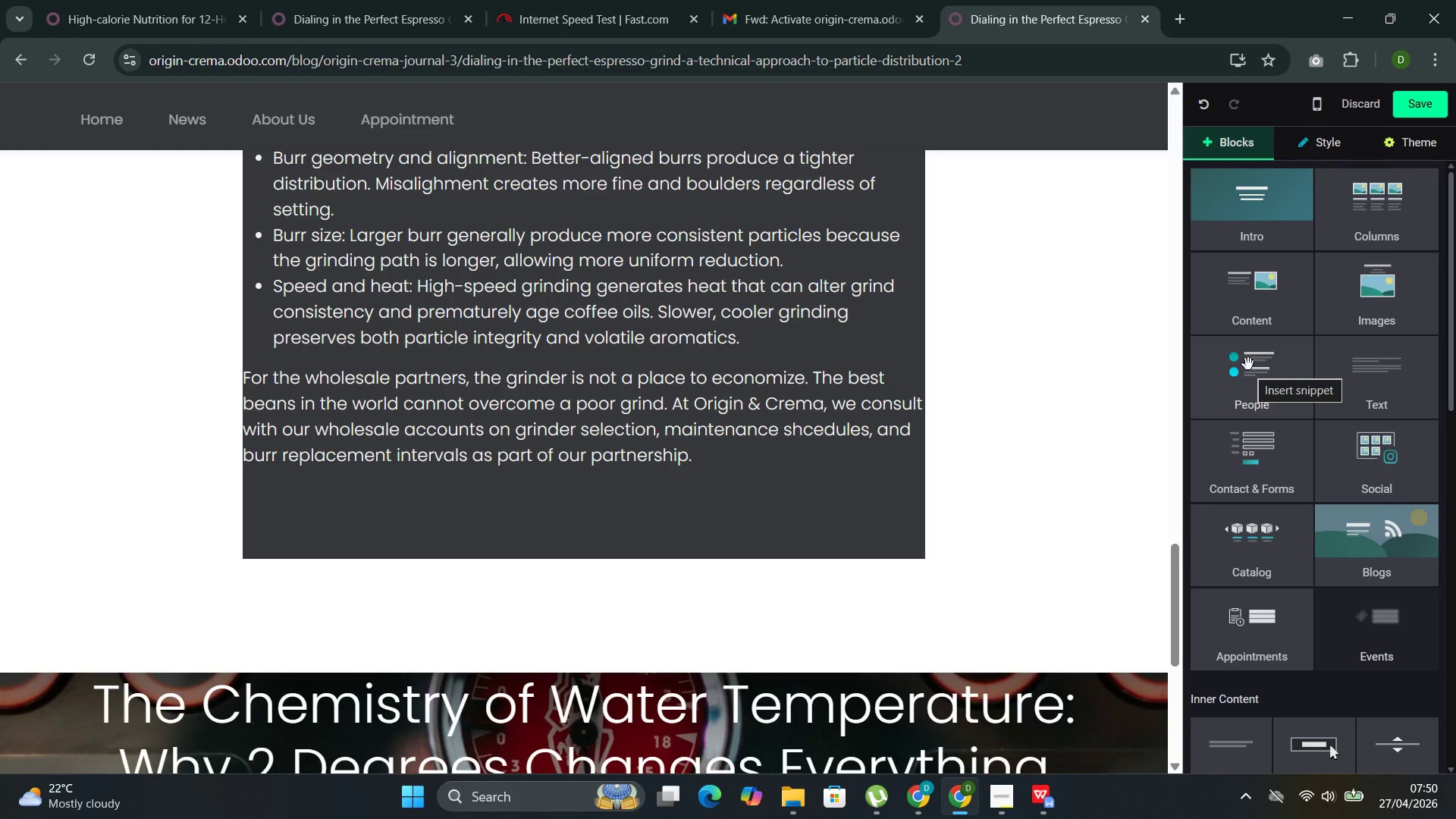 
left_click([707, 714])
 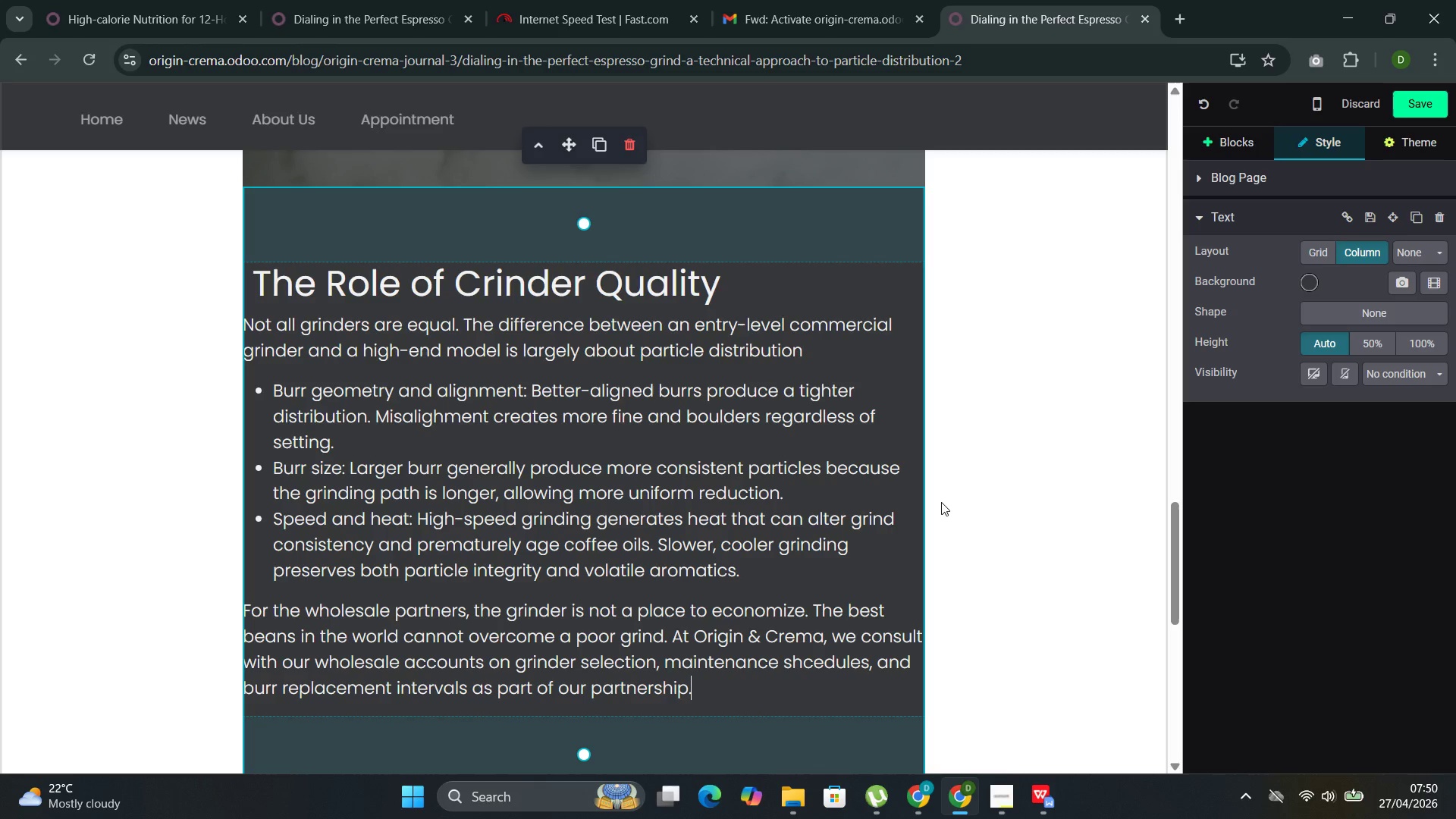 
wait(34.55)
 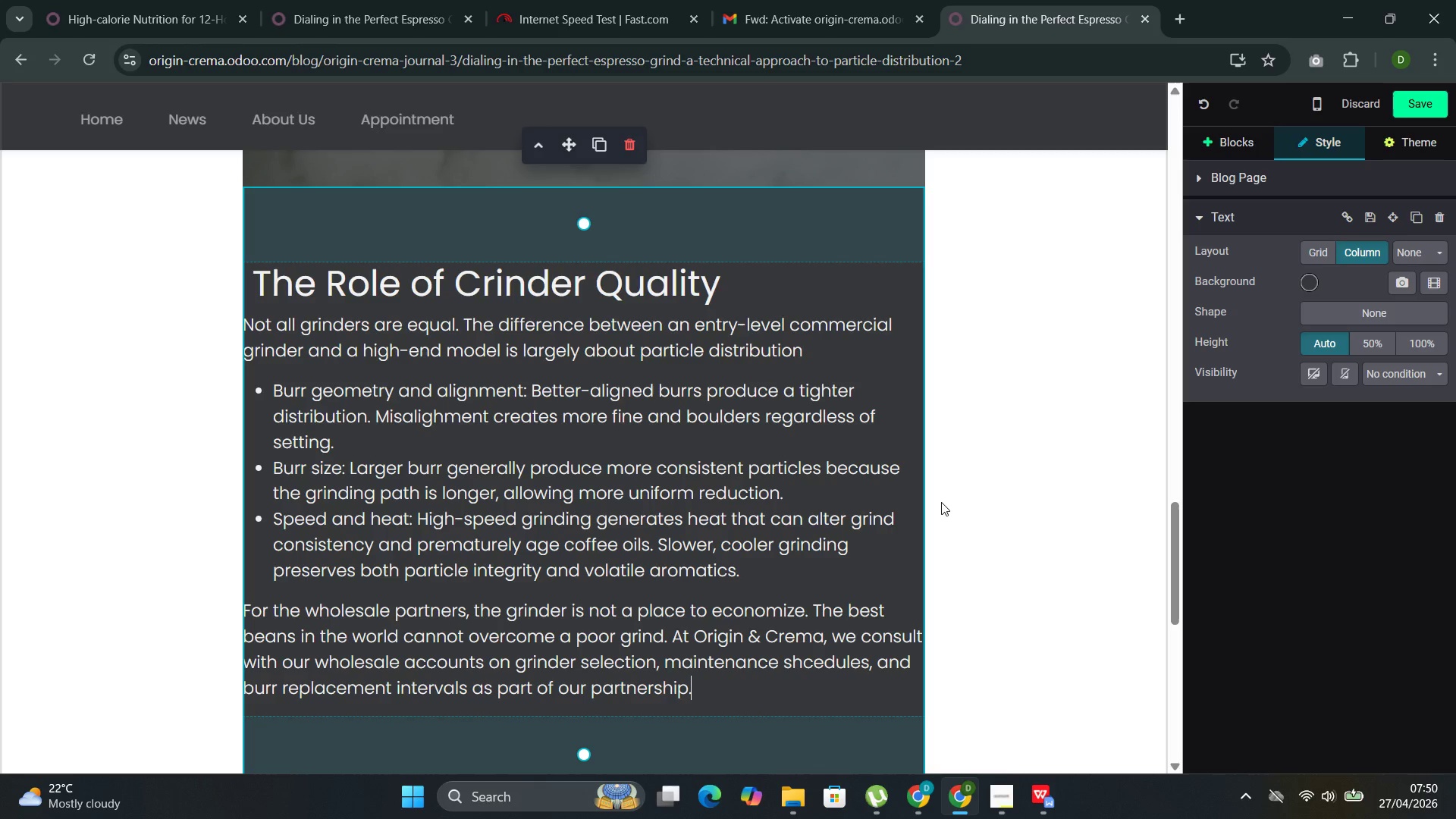 
left_click([1221, 156])
 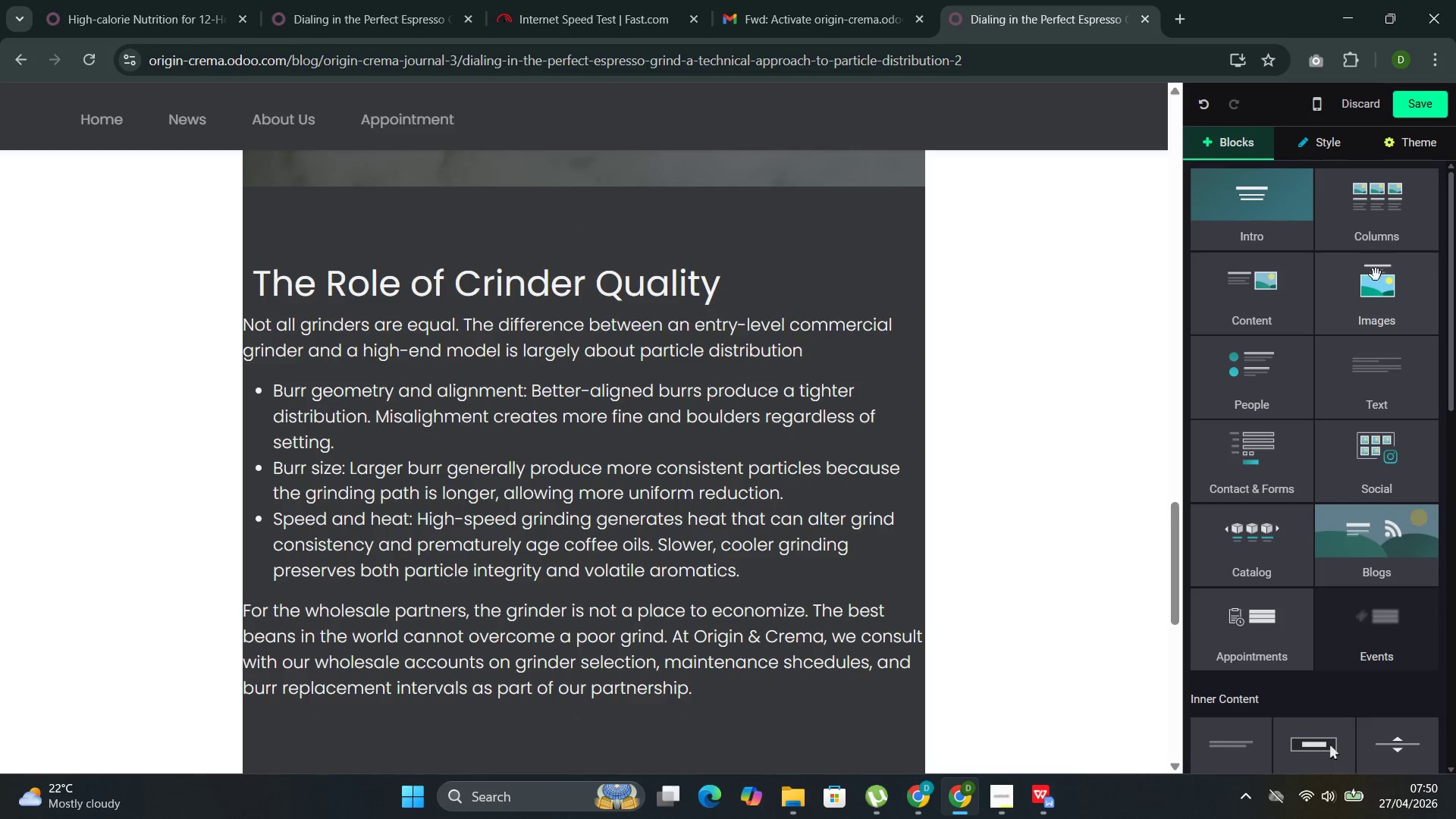 
left_click([1280, 199])
 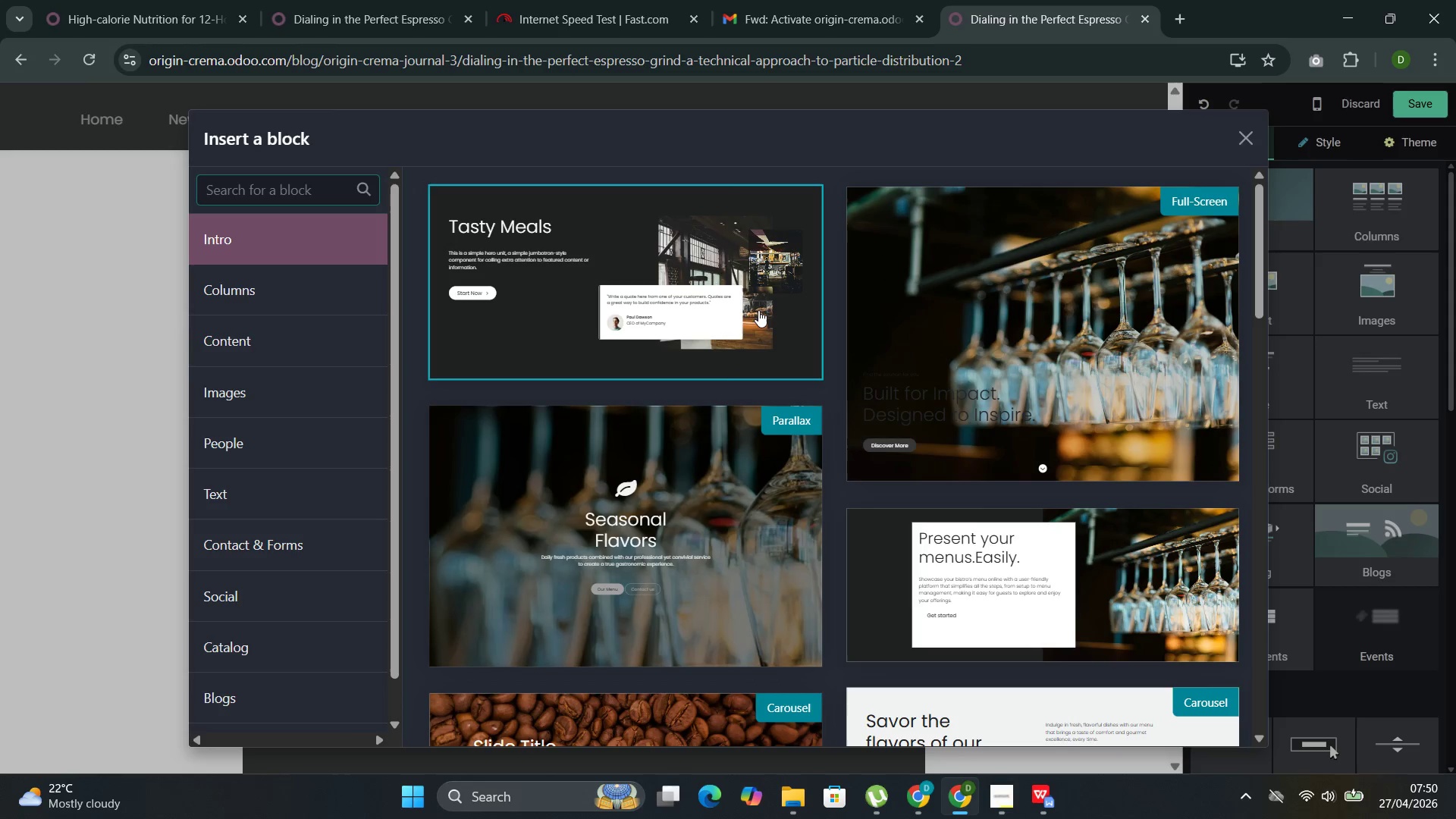 
left_click([318, 321])
 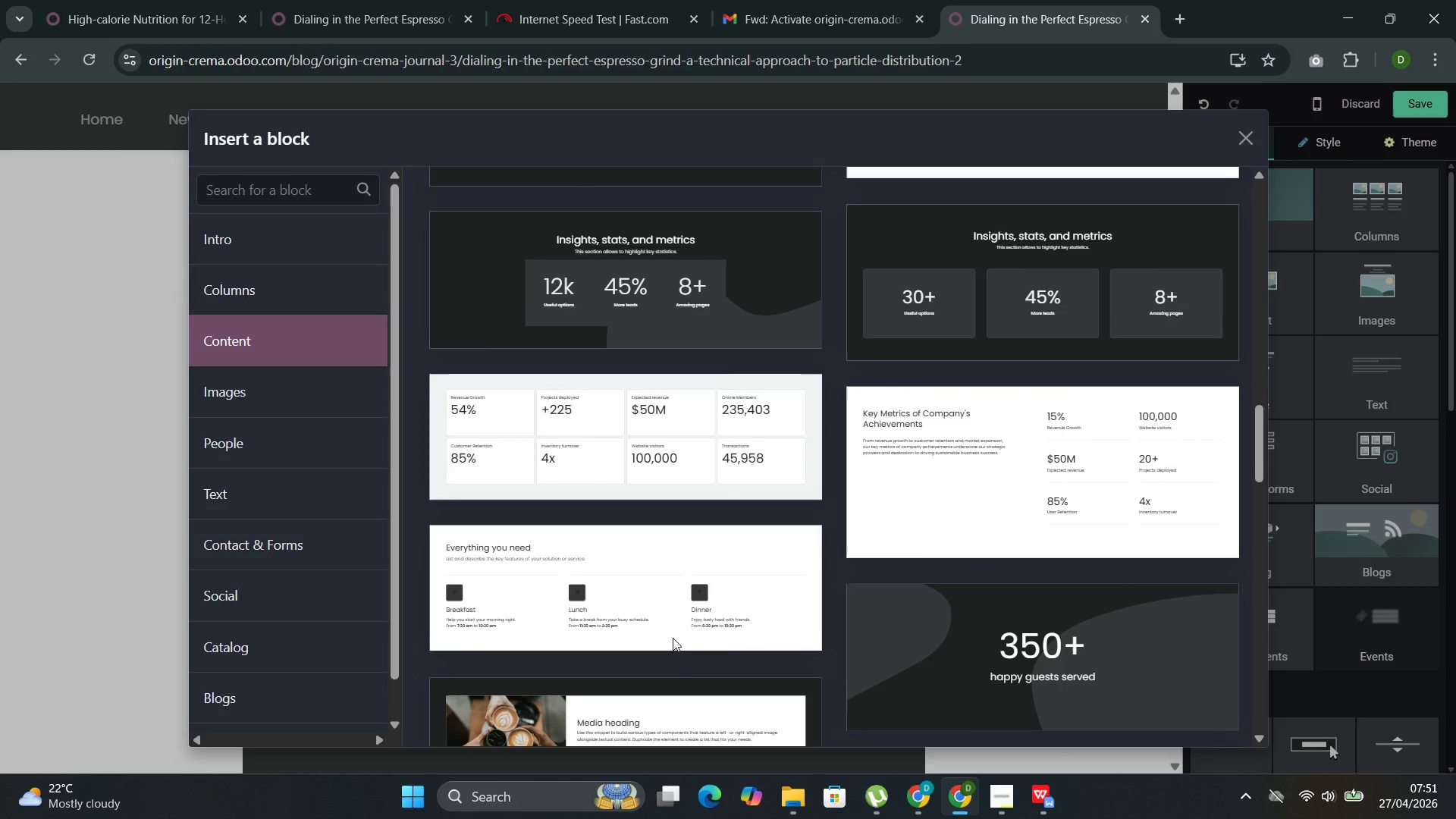 
wait(31.17)
 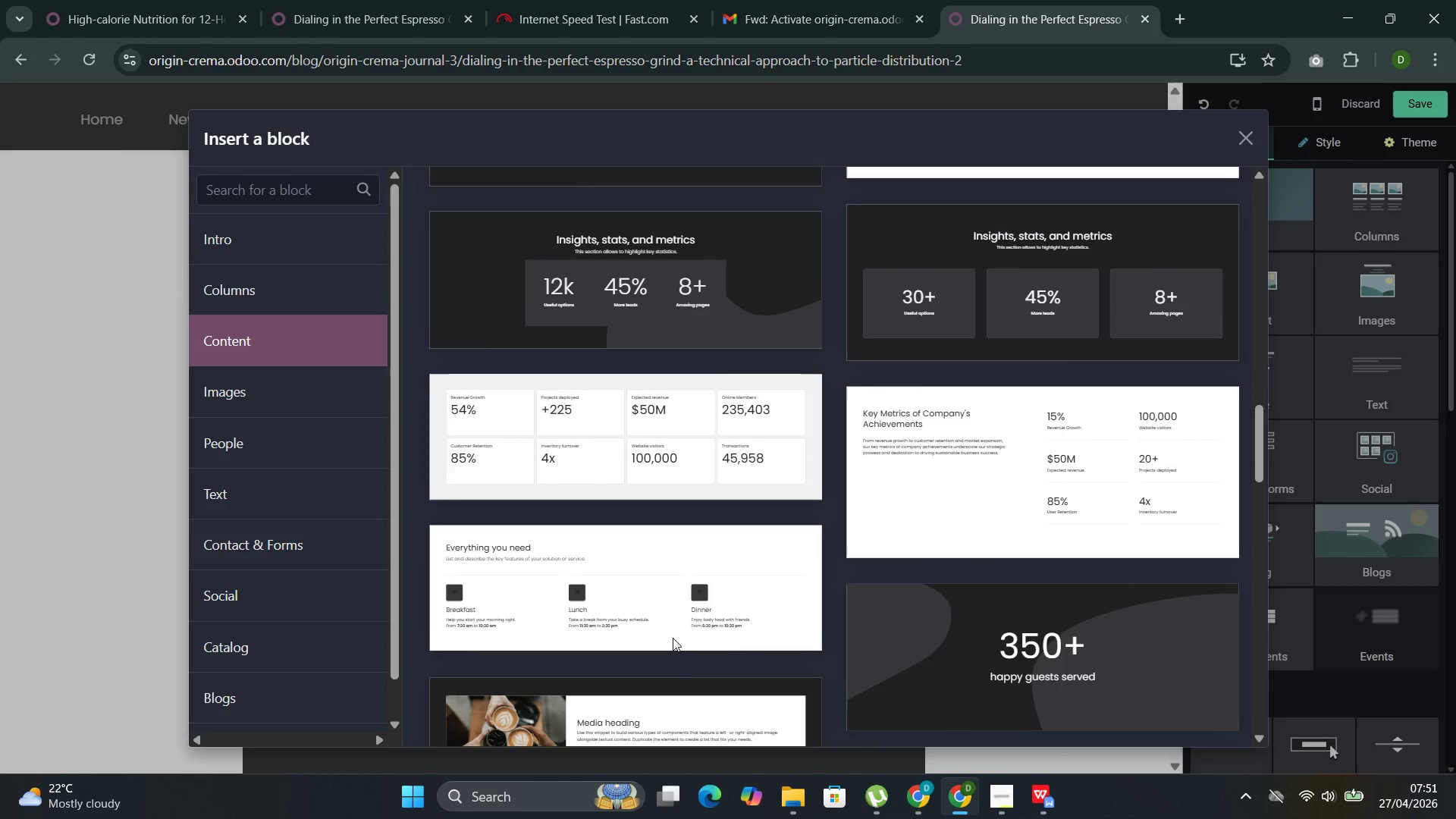 
left_click([269, 386])
 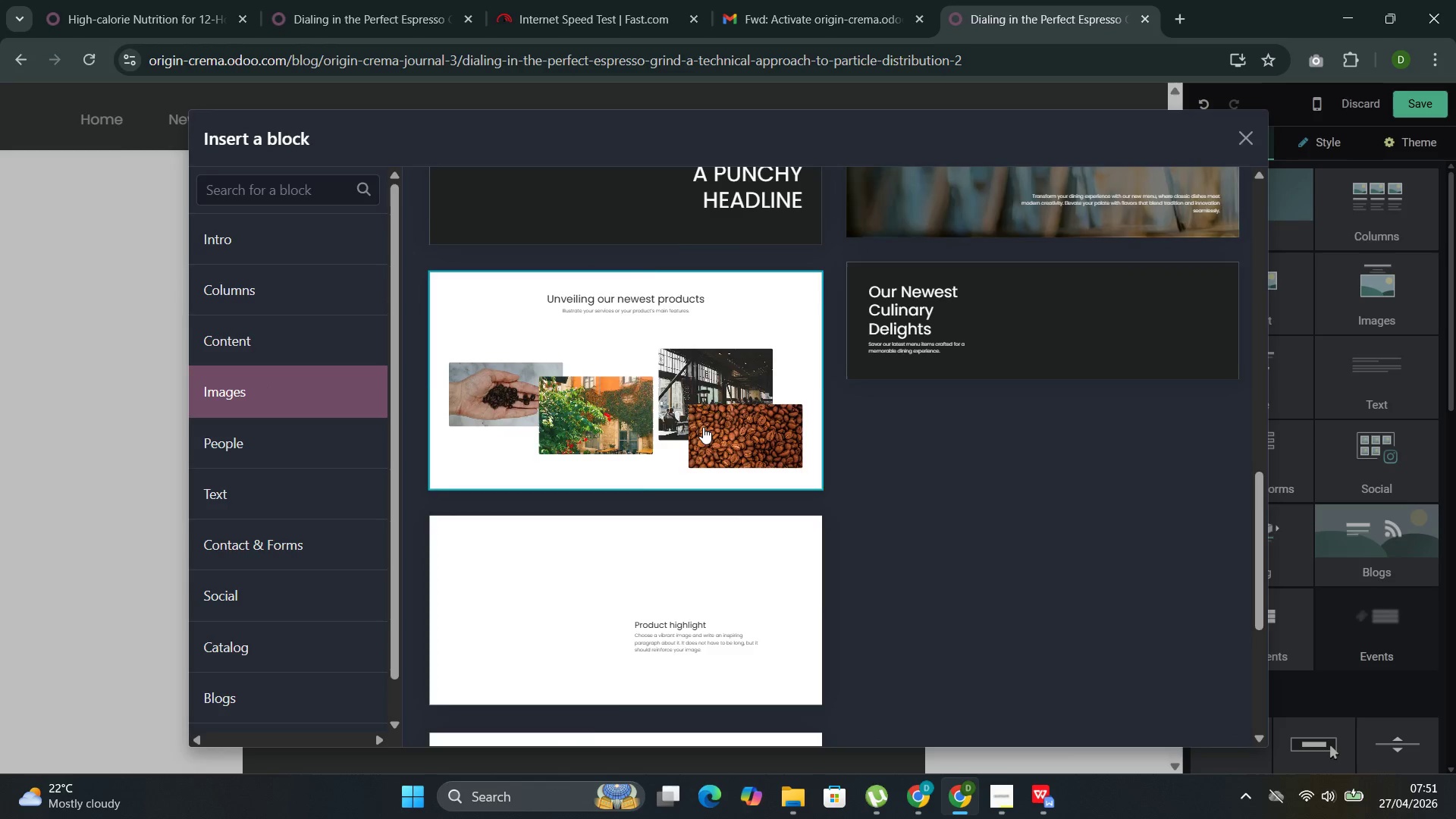 
wait(9.83)
 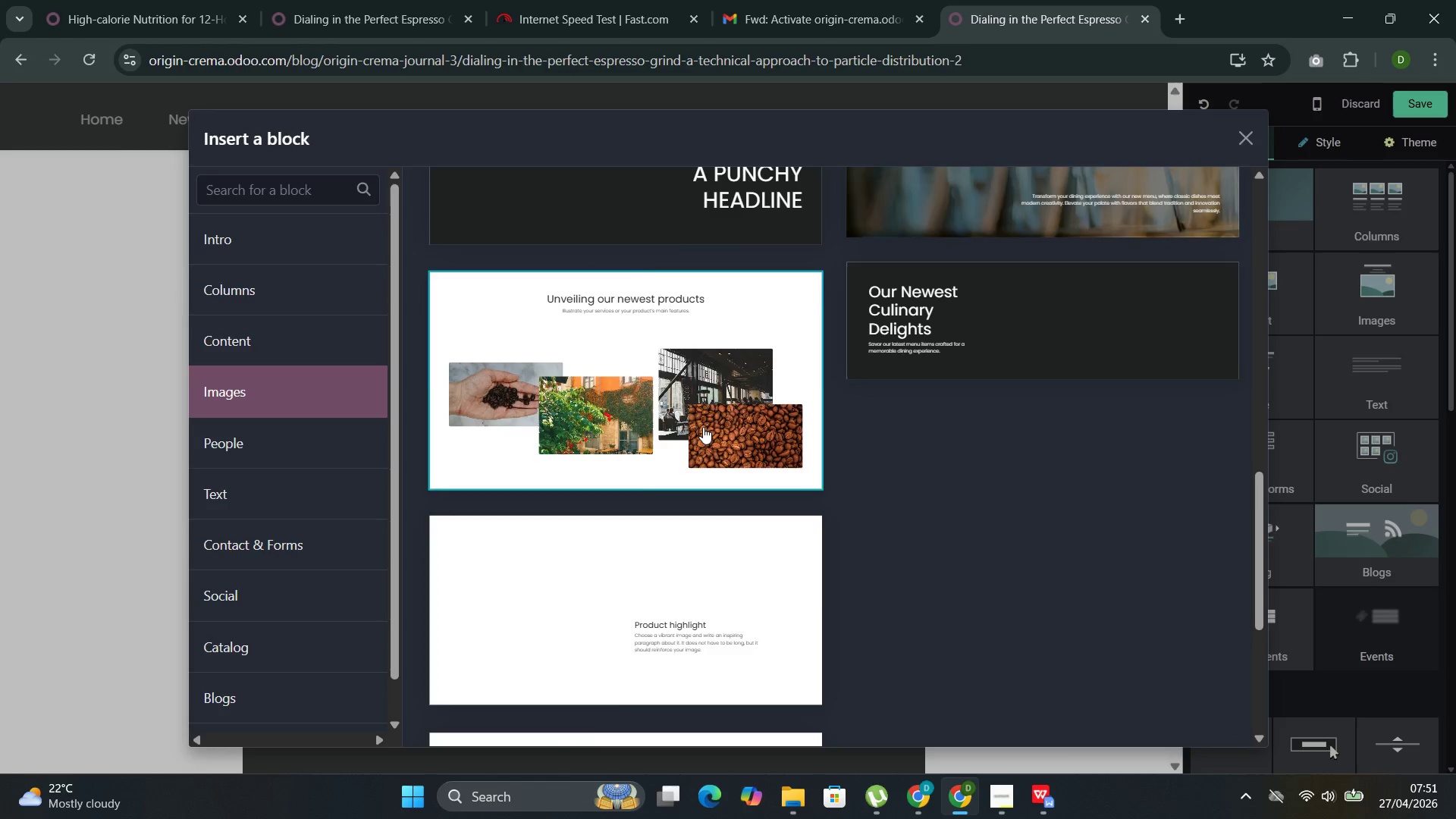 
left_click([311, 444])
 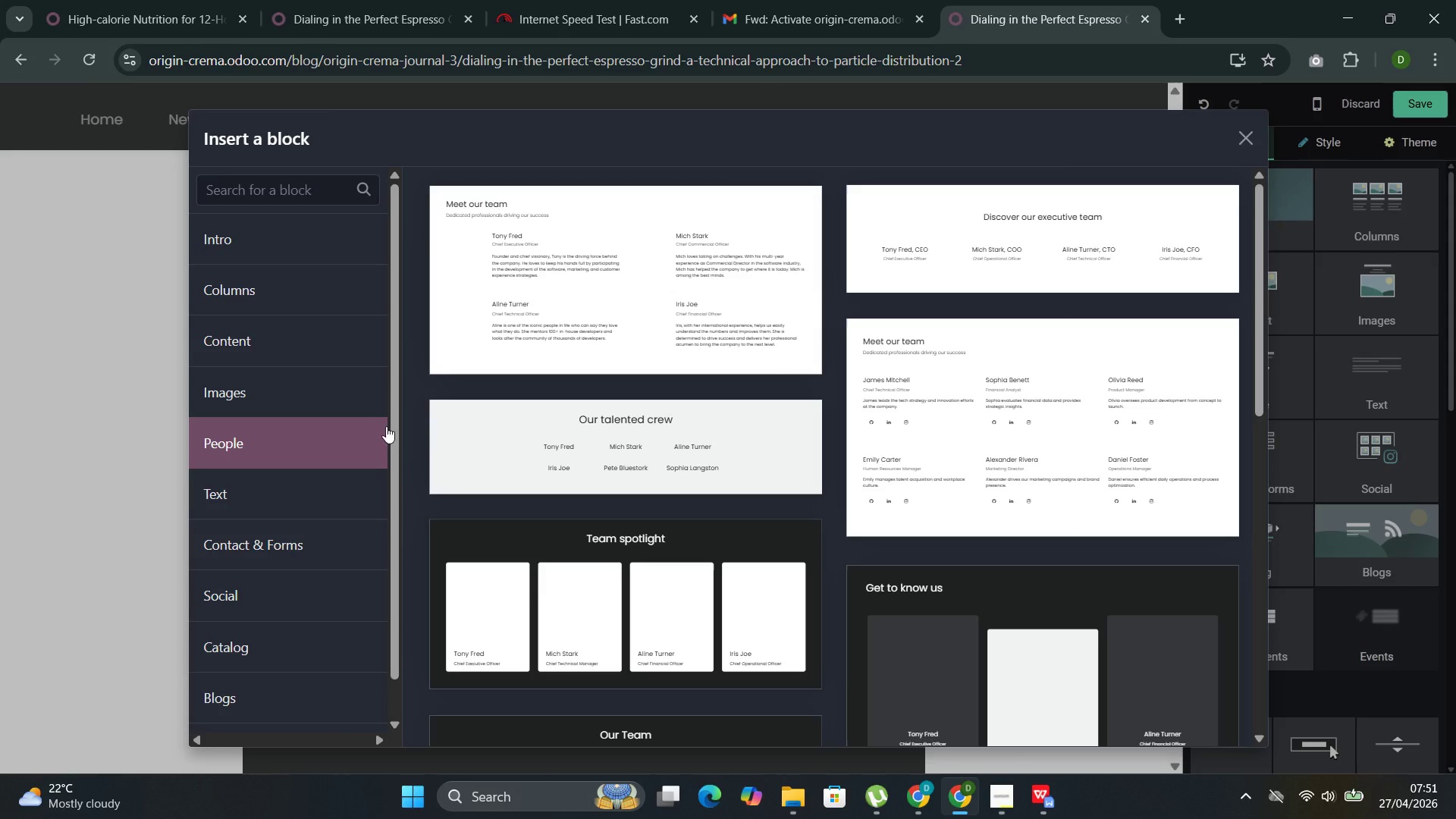 
left_click([278, 490])
 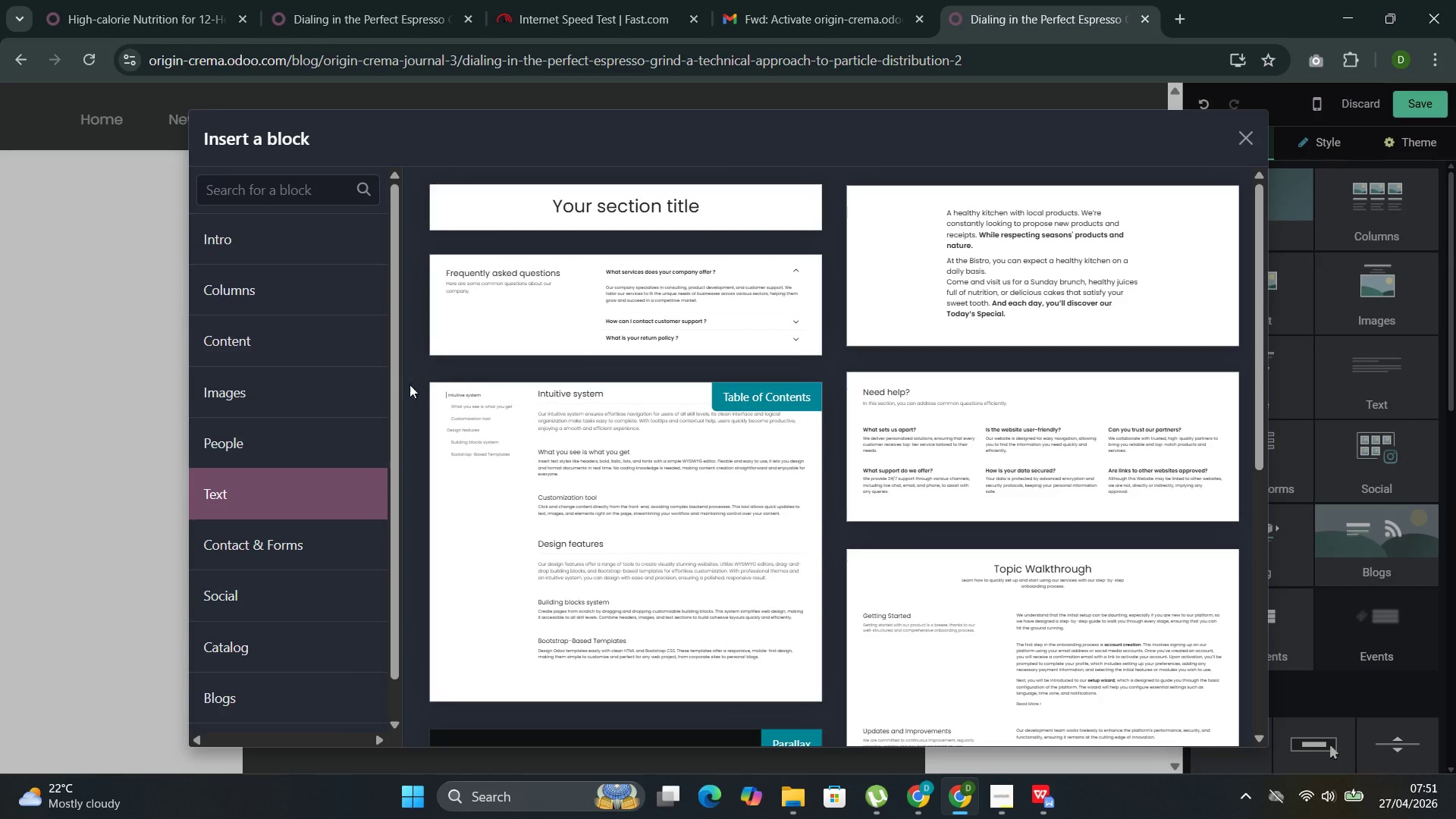 
left_click([309, 555])
 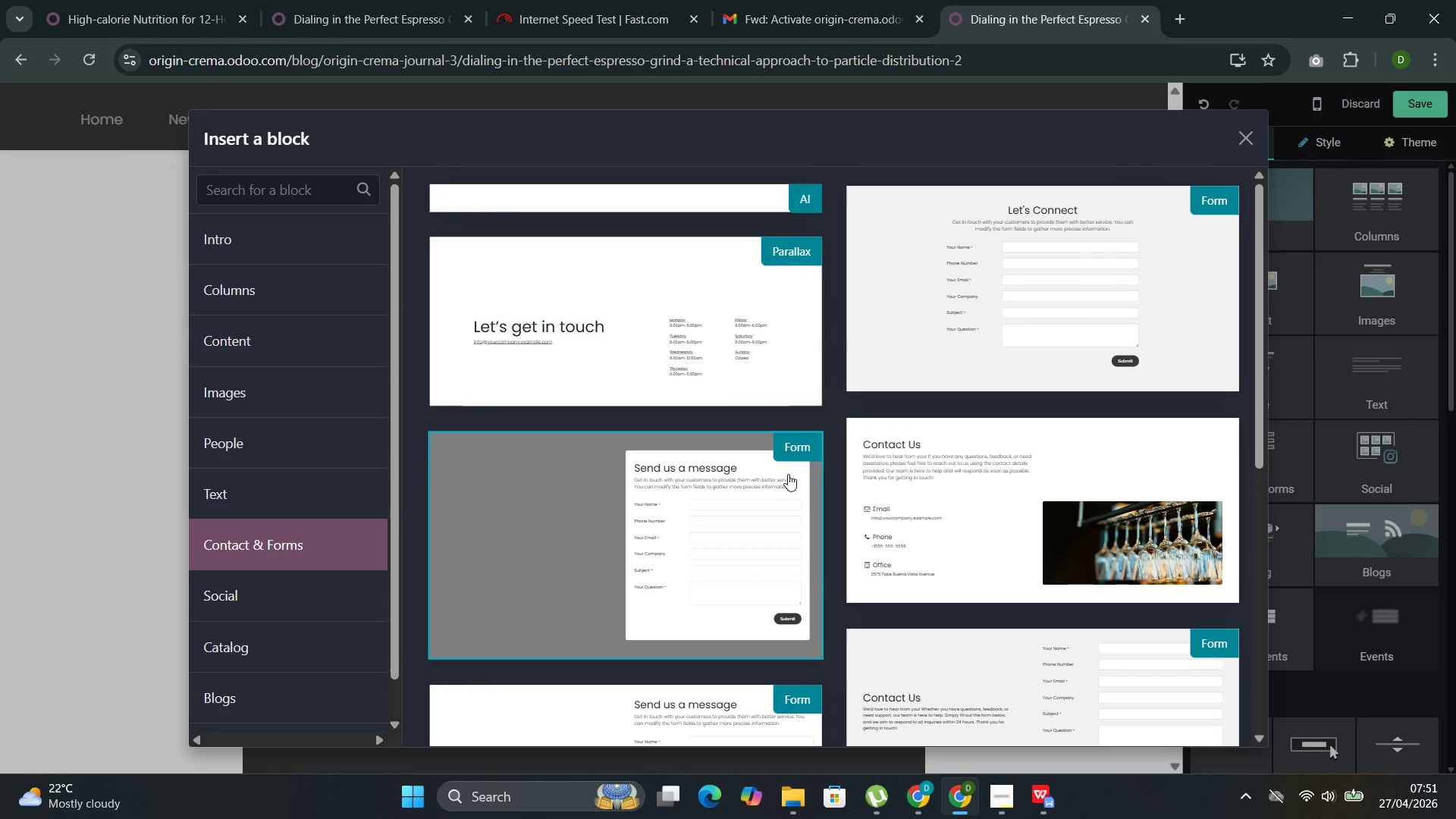 
wait(6.19)
 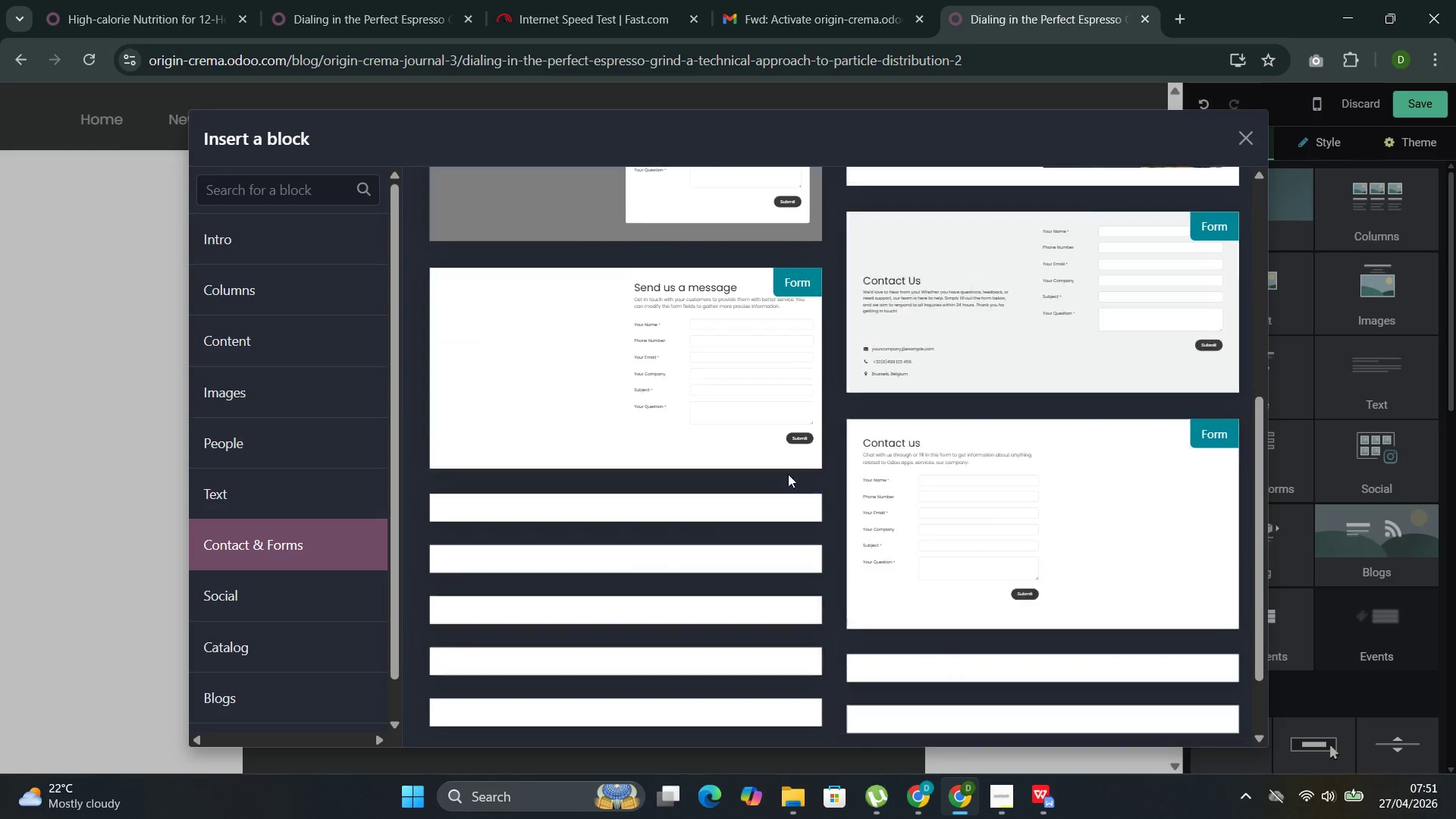 
left_click([250, 599])
 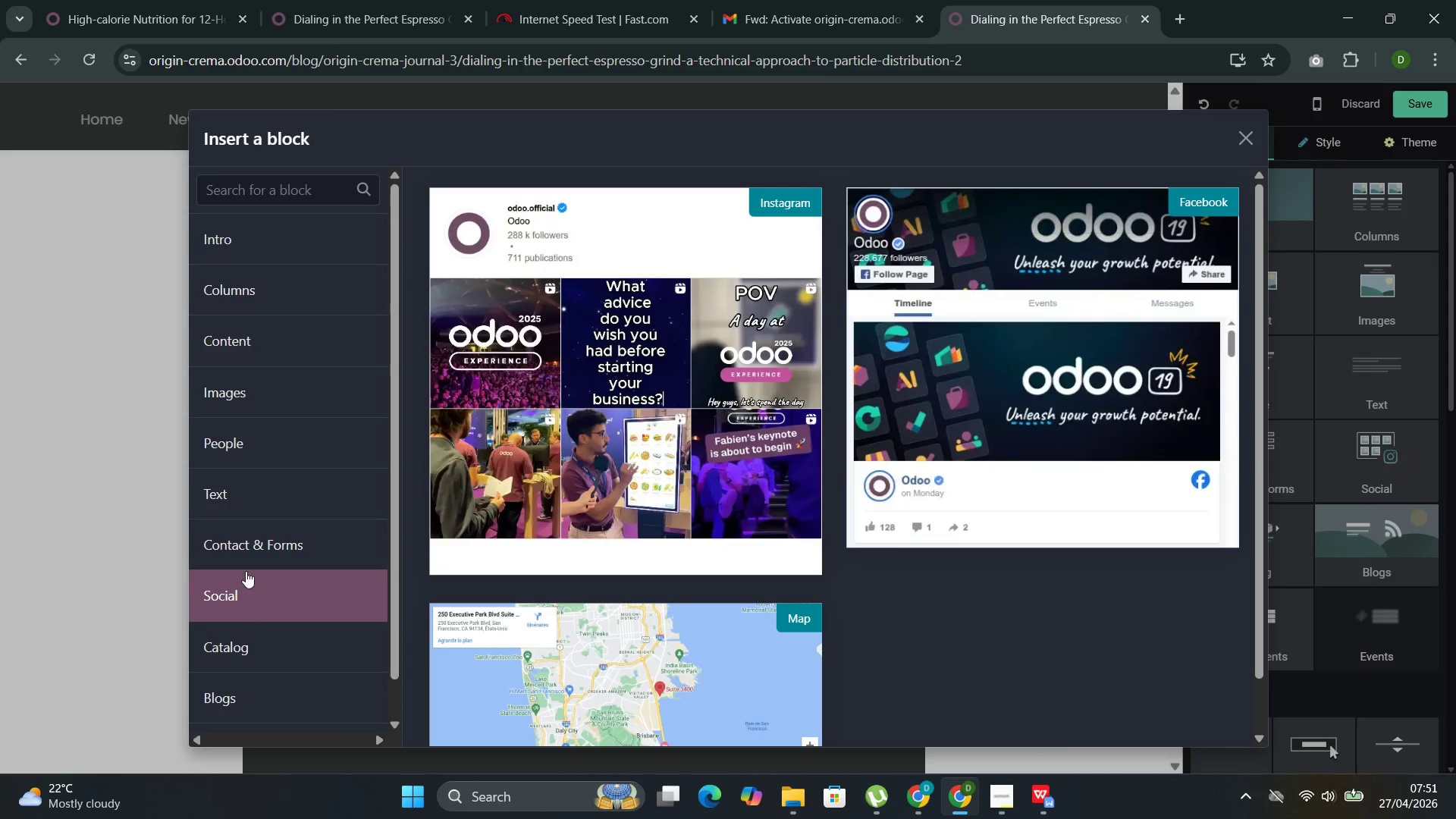 
wait(5.23)
 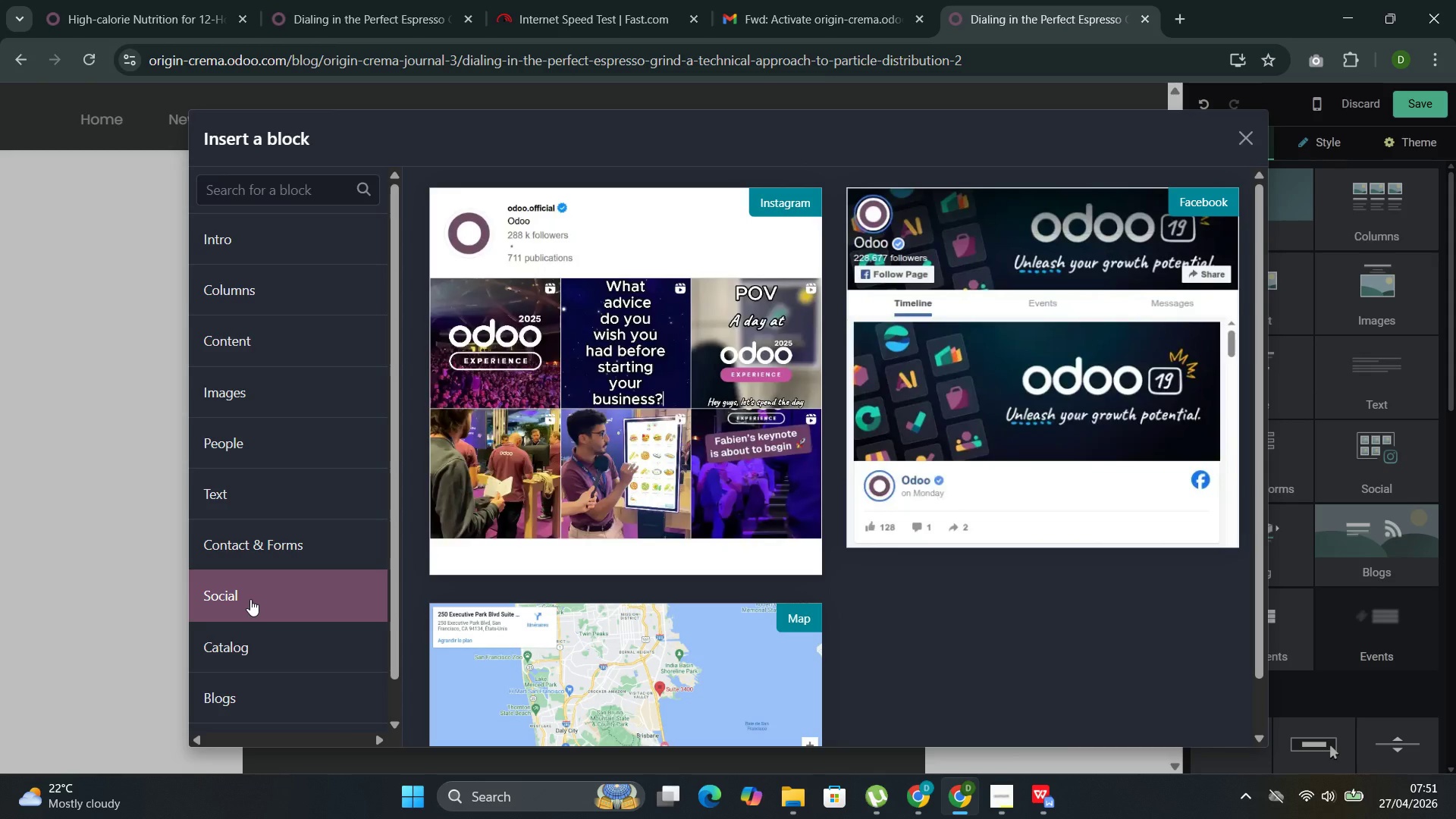 
left_click([231, 540])
 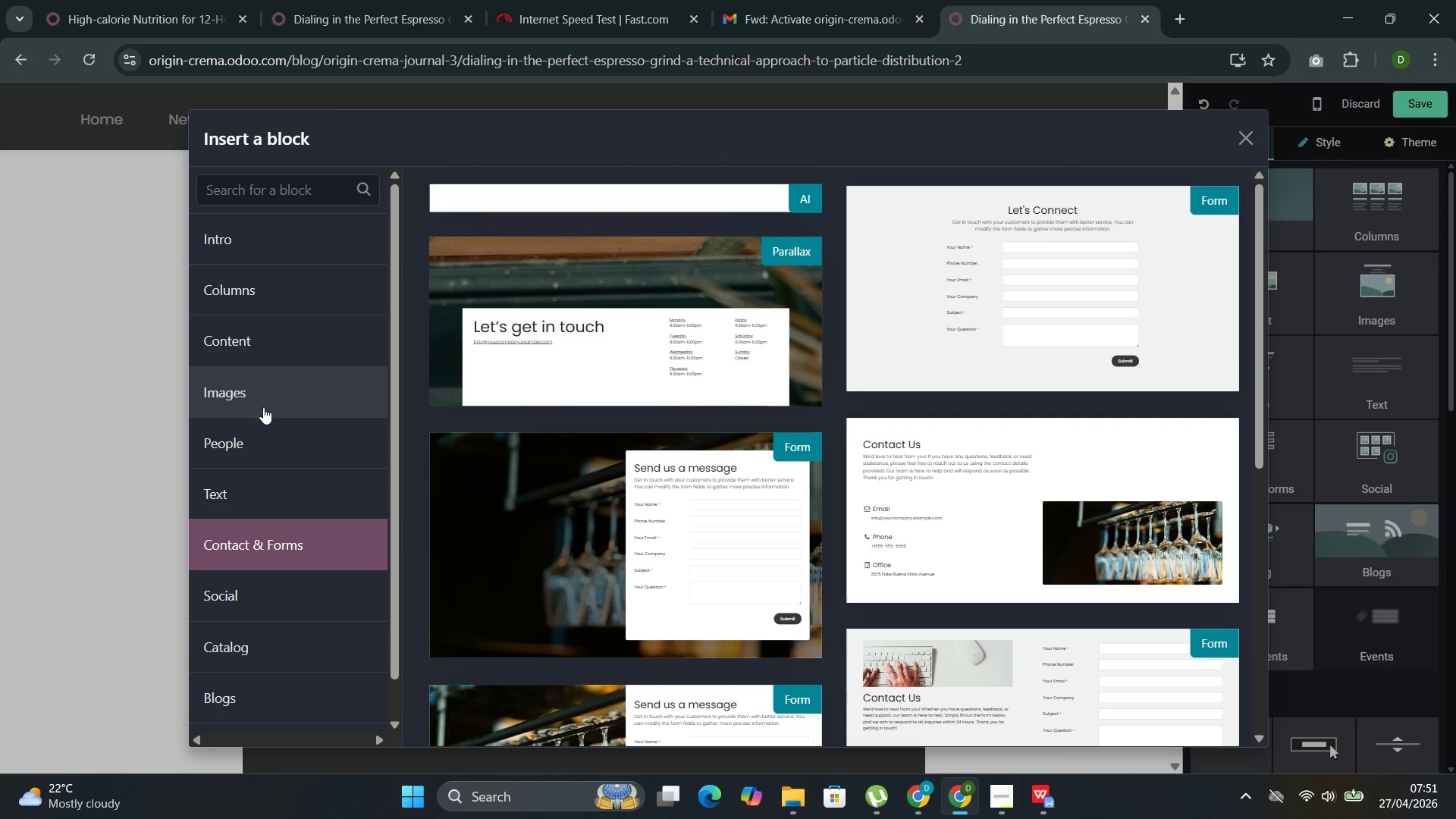 
left_click([263, 407])
 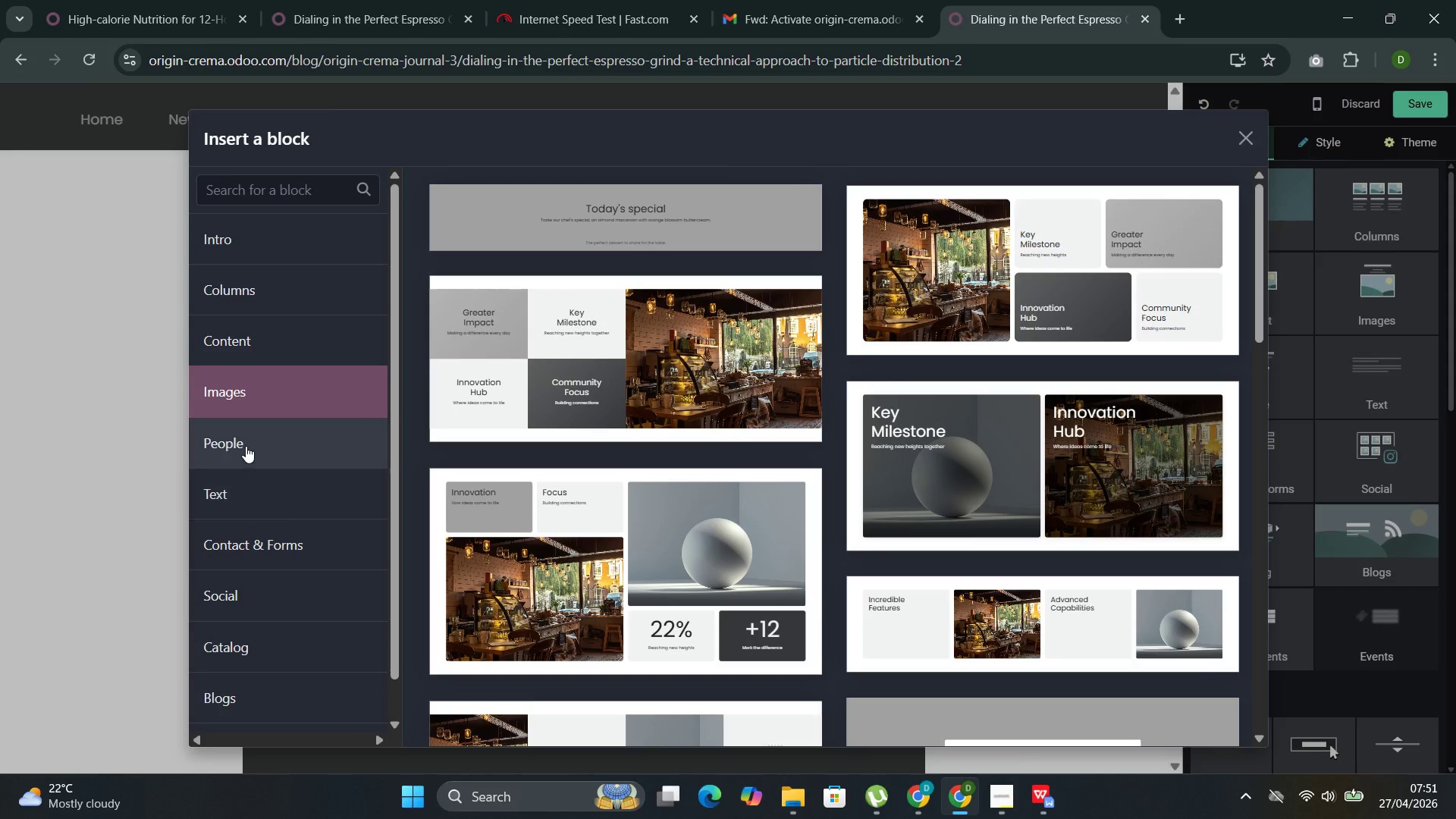 
left_click([249, 439])
 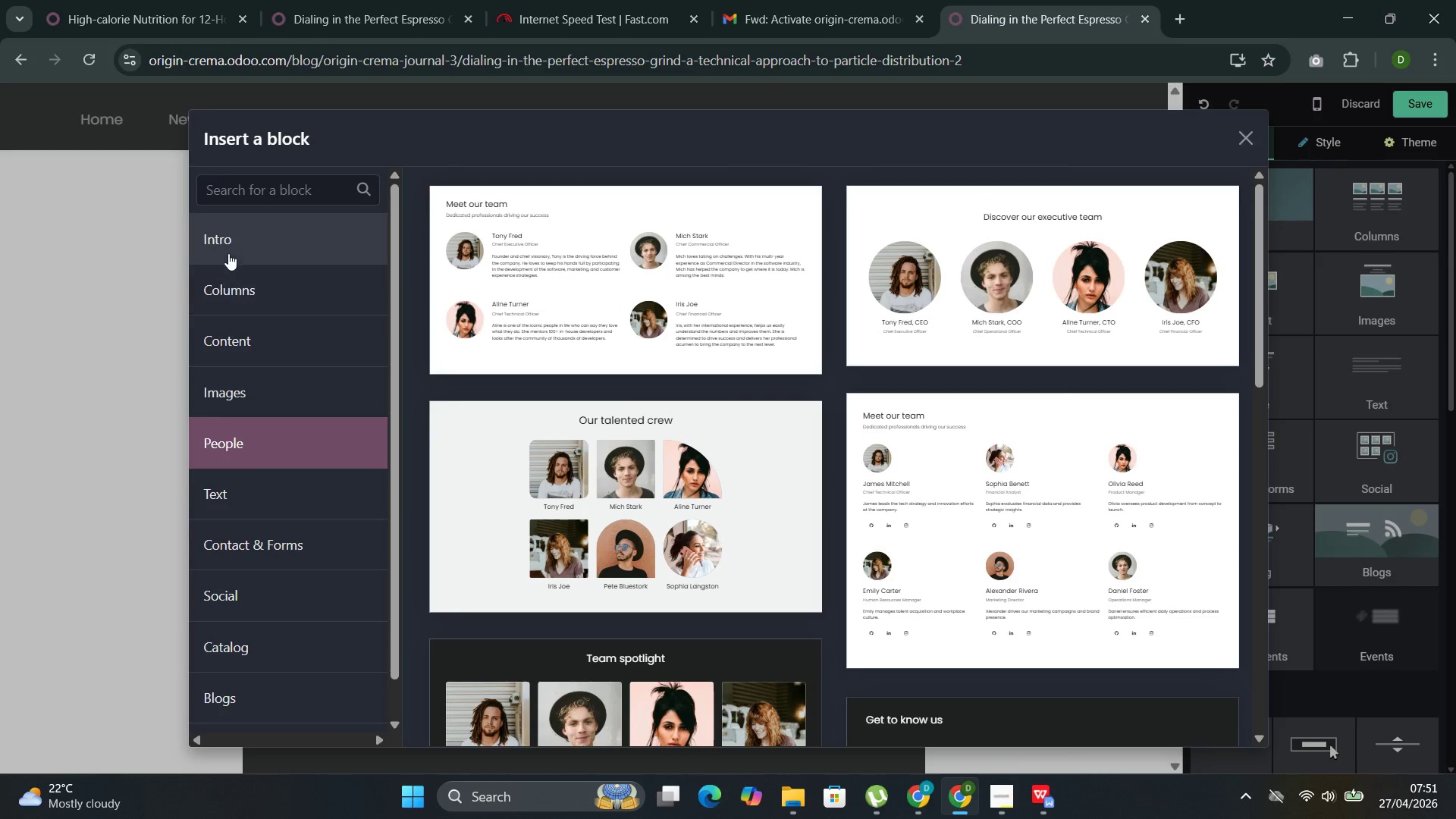 
left_click([229, 256])
 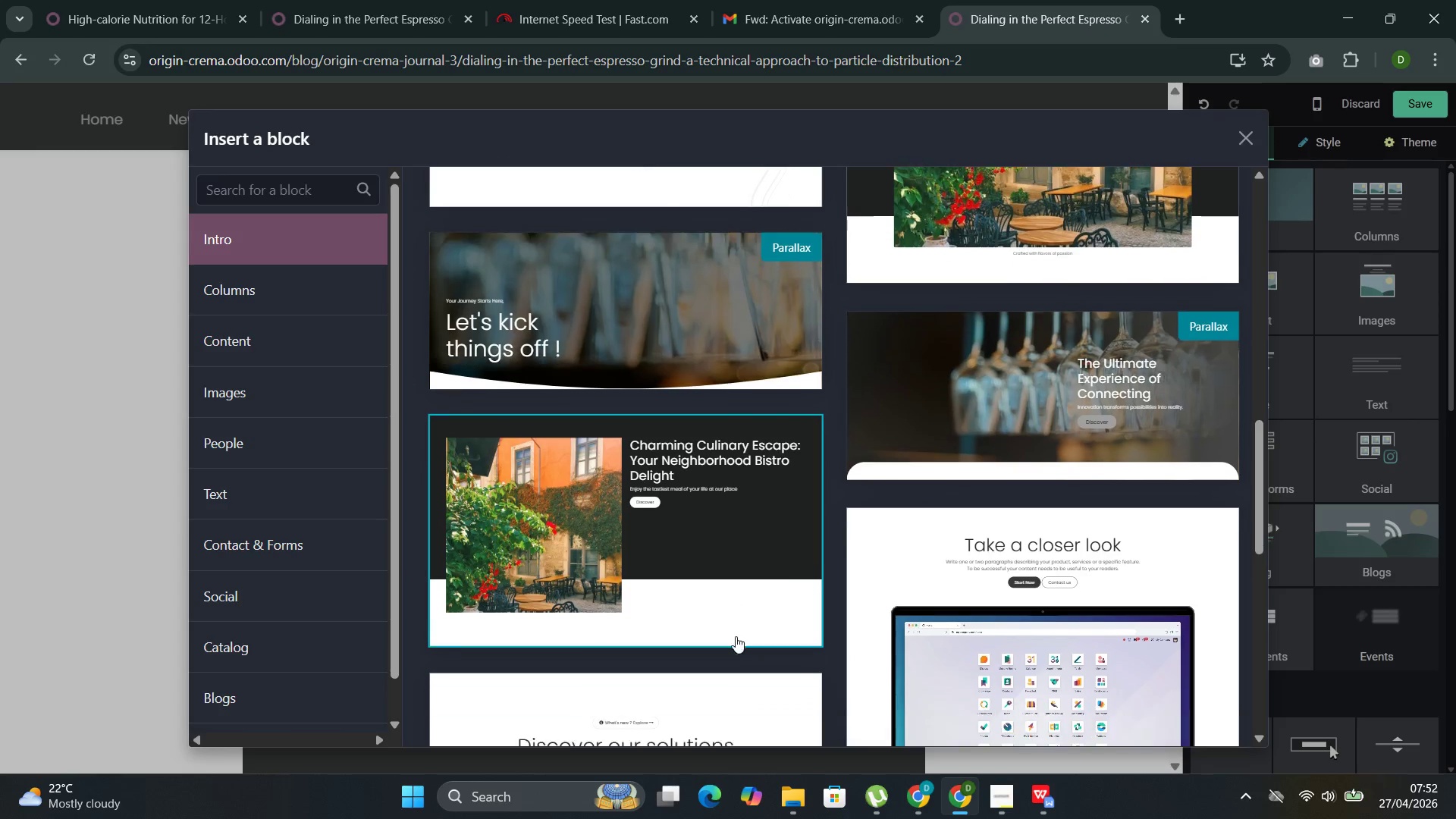 
wait(15.75)
 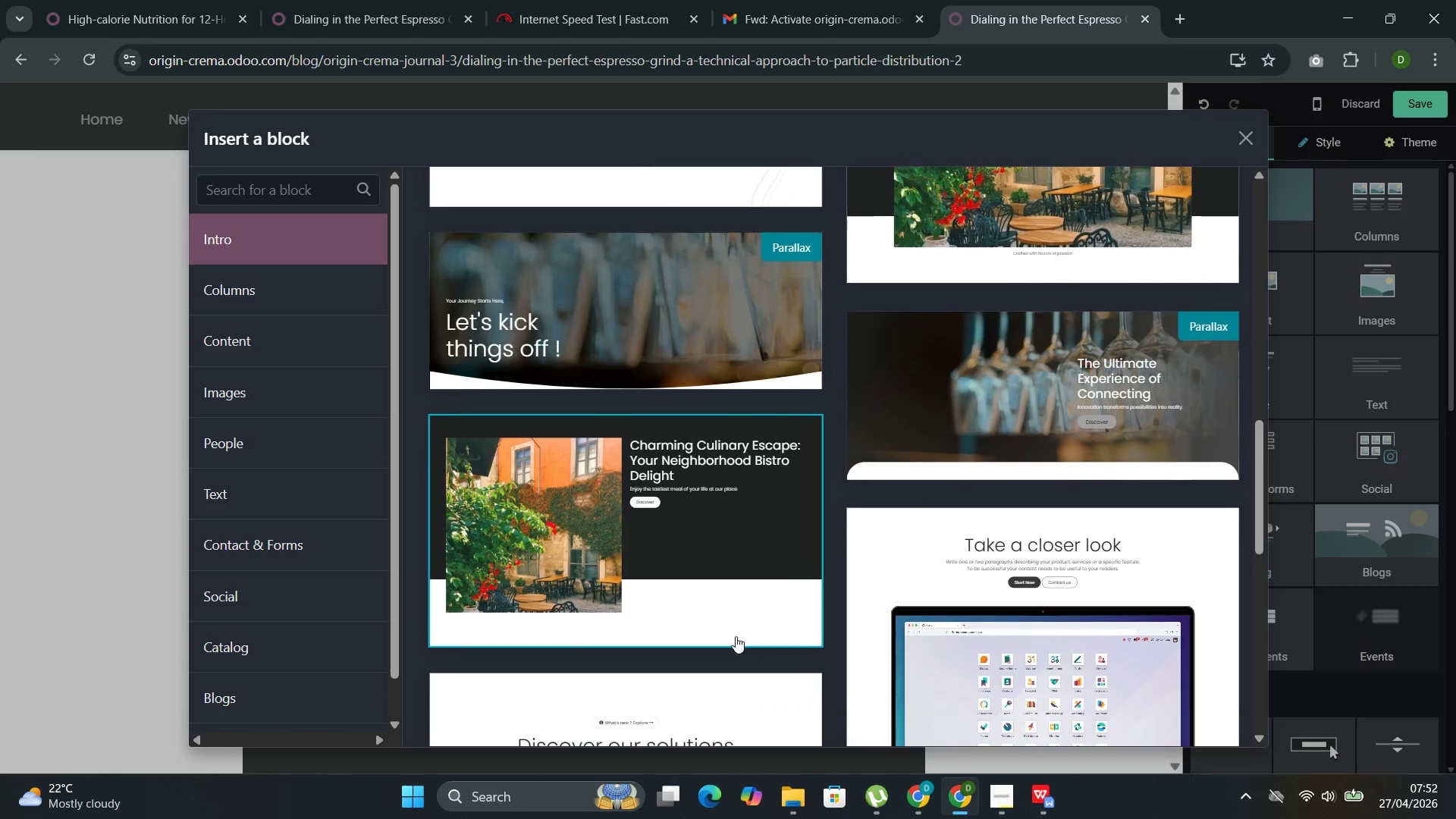 
left_click([634, 375])
 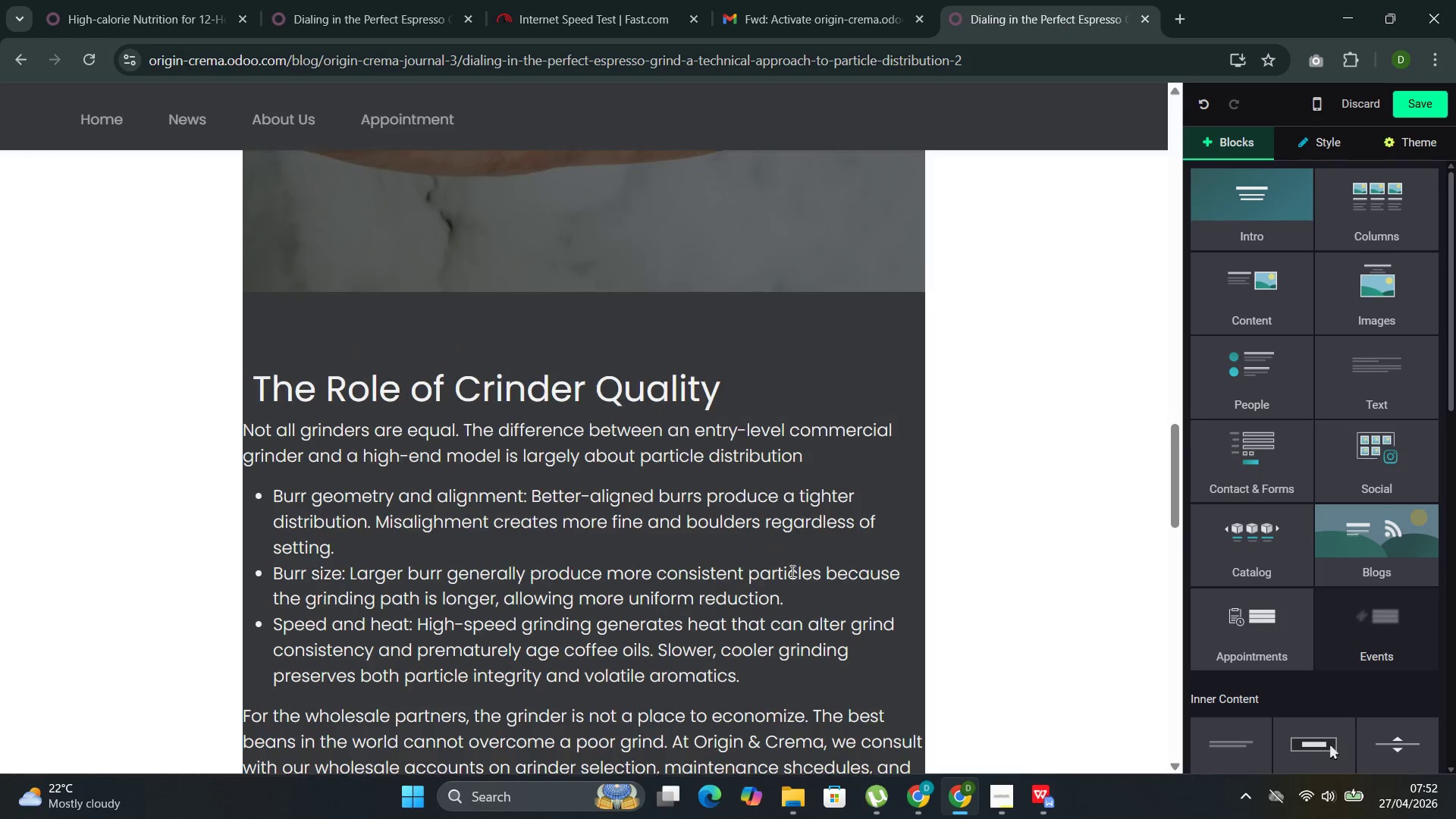 
wait(6.84)
 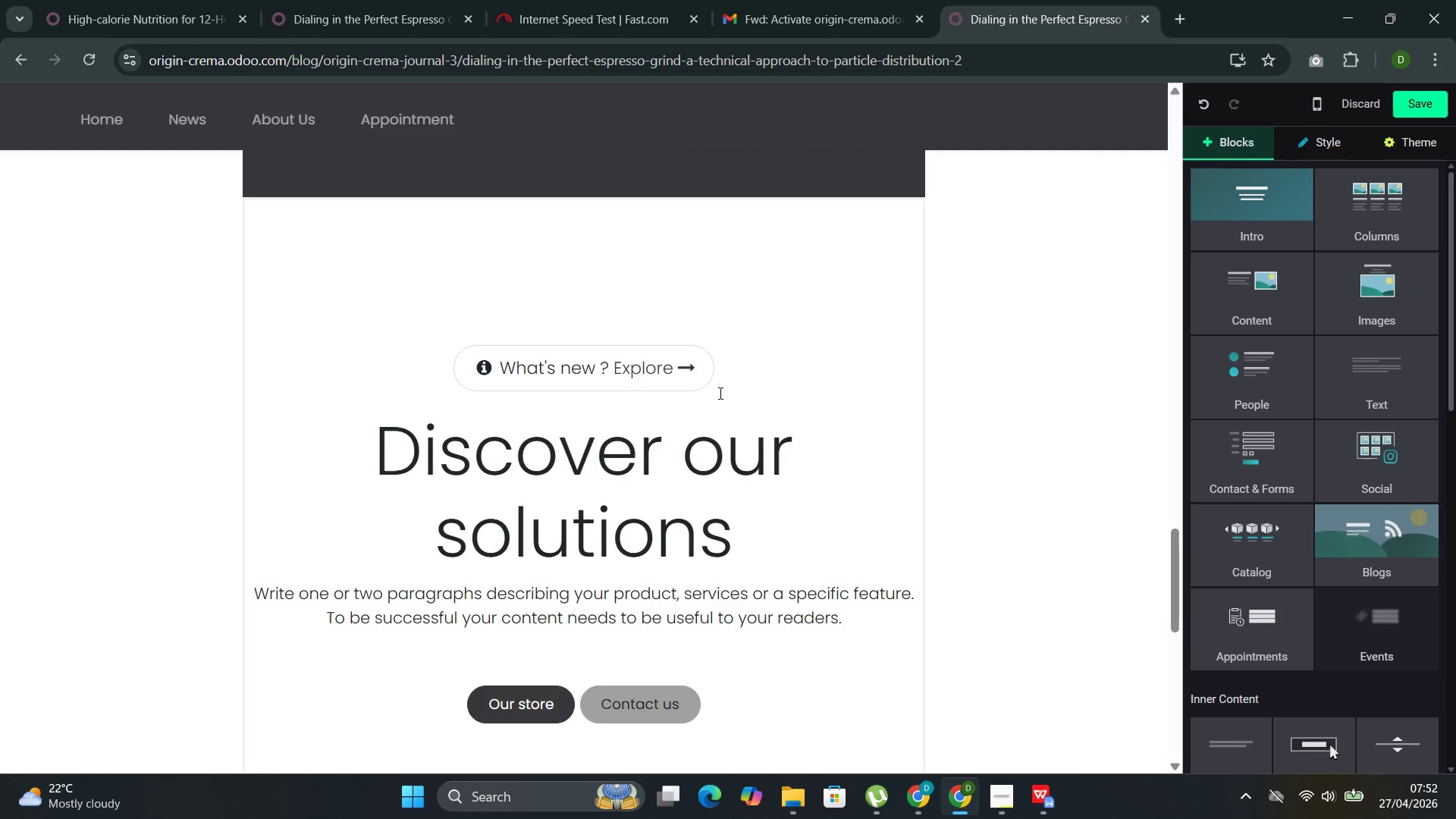 
double_click([791, 571])
 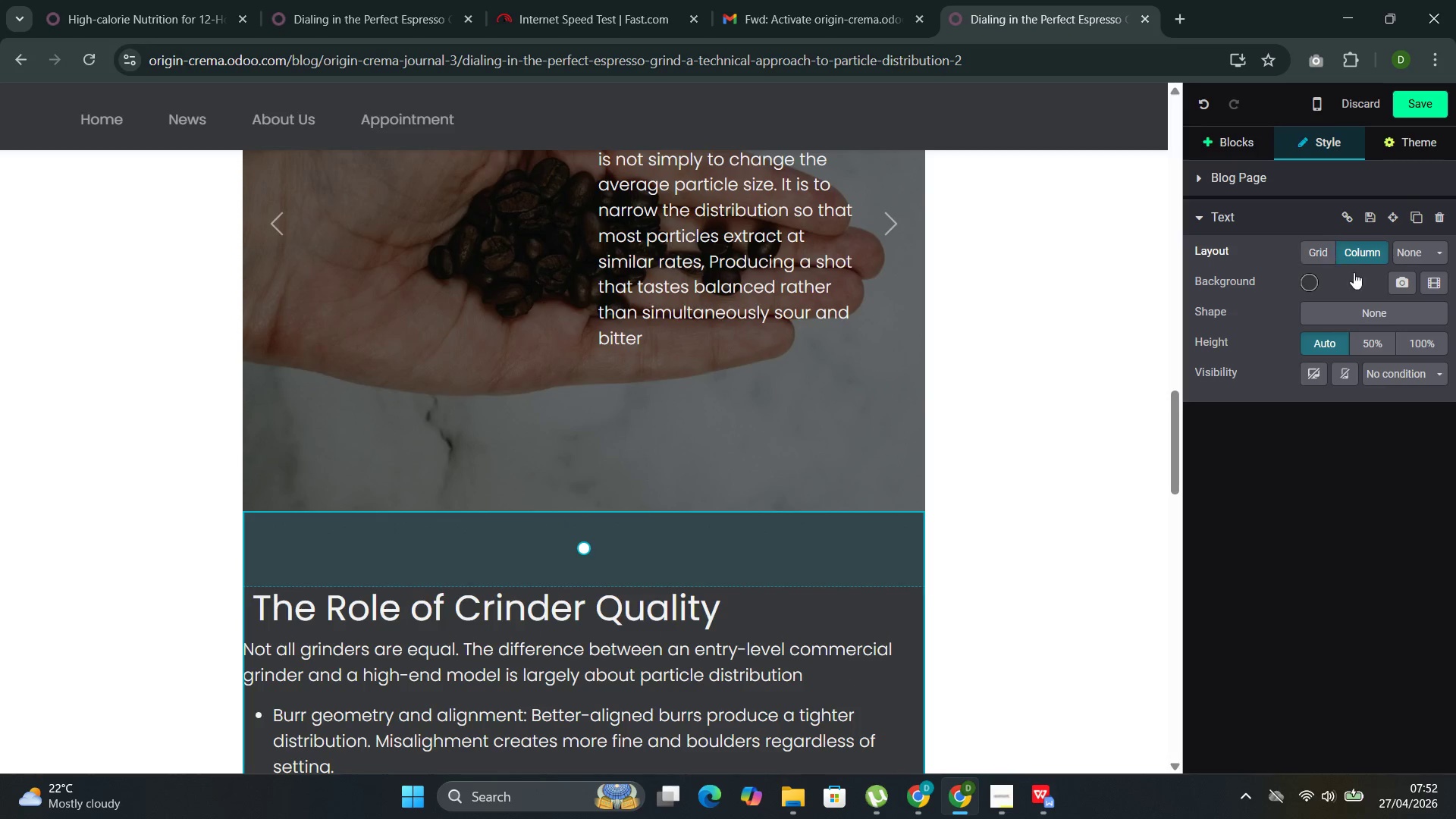 
wait(8.12)
 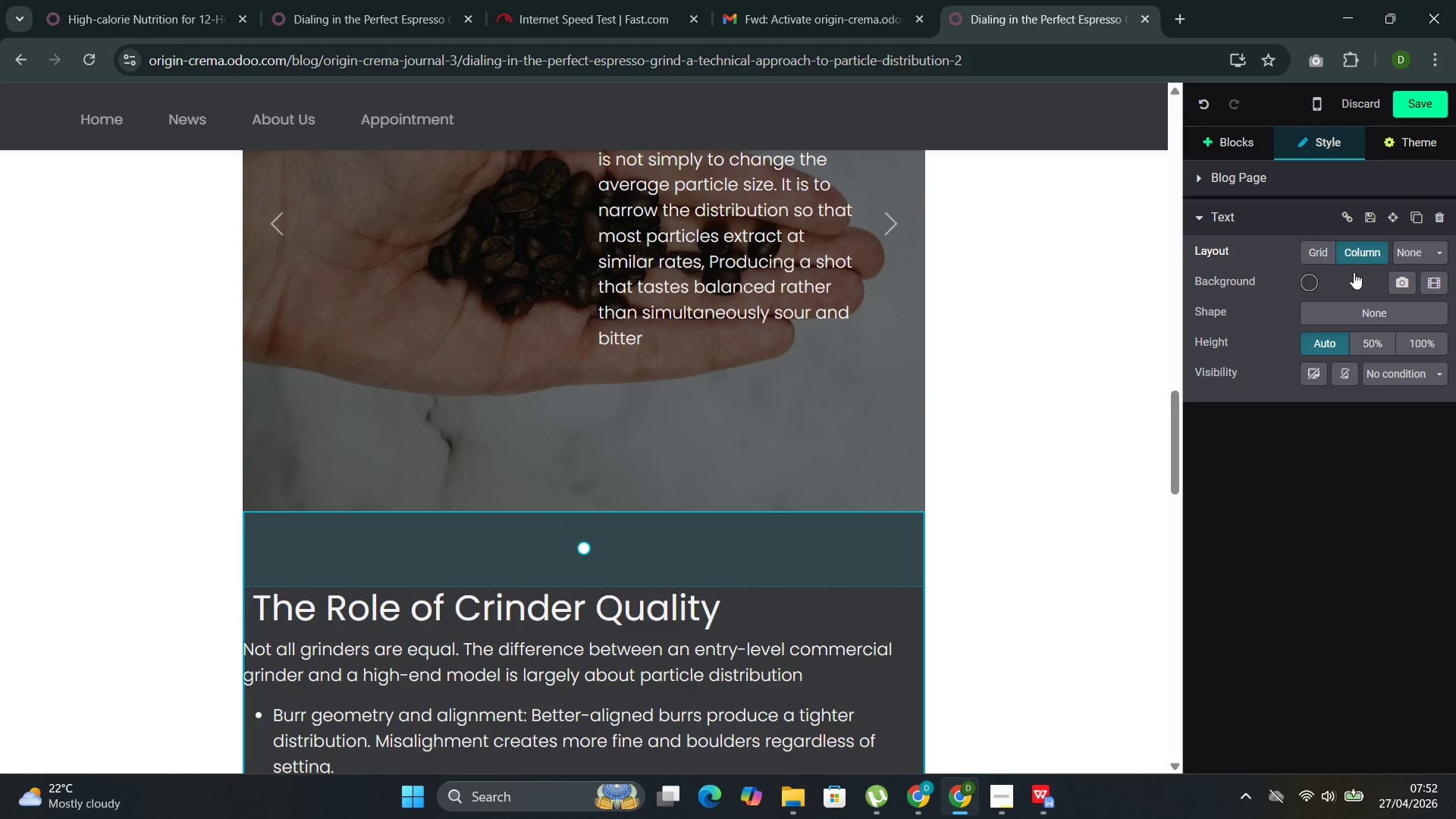 
left_click([626, 380])
 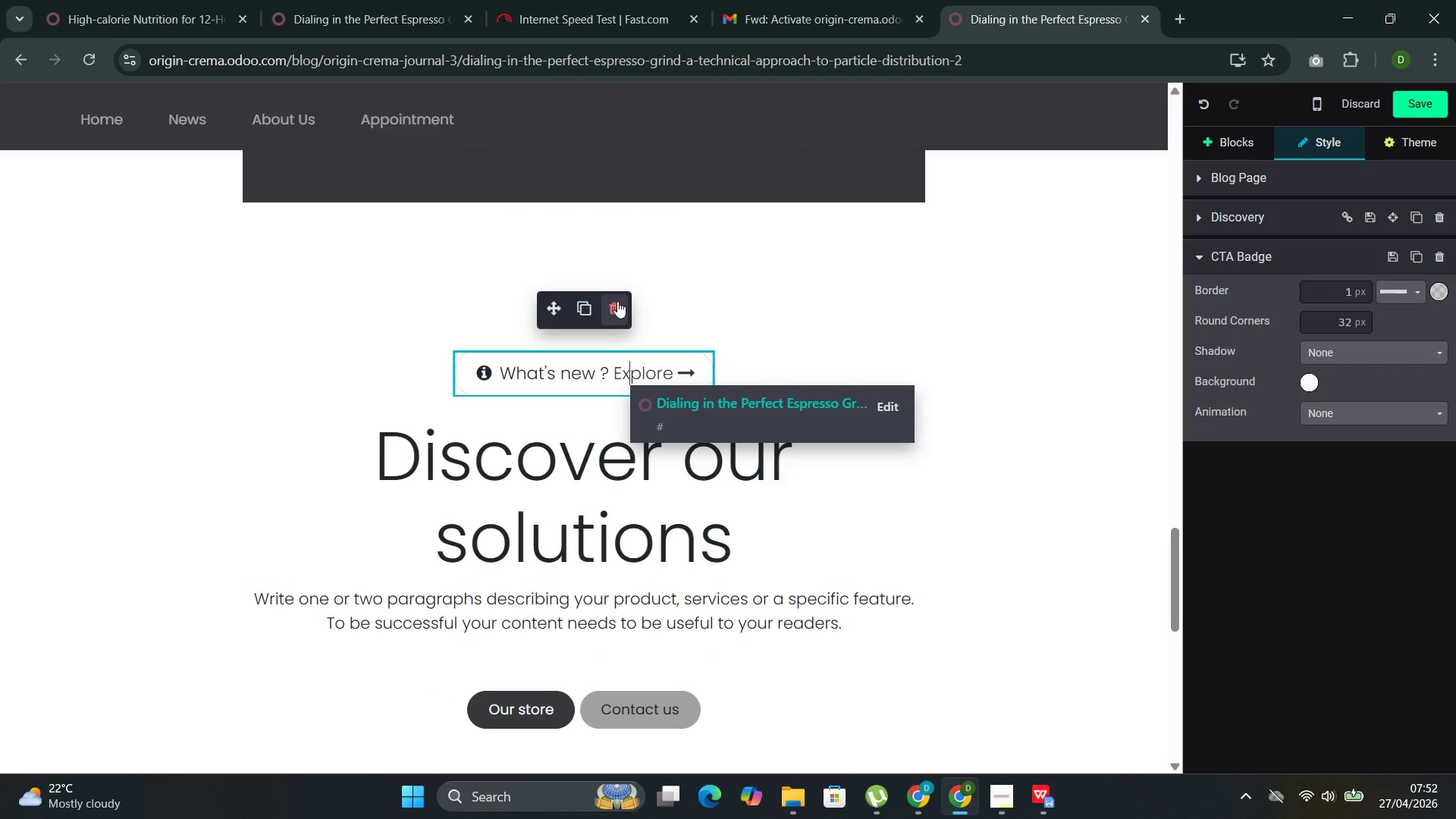 
left_click([617, 301])
 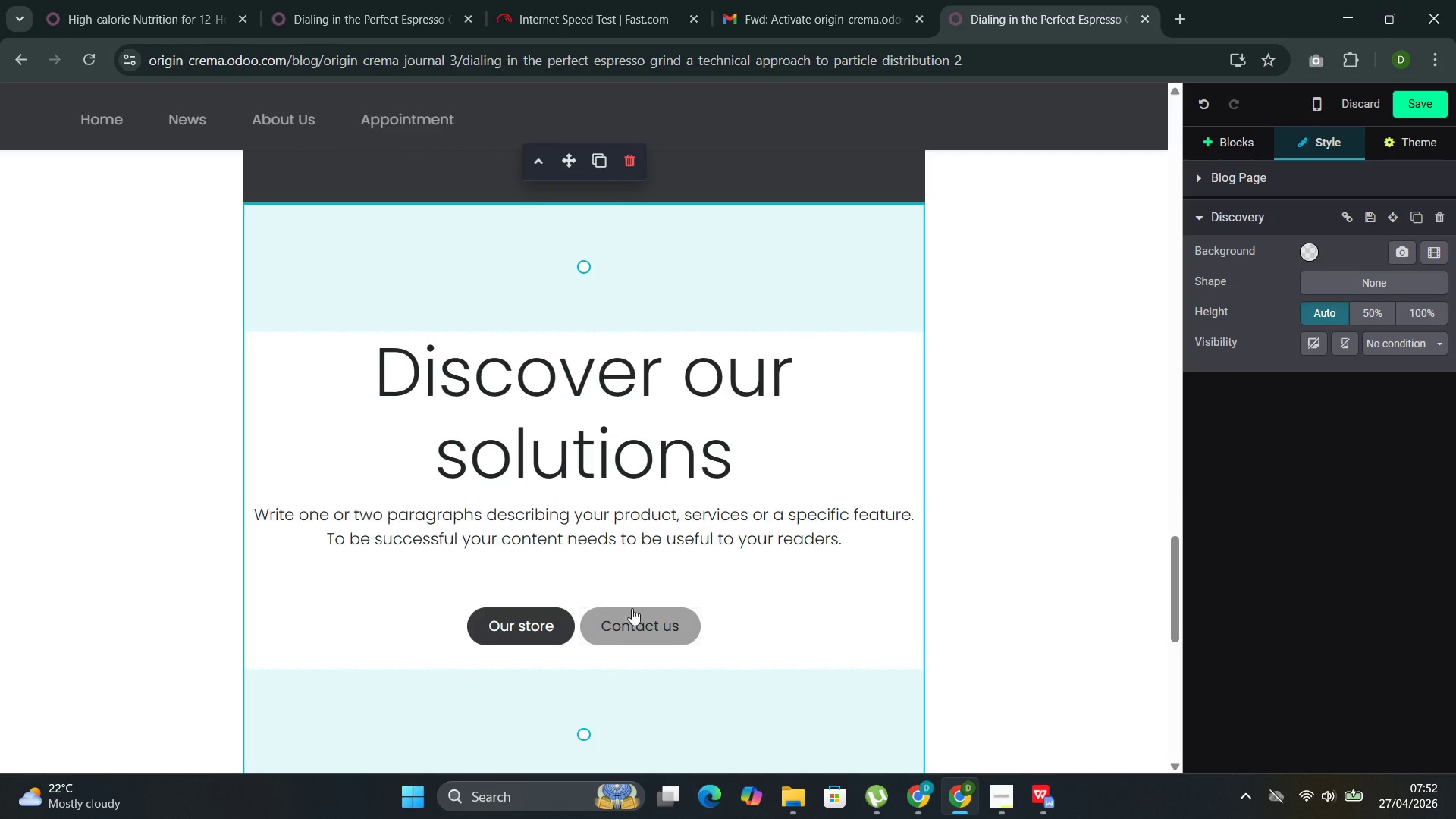 
left_click([638, 620])
 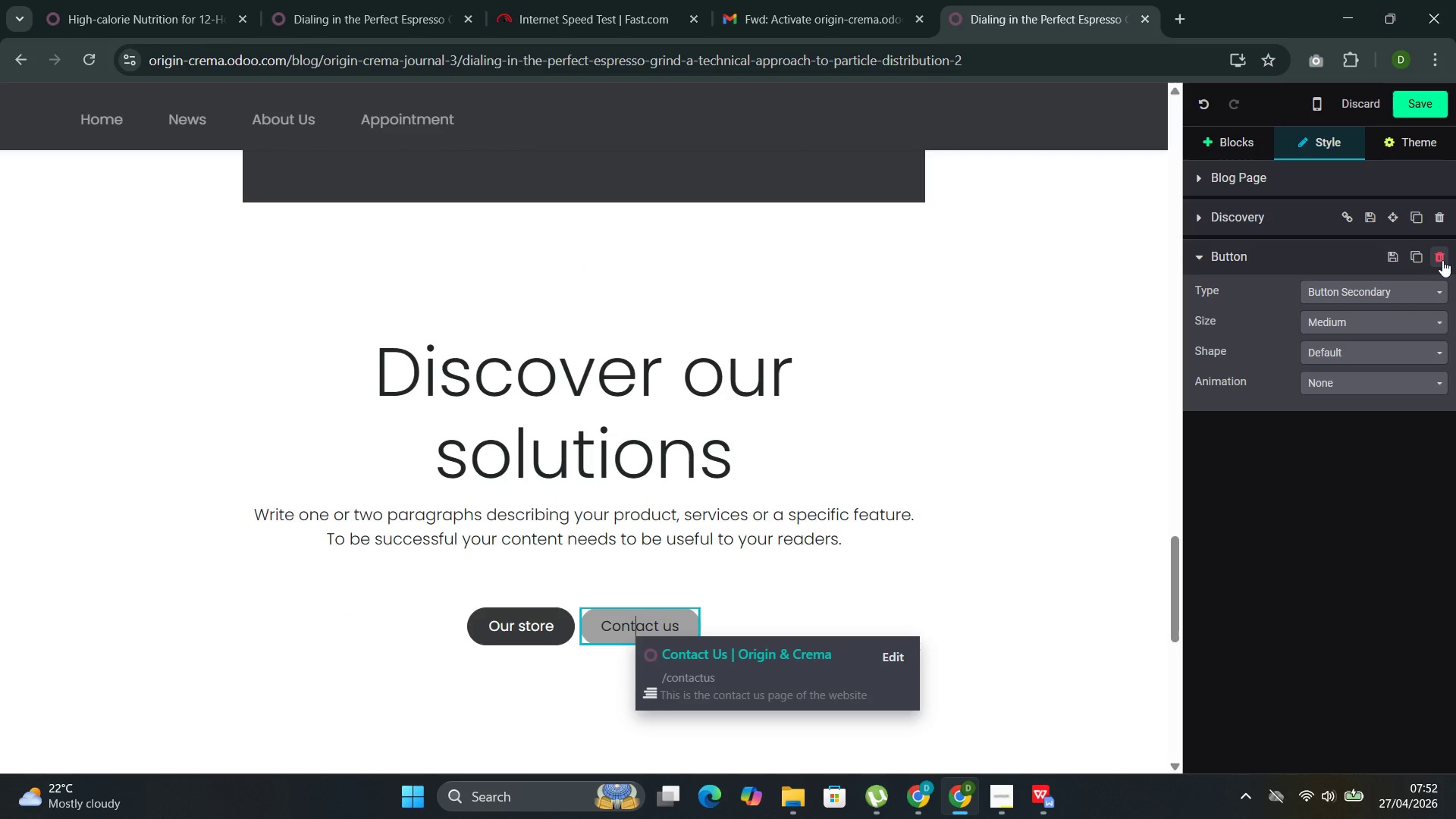 
left_click([1443, 259])
 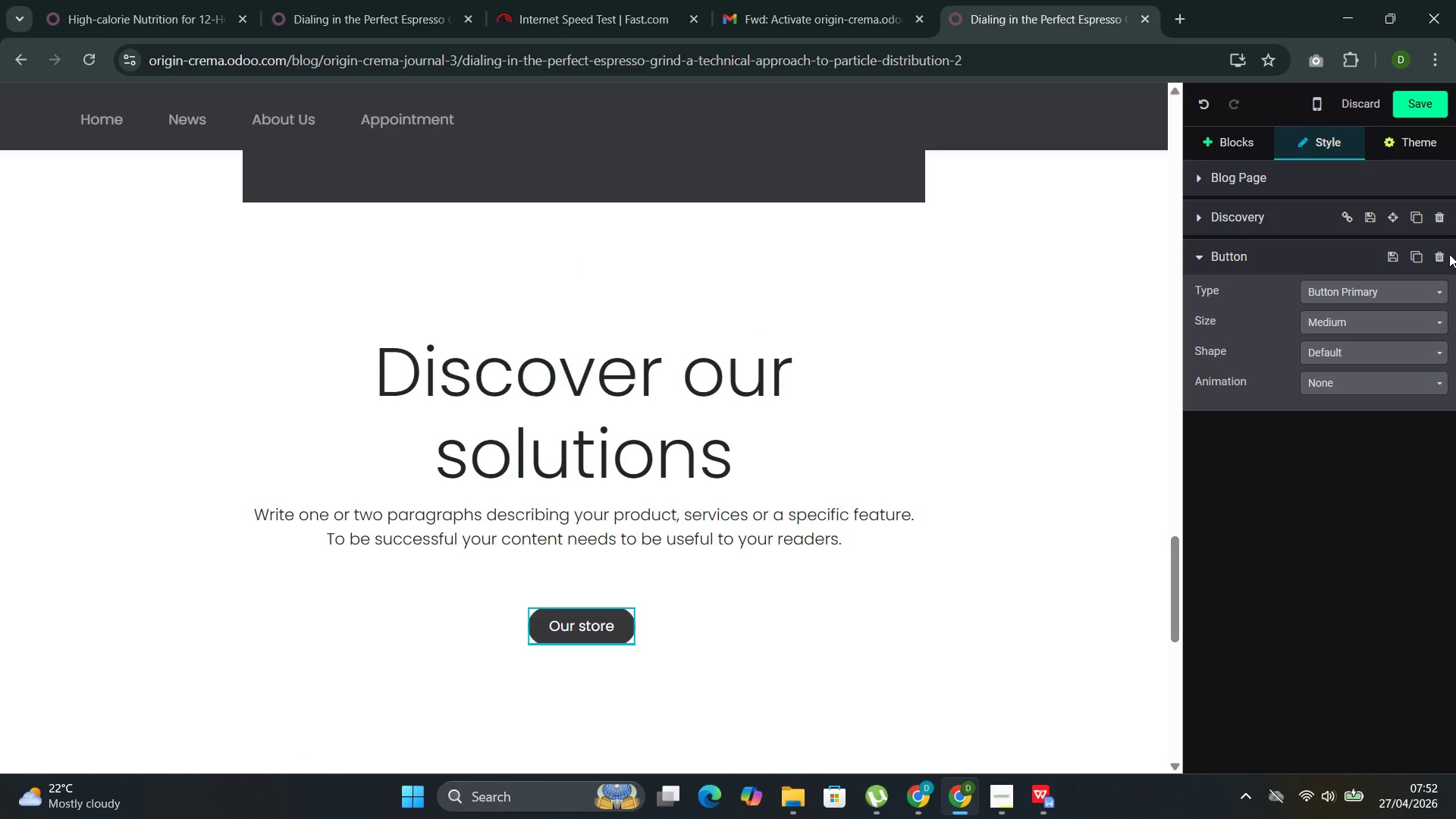 
left_click([1442, 259])
 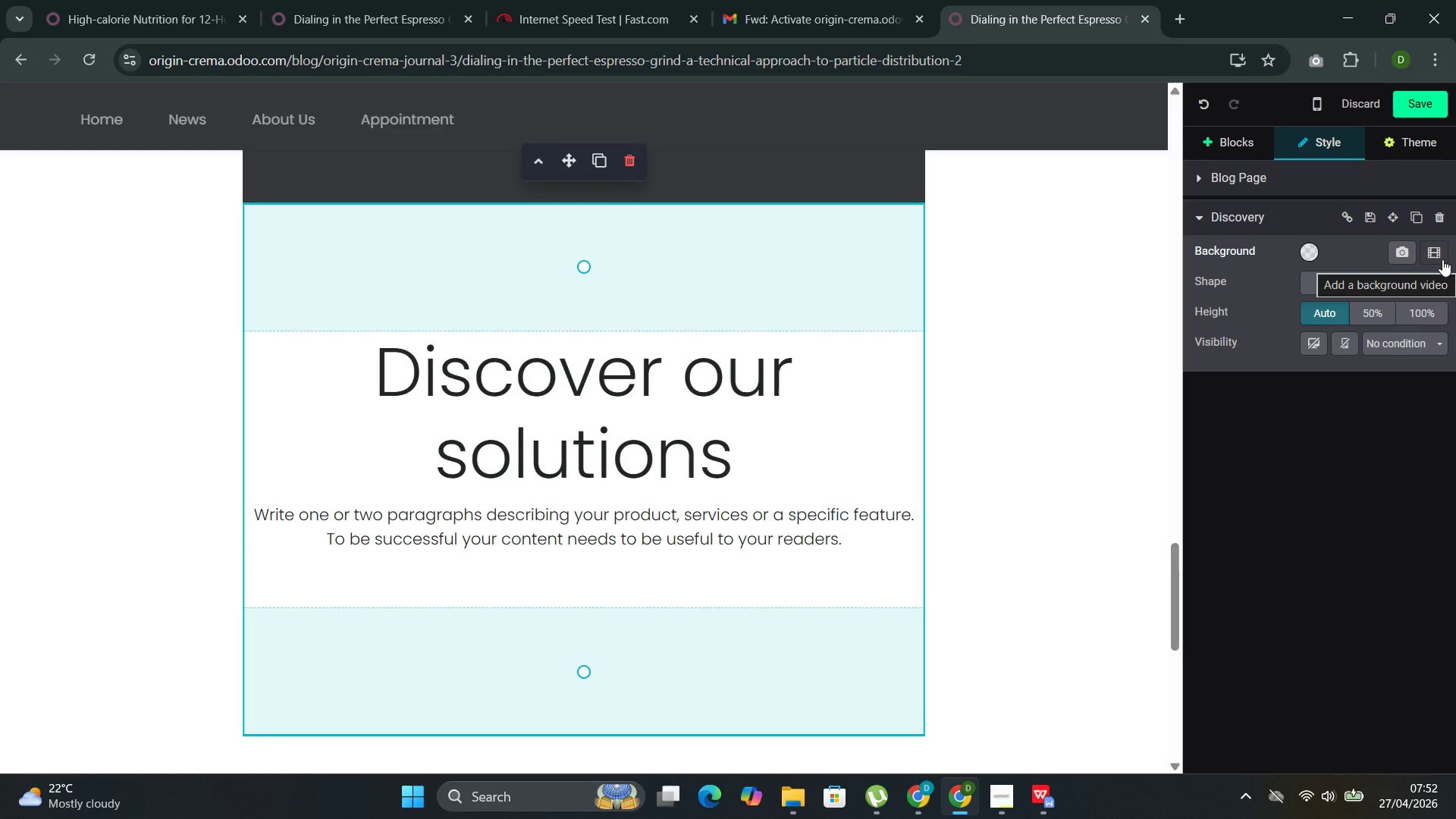 
wait(8.42)
 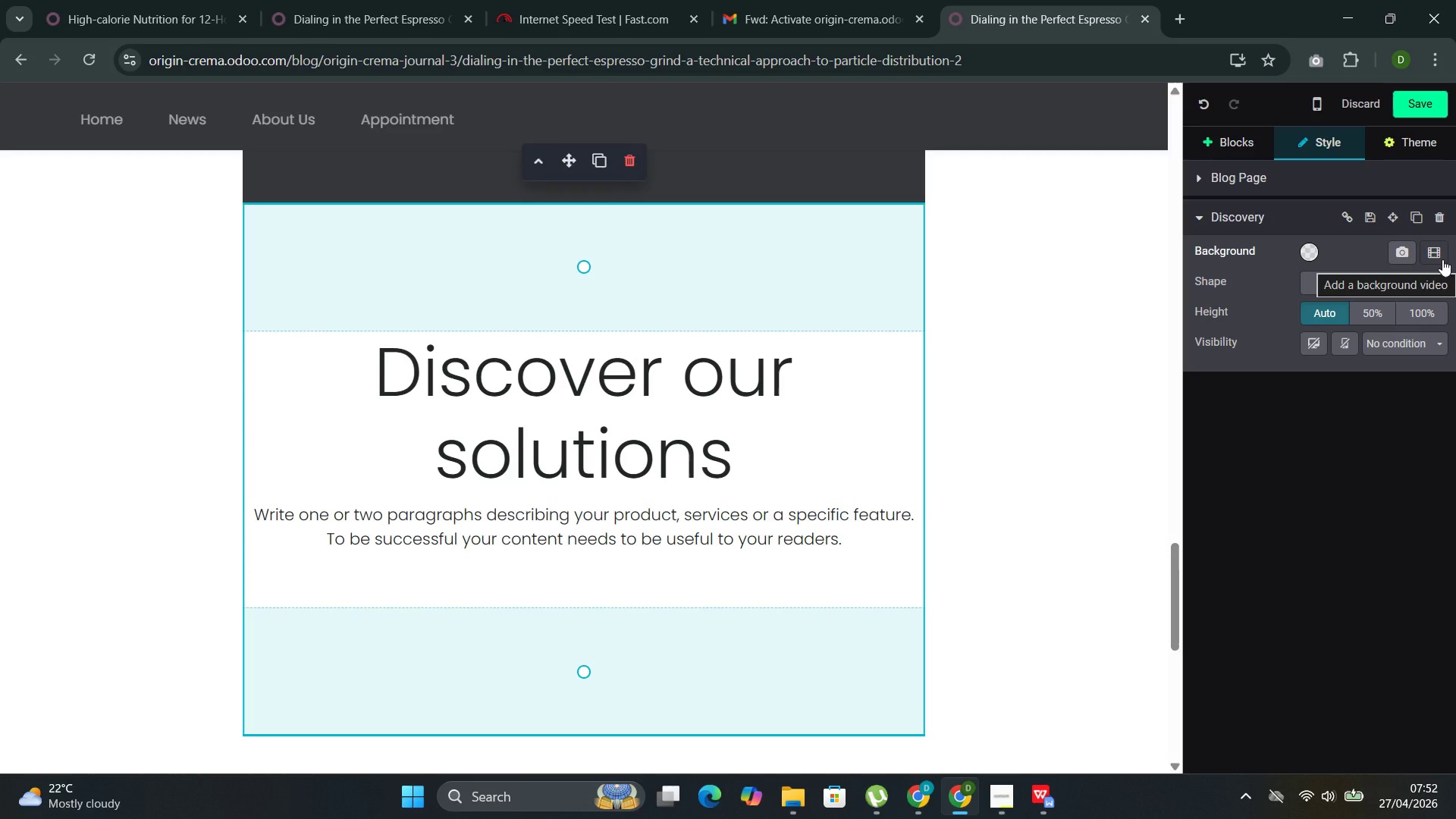 
left_click_drag(start_coordinate=[755, 466], to_coordinate=[410, 400])
 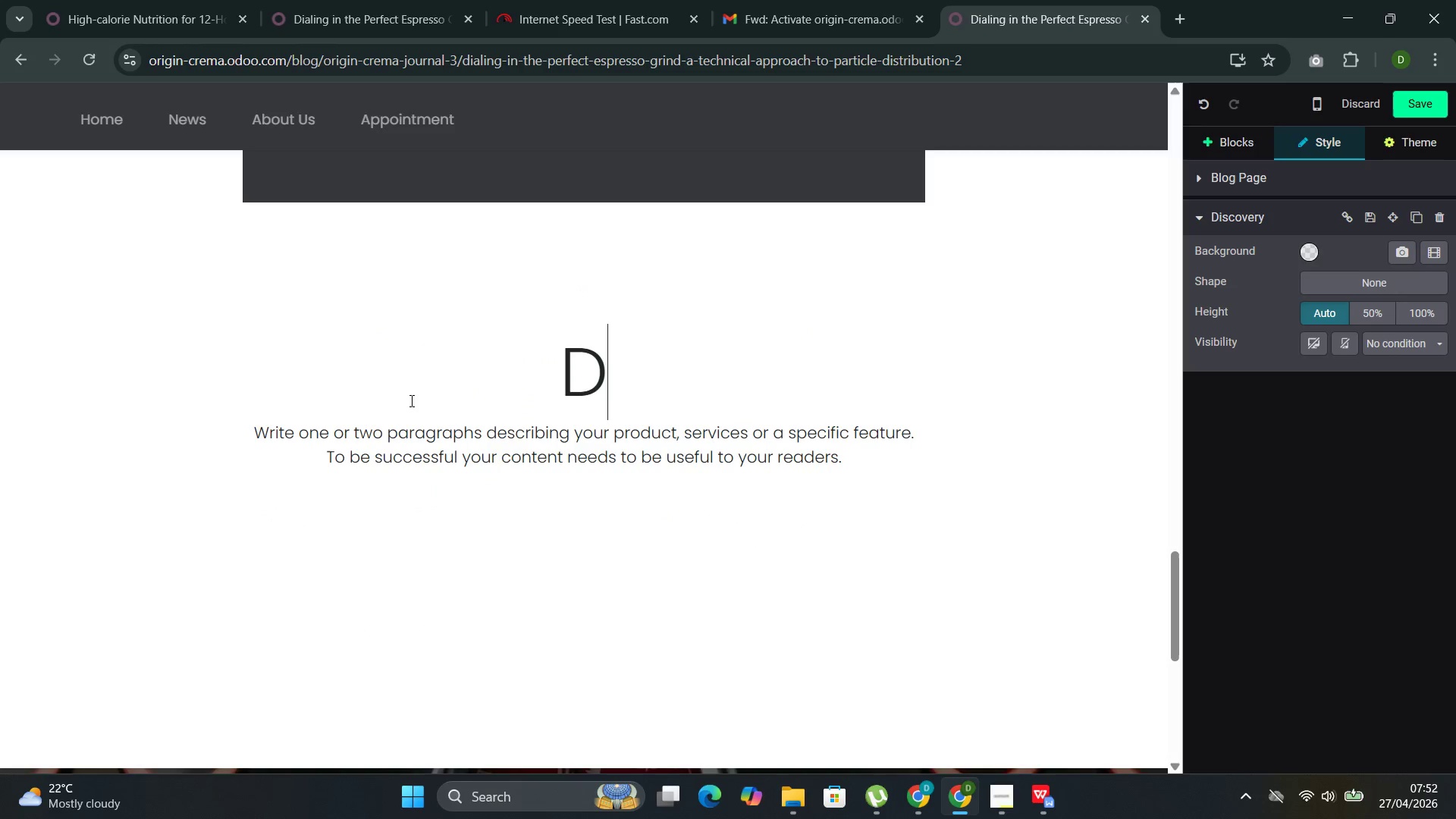 
key(Backspace)
 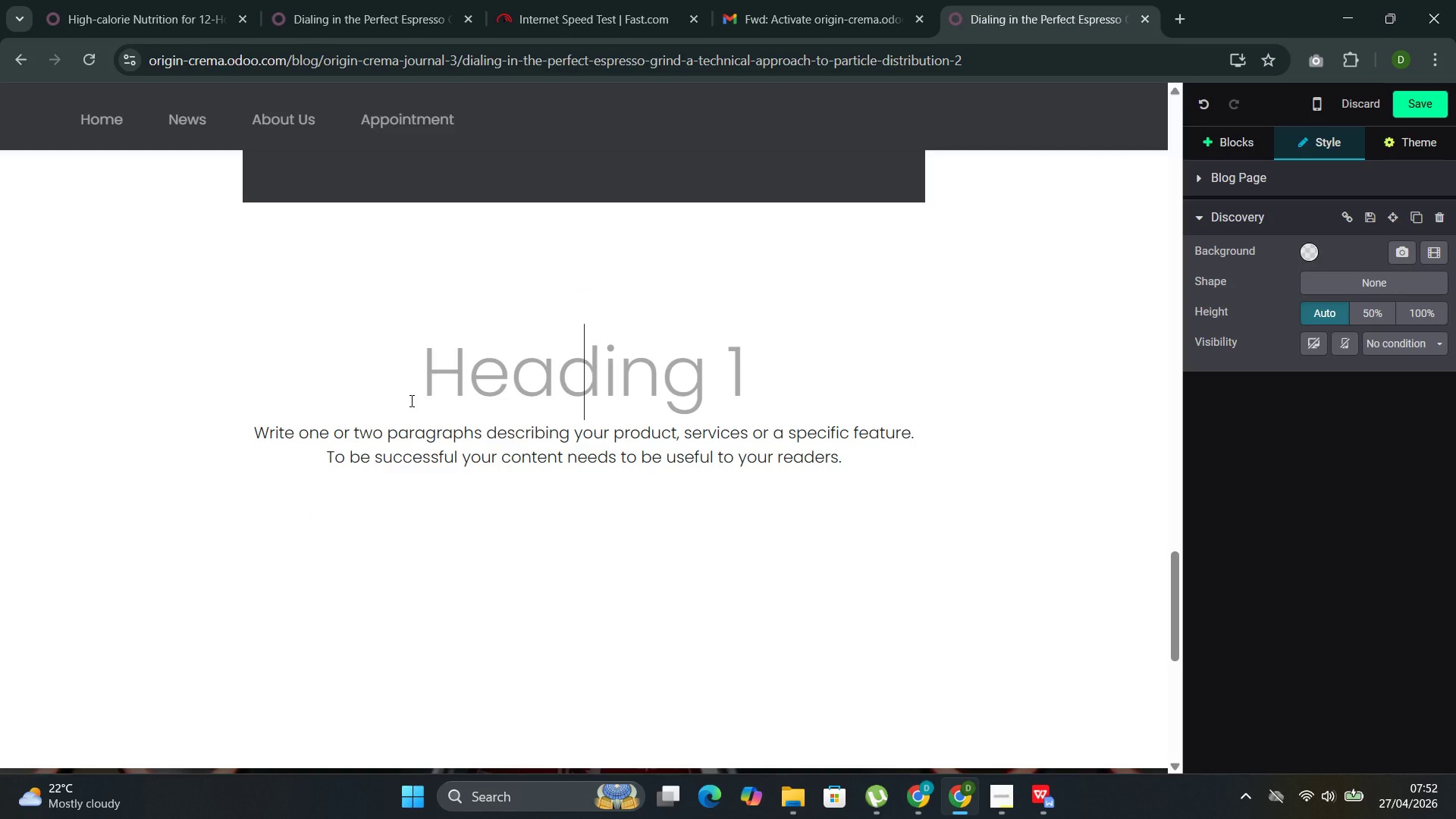 
key(Backspace)
 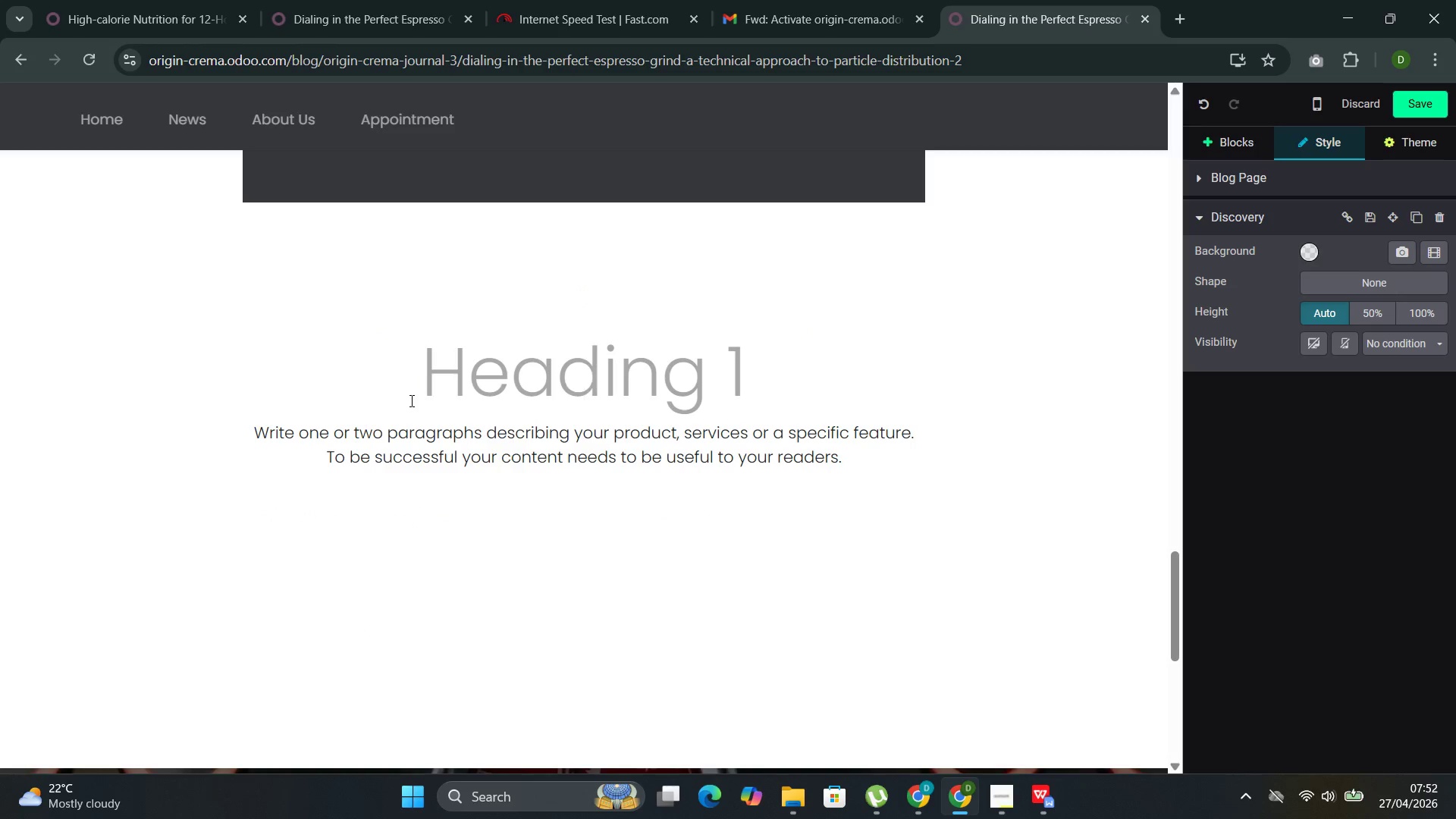 
wait(8.22)
 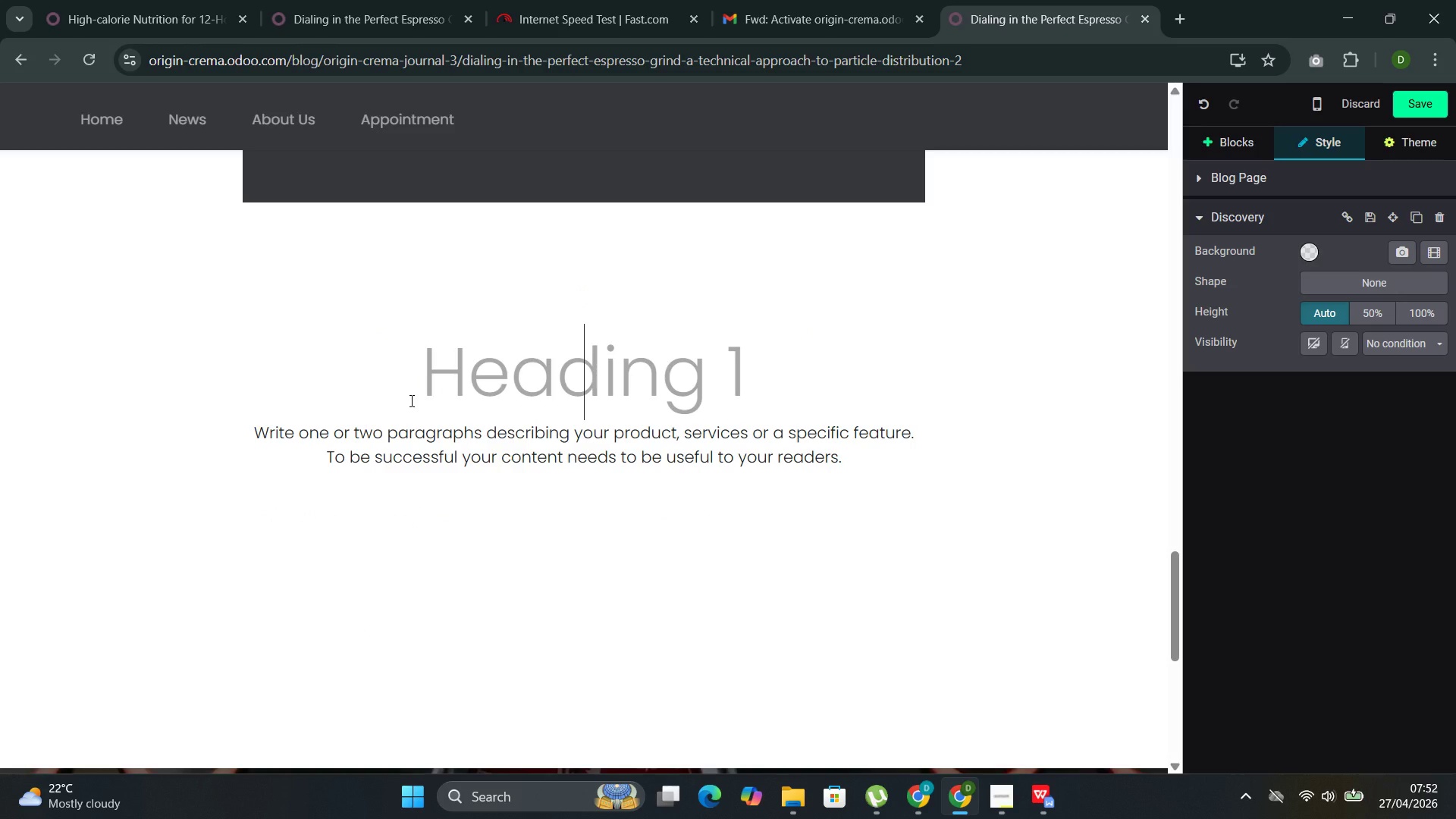 
type(A Systematic Dial-In Protocol)
 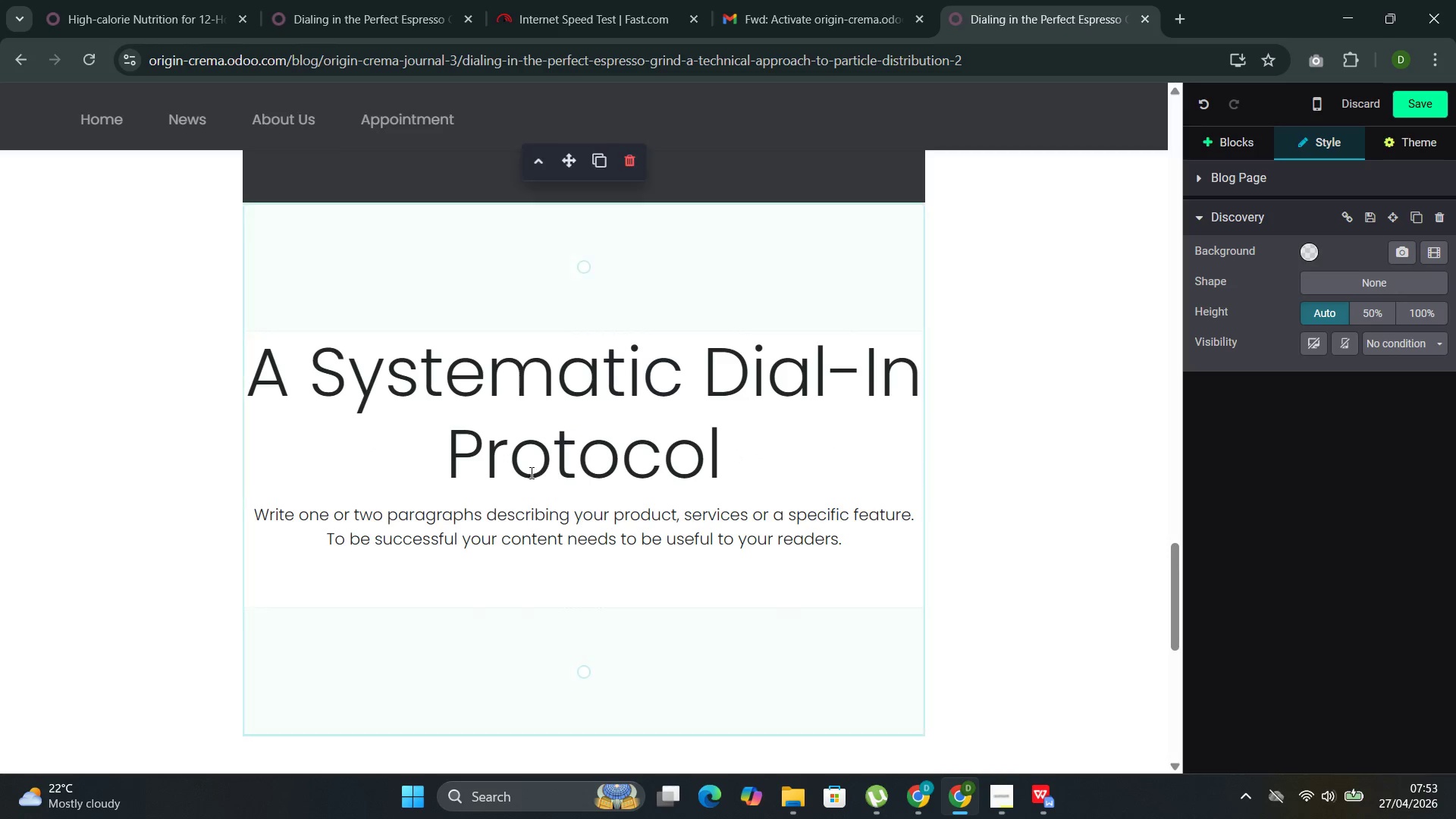 
left_click_drag(start_coordinate=[763, 426], to_coordinate=[265, 344])
 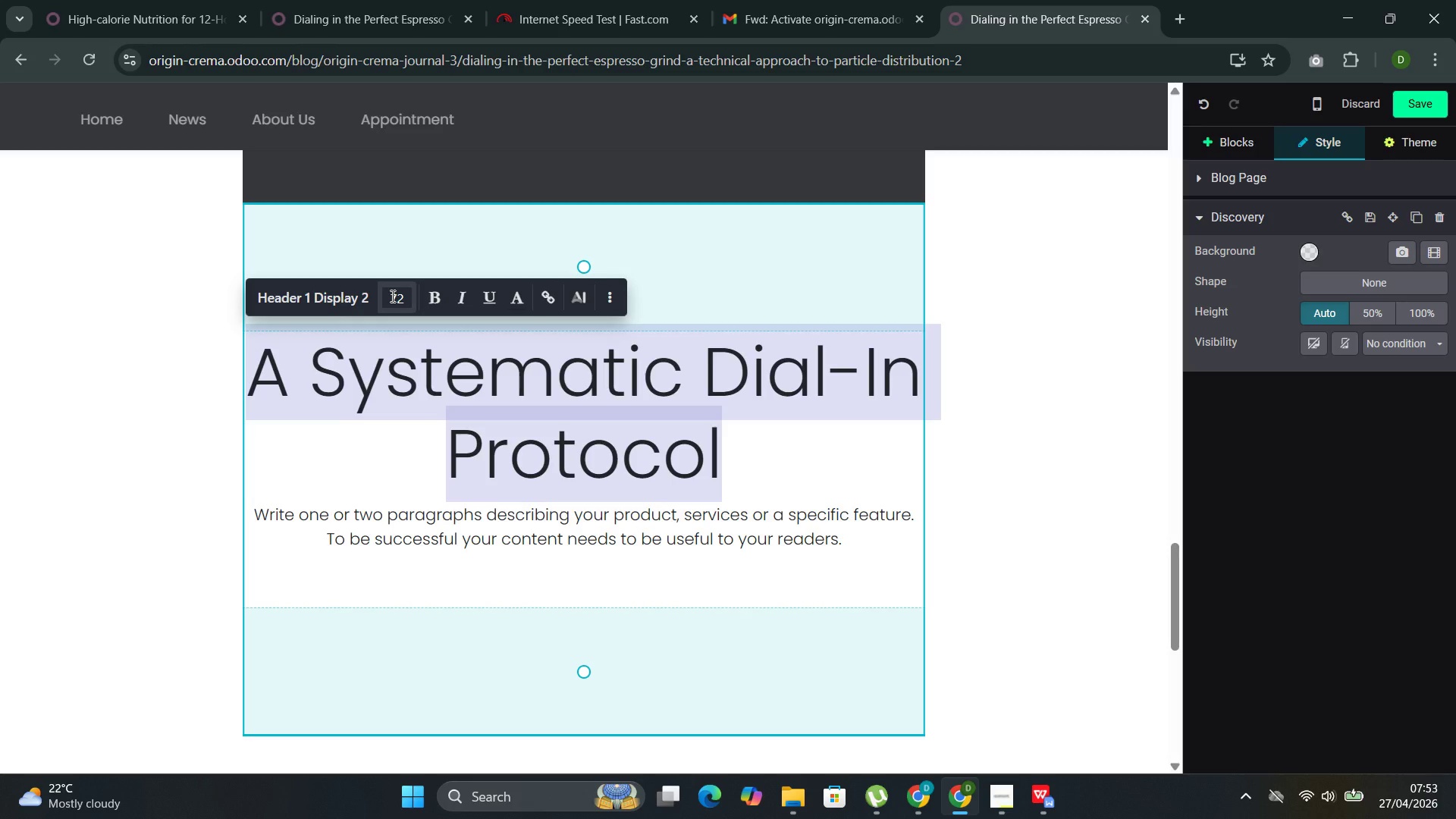 
left_click([391, 296])
 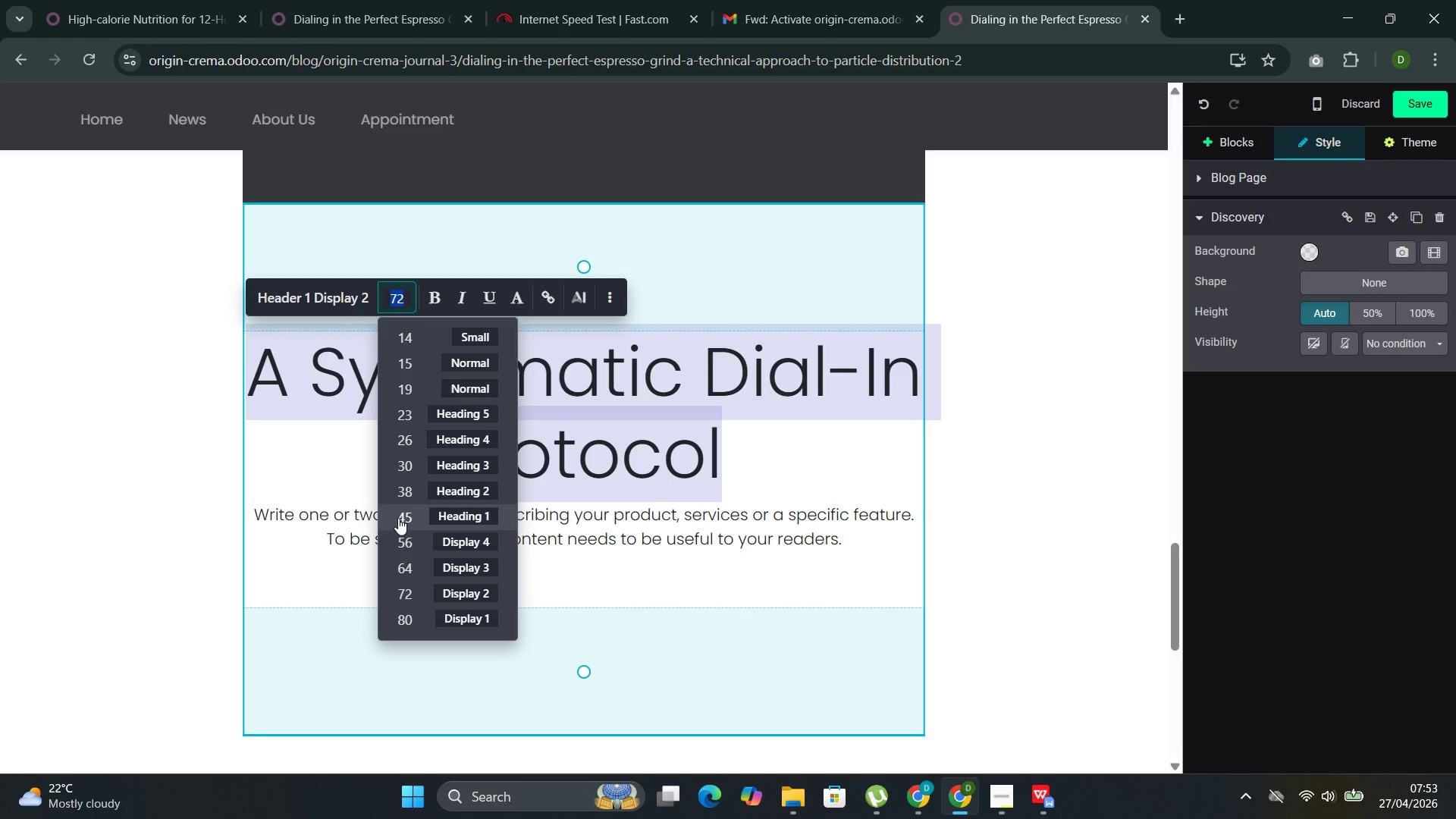 
left_click([398, 519])
 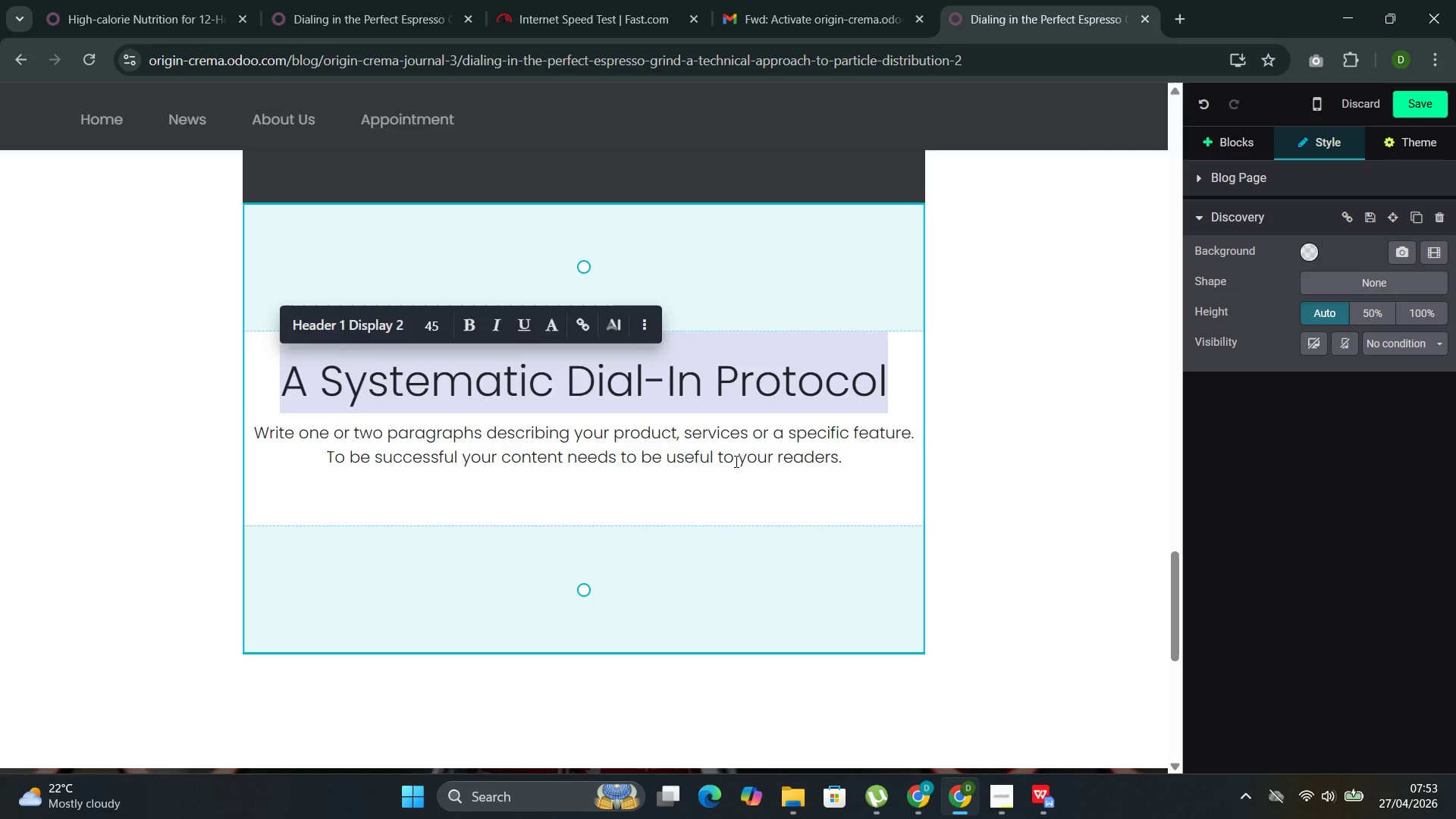 
left_click([735, 461])
 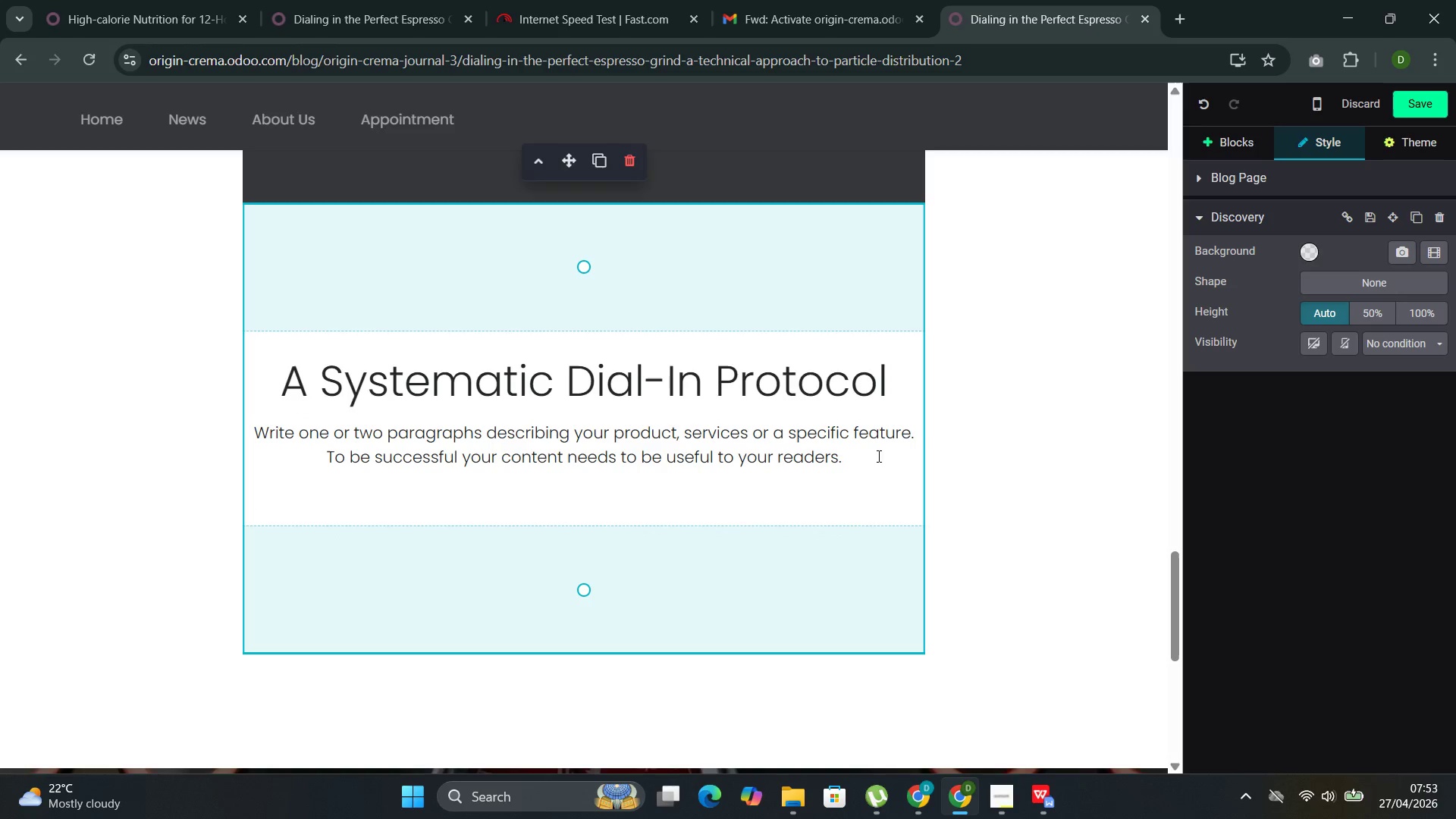 
left_click_drag(start_coordinate=[877, 456], to_coordinate=[247, 431])
 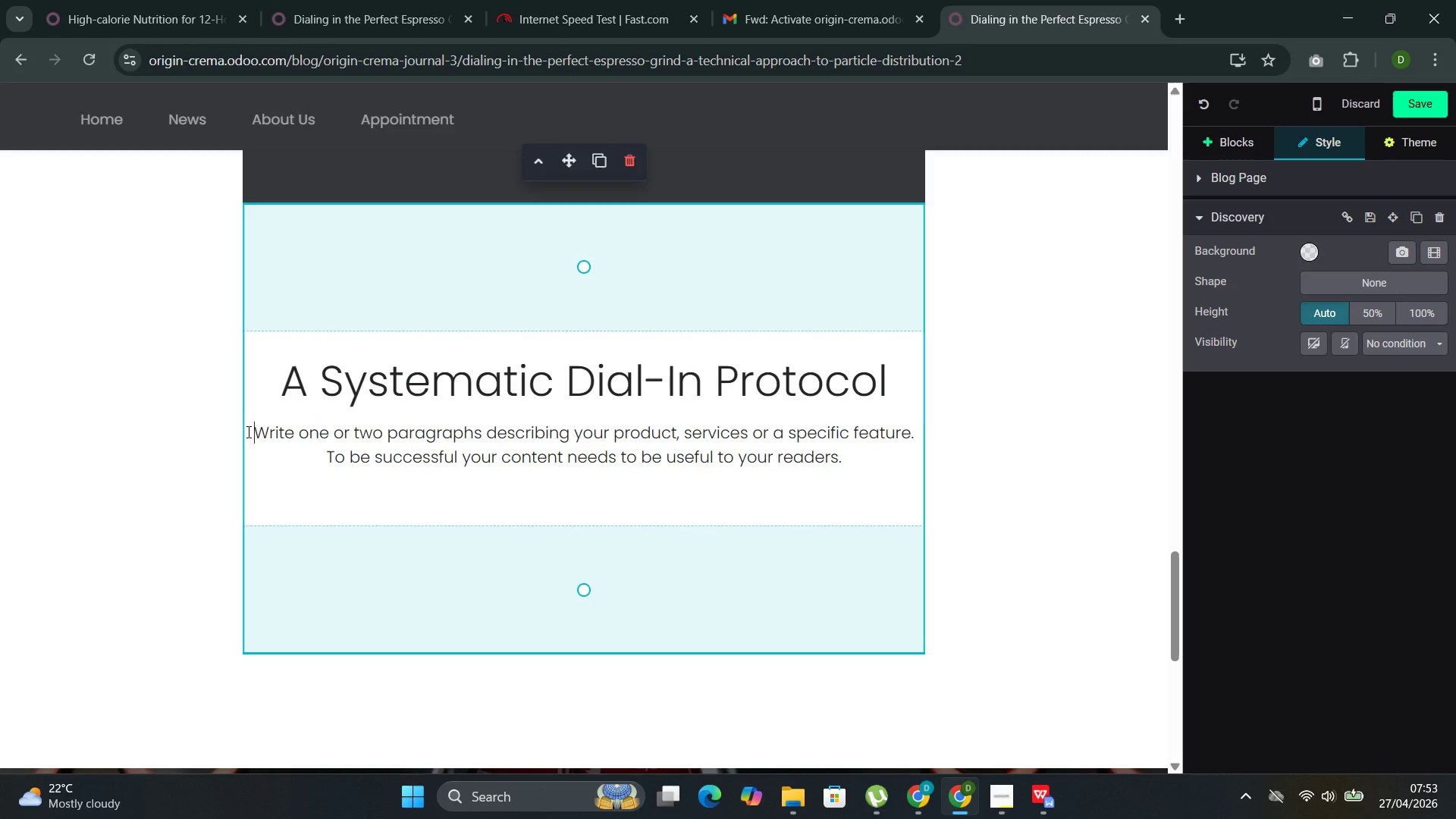 
left_click([247, 431])
 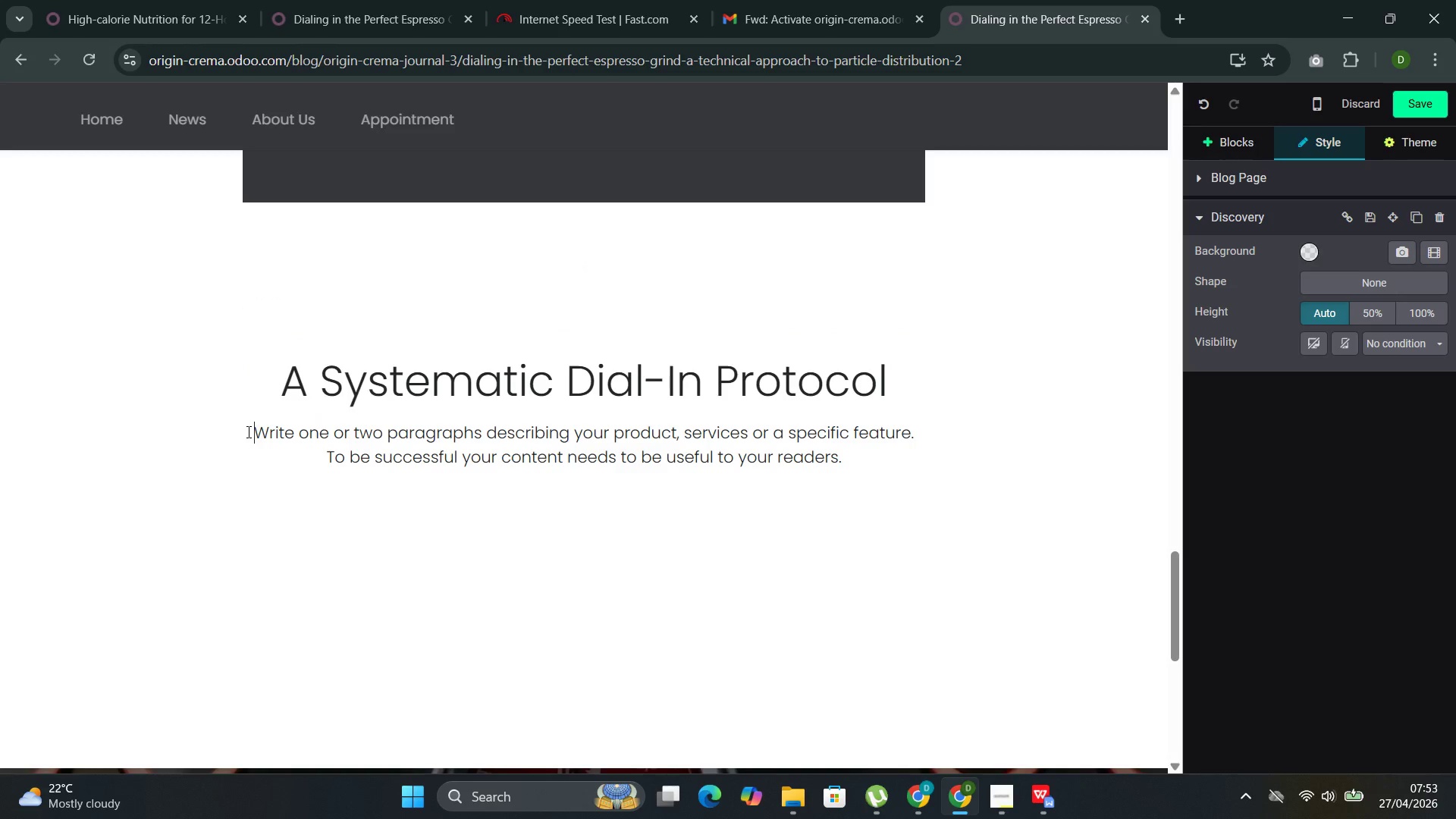 
key(Shift+T)
 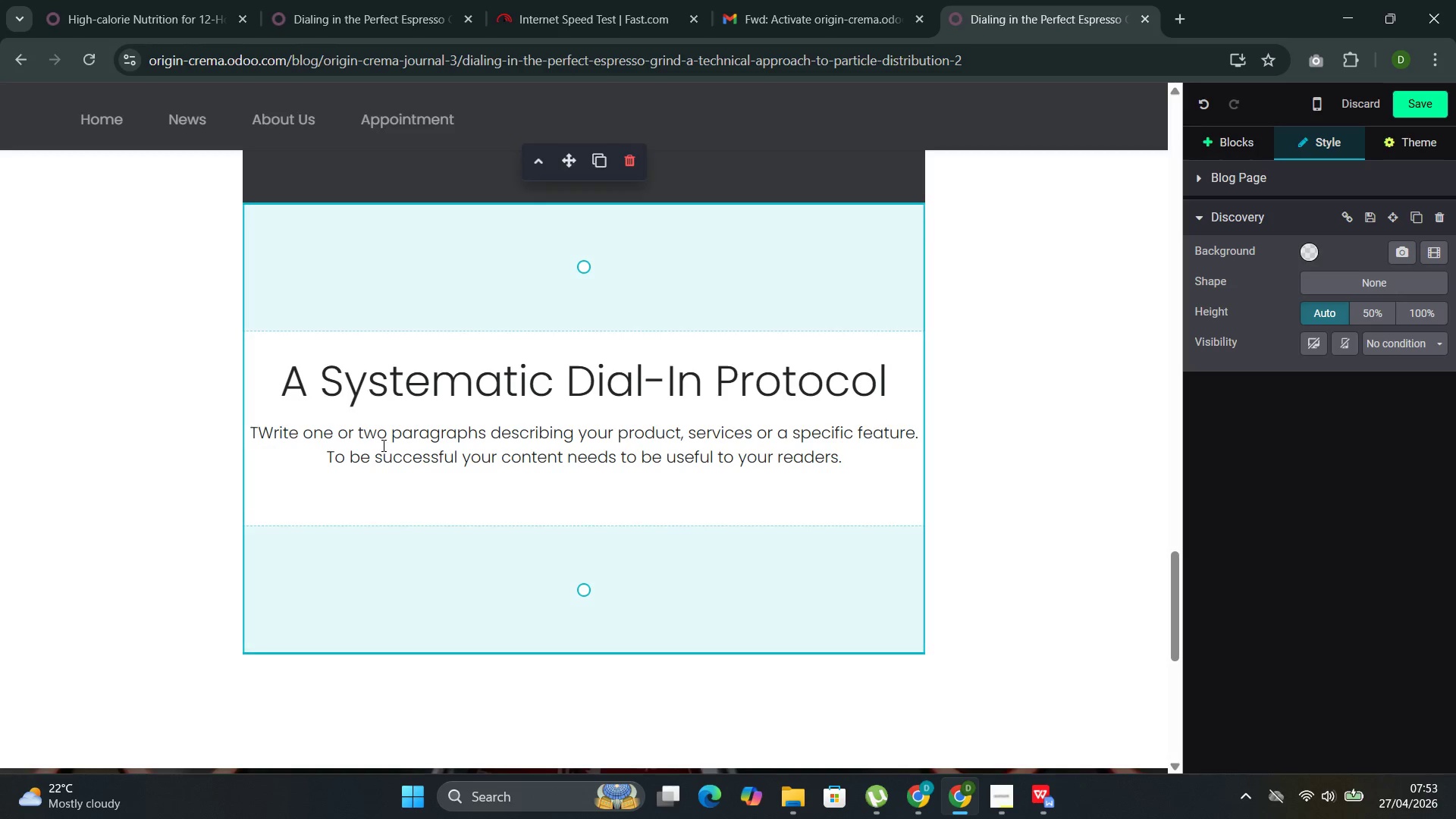 
double_click([382, 445])
 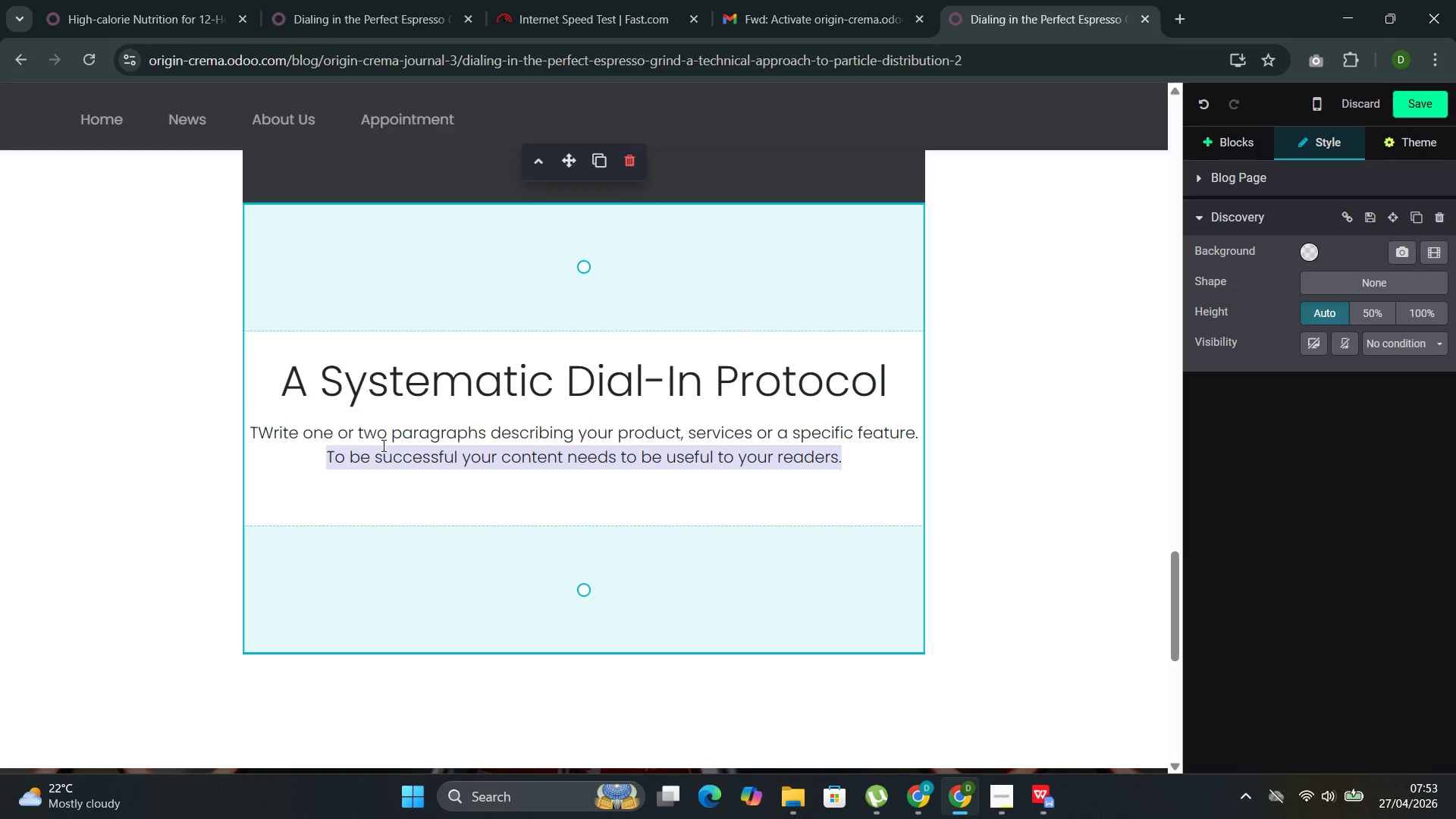 
triple_click([382, 445])
 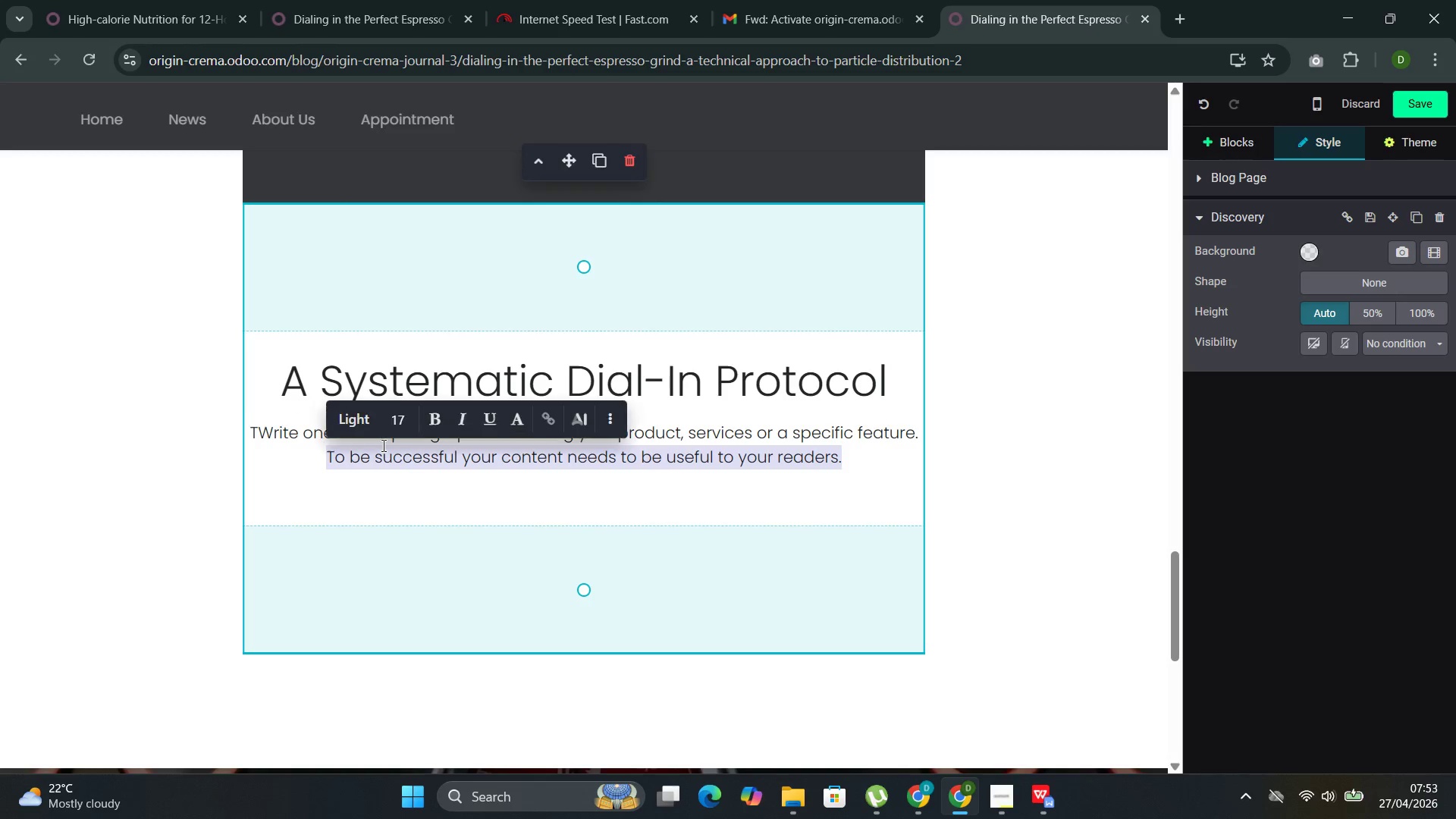 
triple_click([382, 445])
 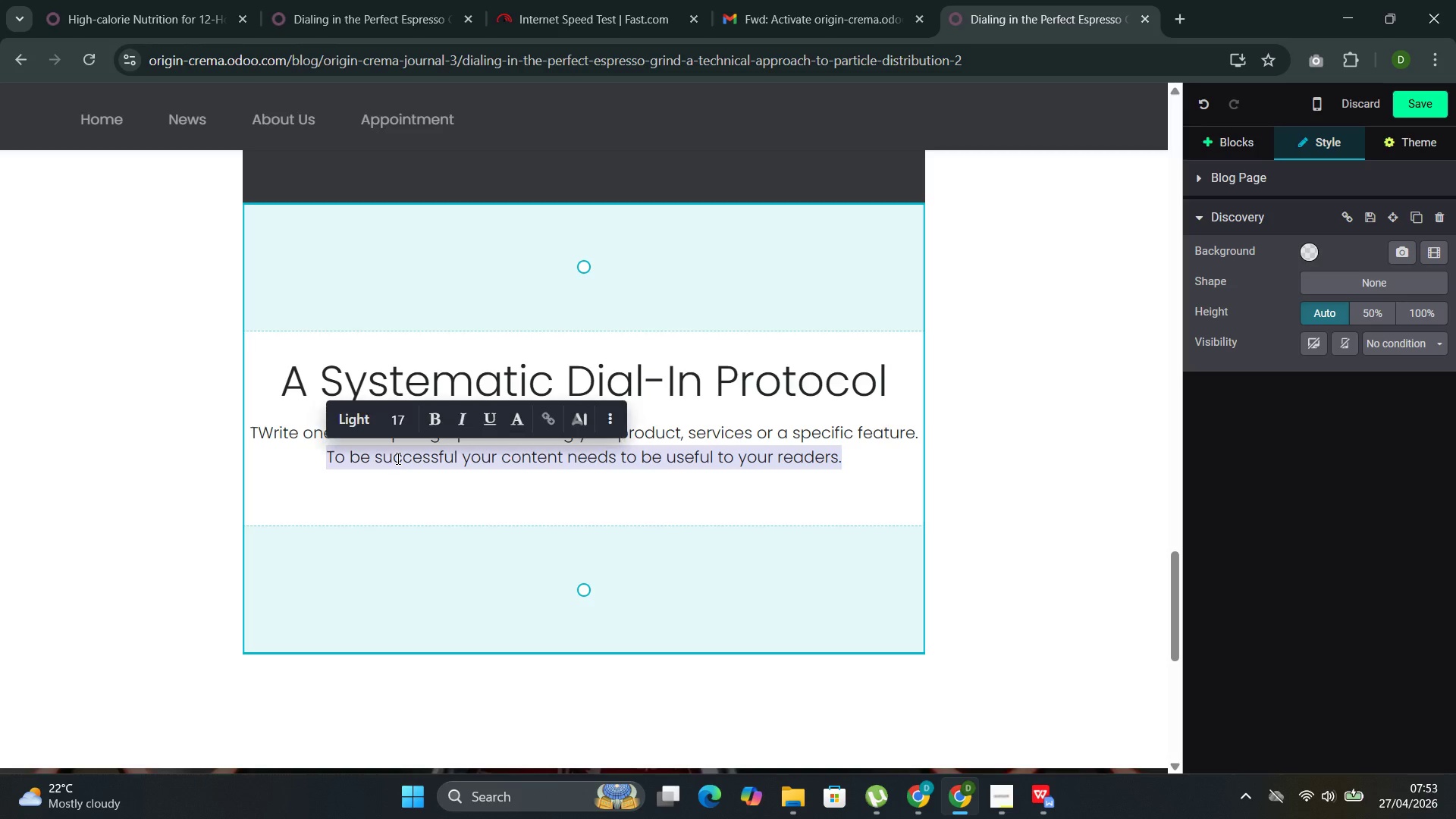 
double_click([397, 458])
 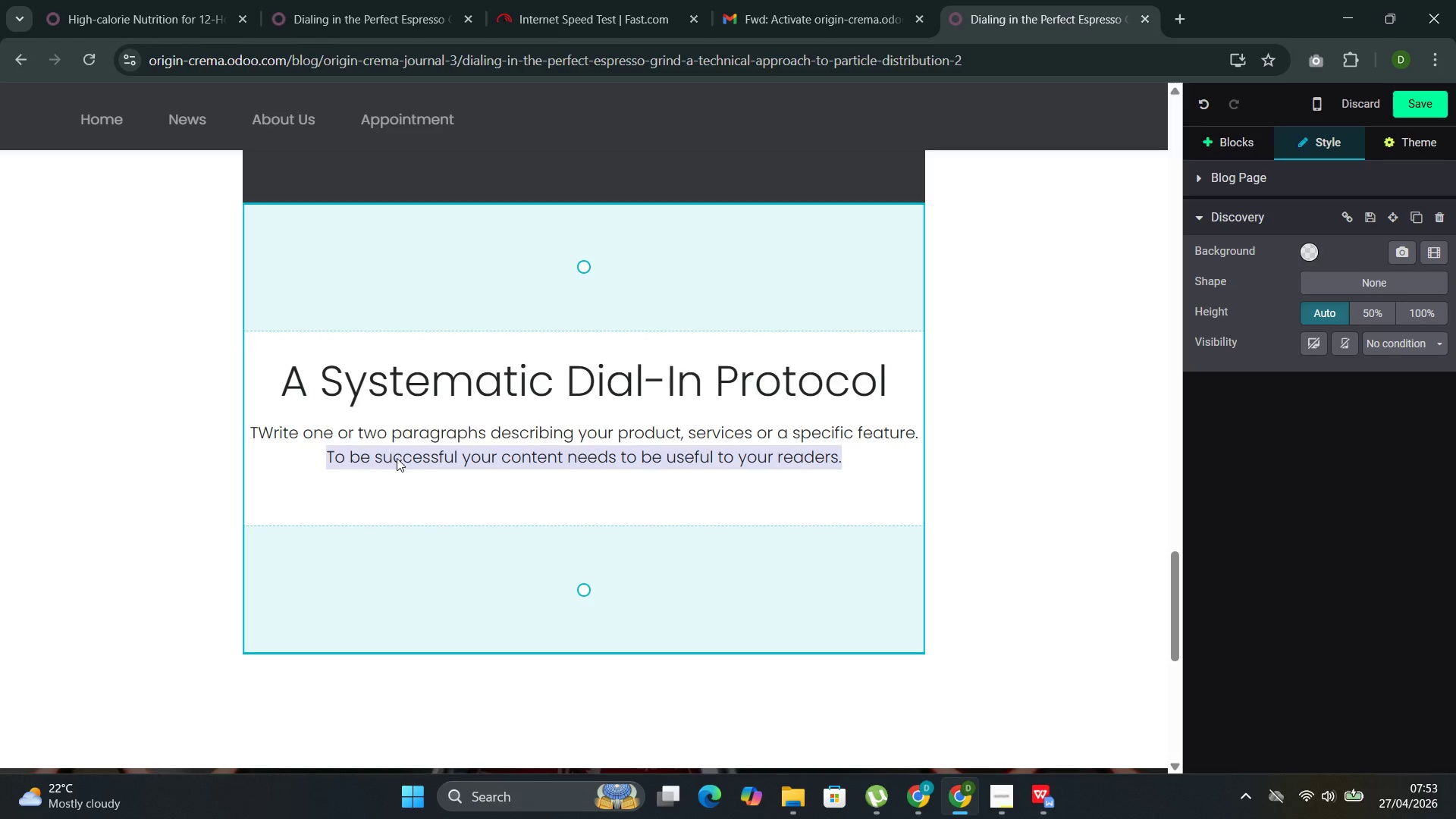 
triple_click([397, 458])
 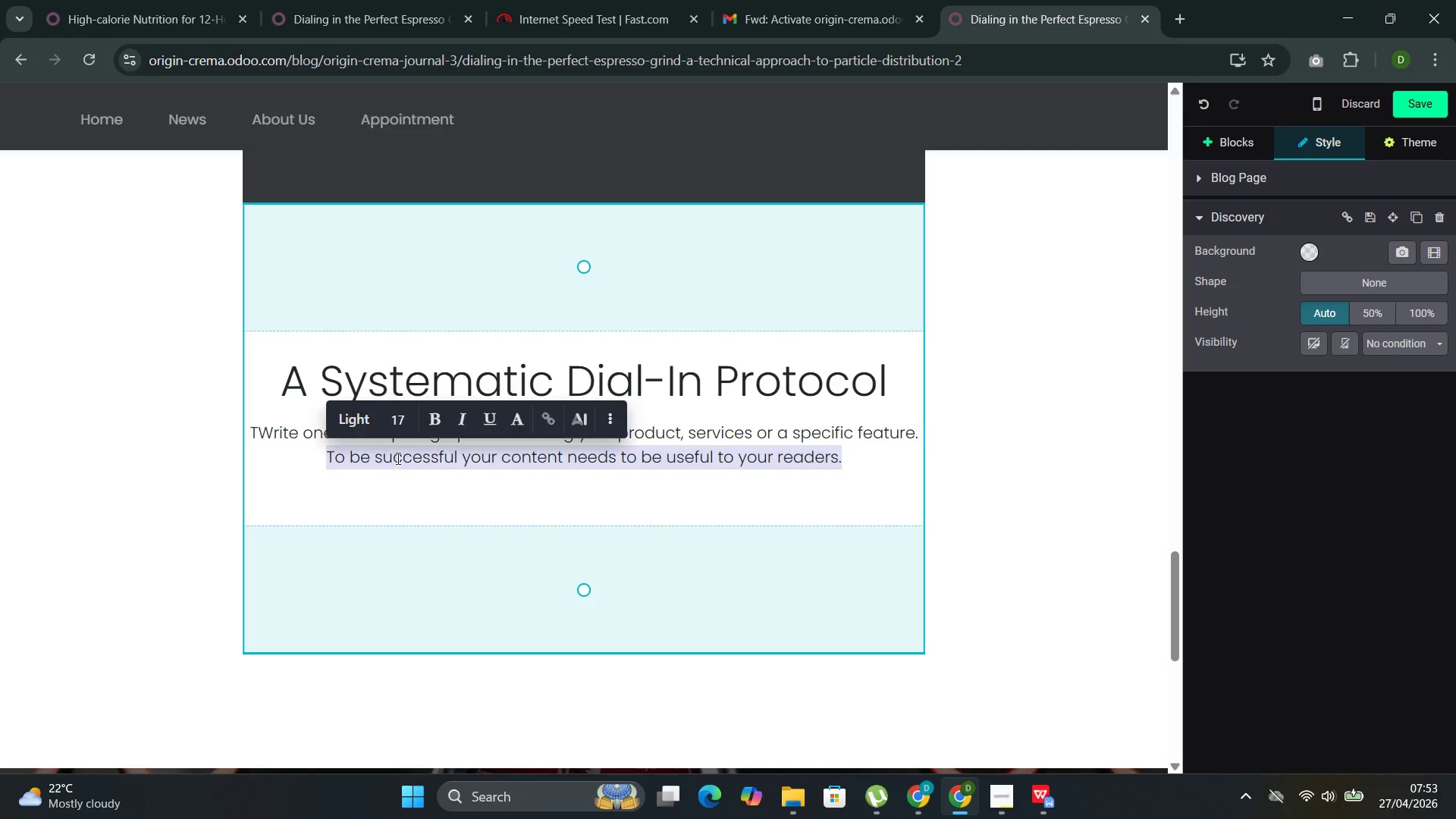 
triple_click([397, 458])
 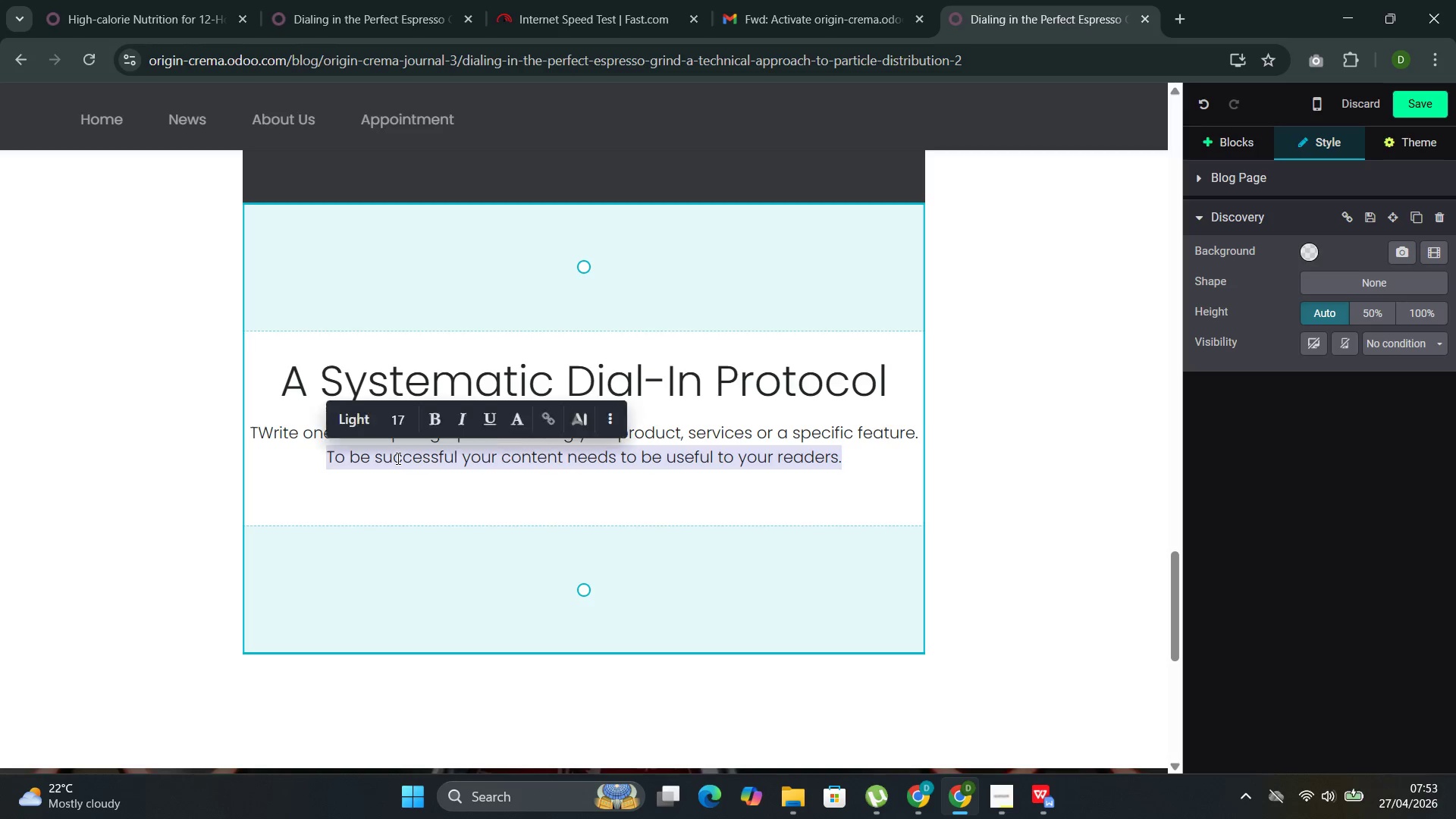 
triple_click([397, 458])
 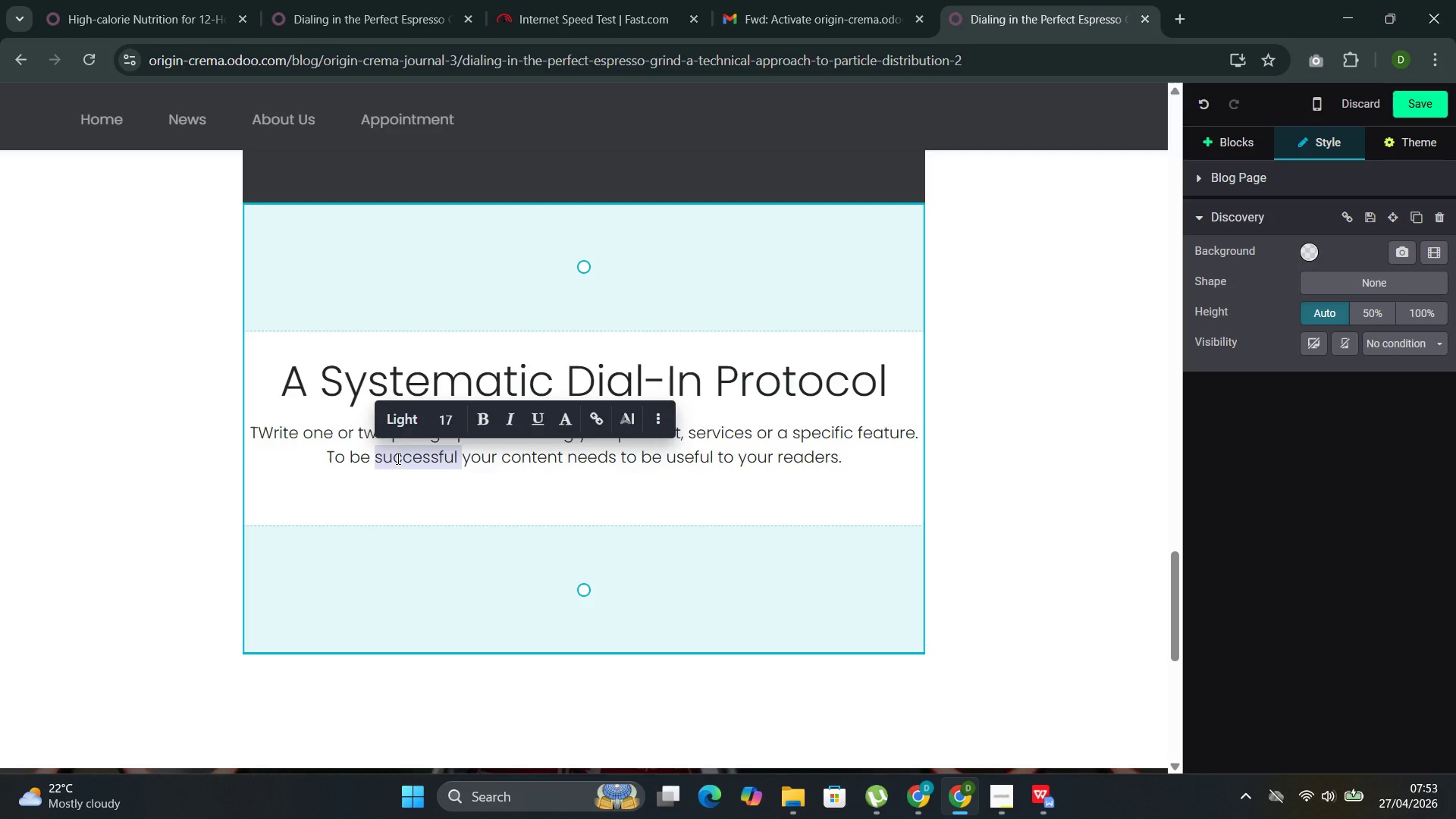 
triple_click([397, 458])
 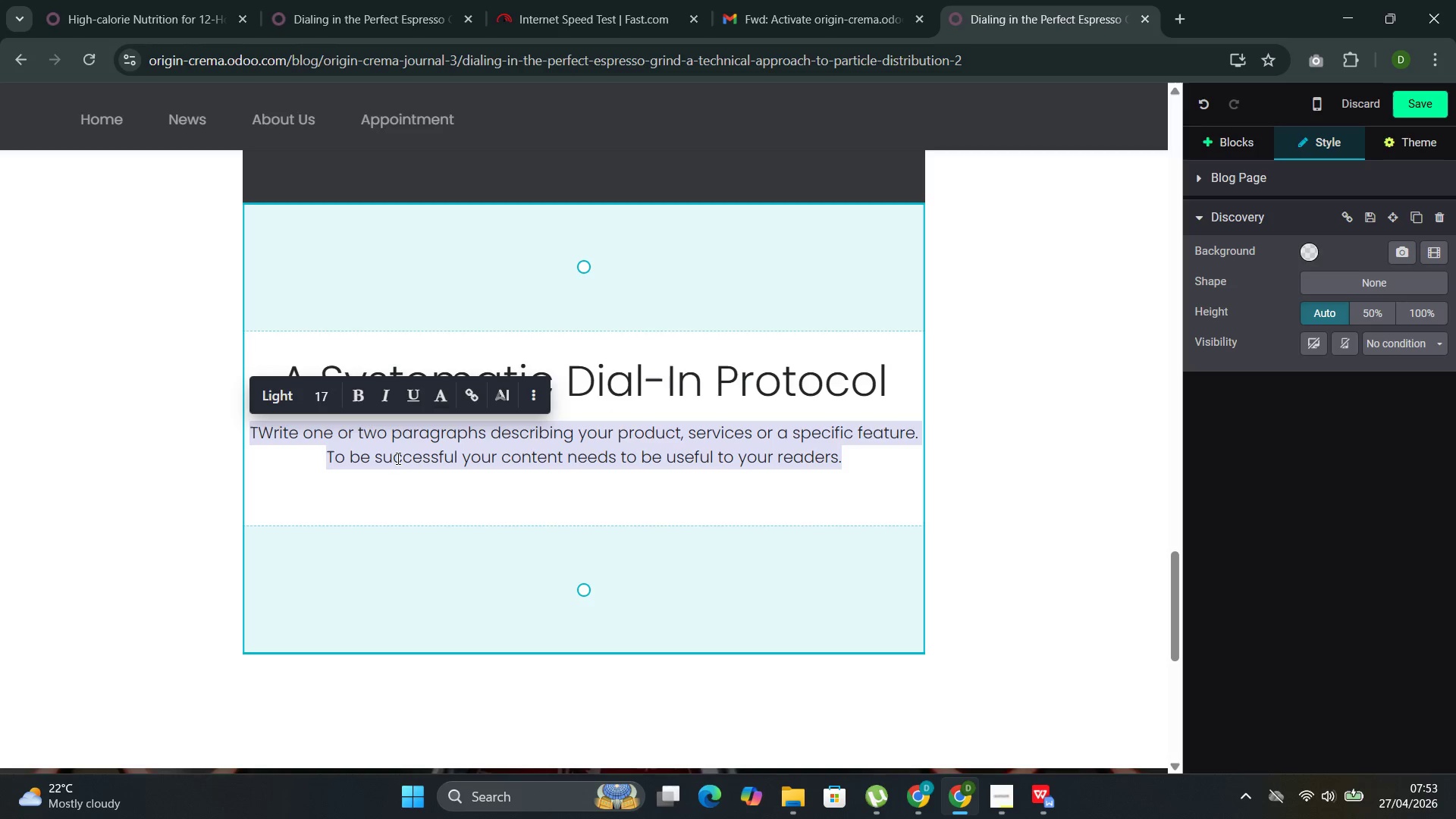 
triple_click([397, 458])
 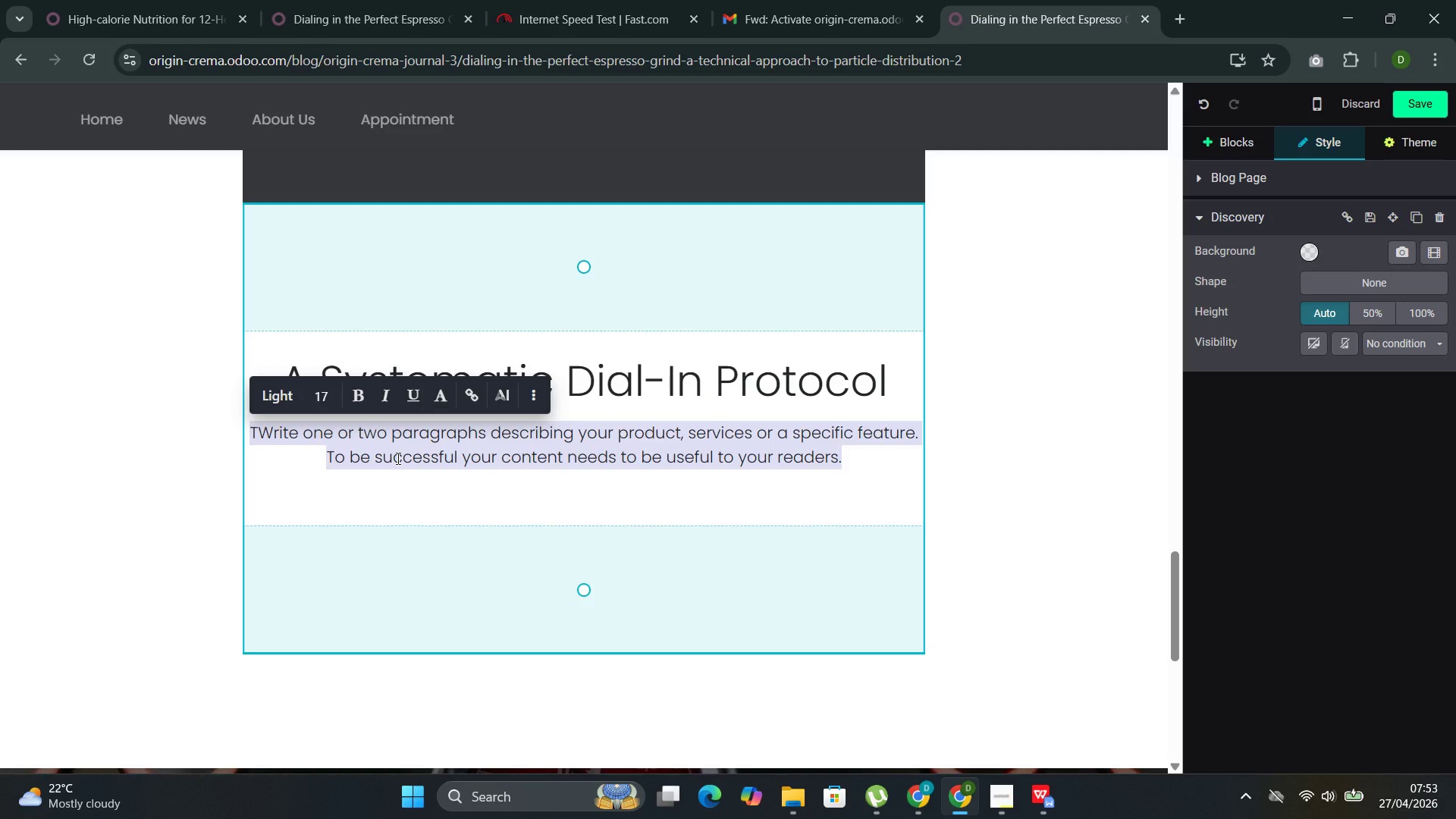 
type(T)
key(Backspace)
type(Rh)
key(Backspace)
key(Backspace)
type(The )
 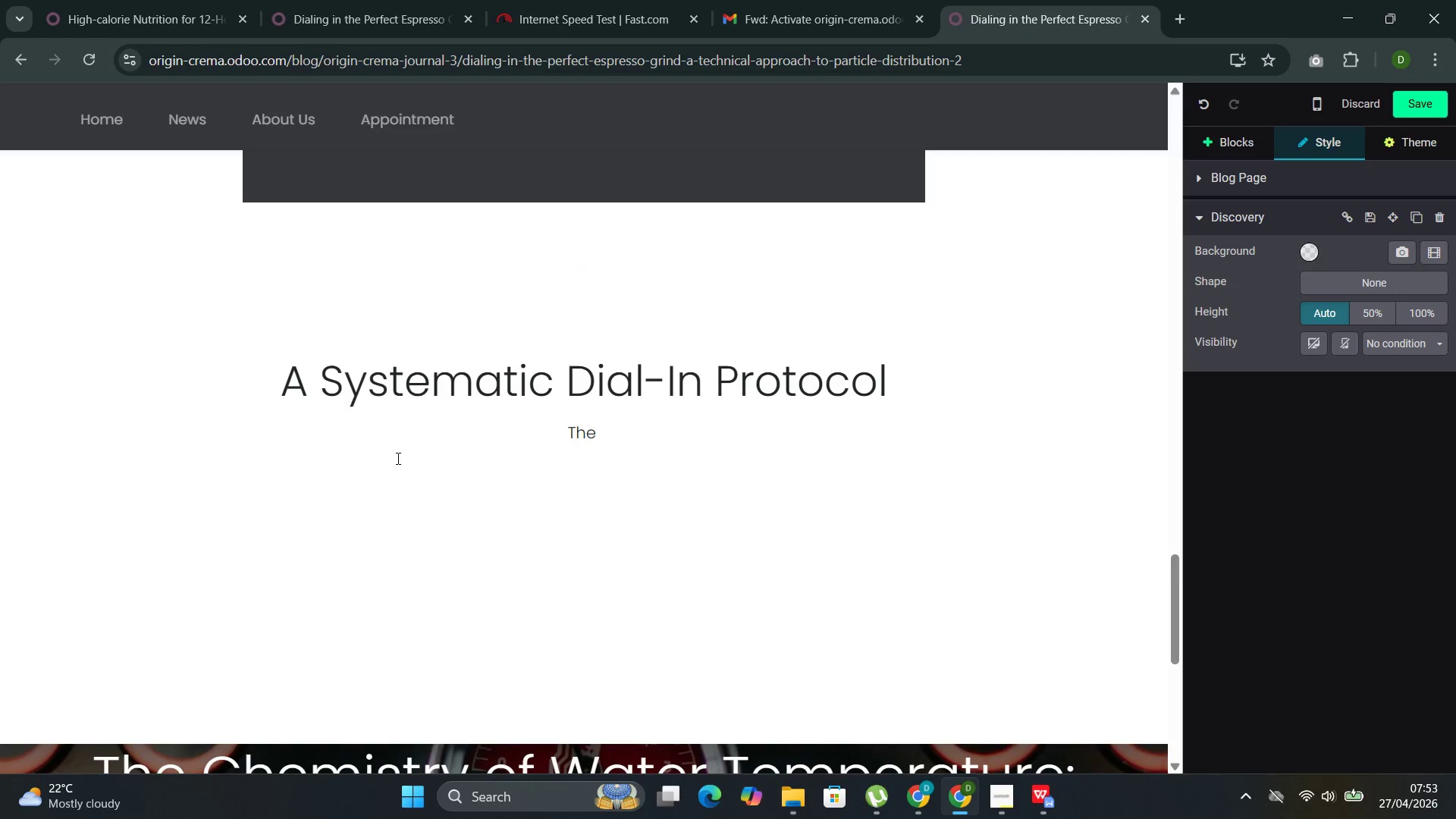 
type(sta)
 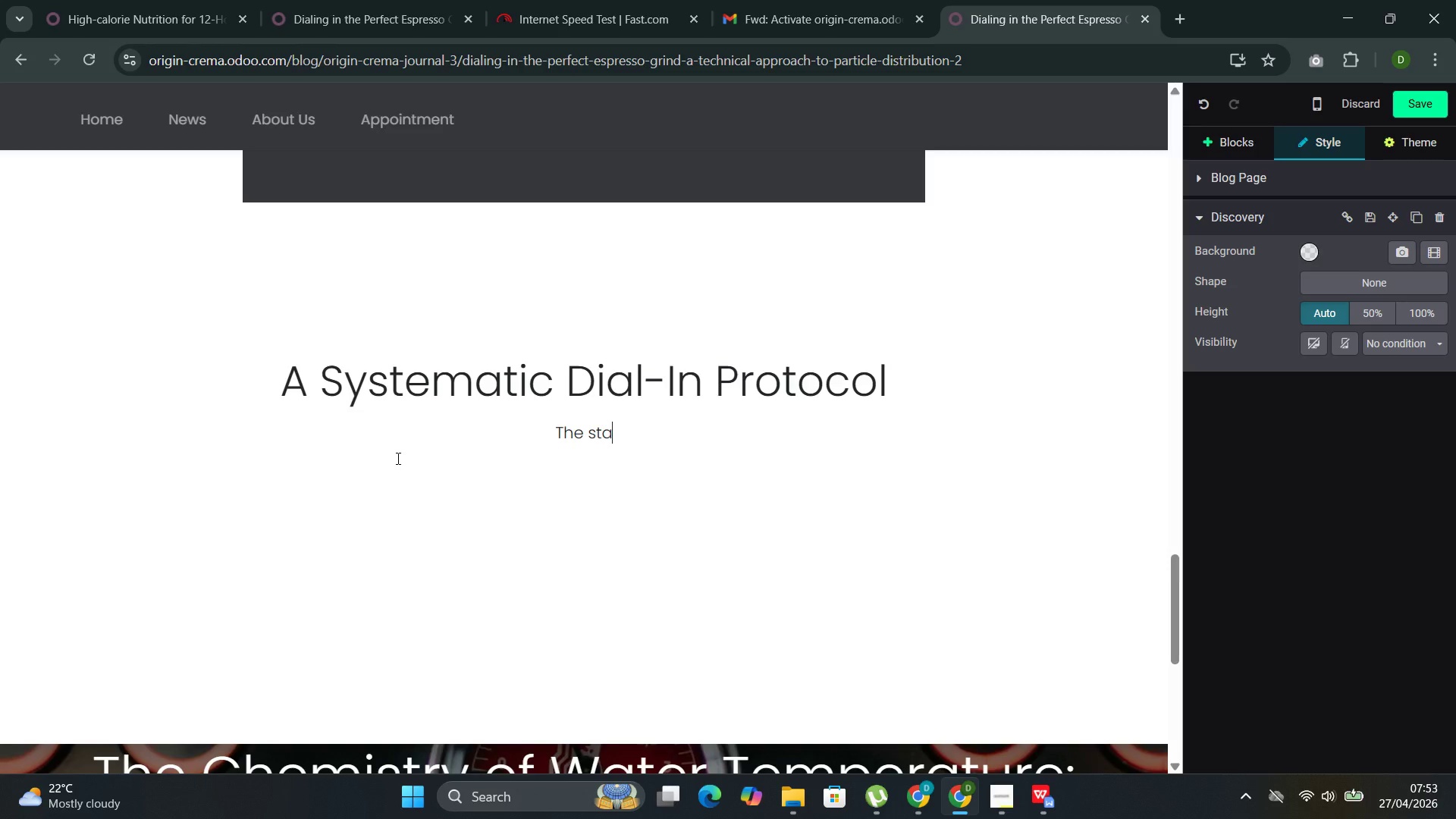 
wait(12.61)
 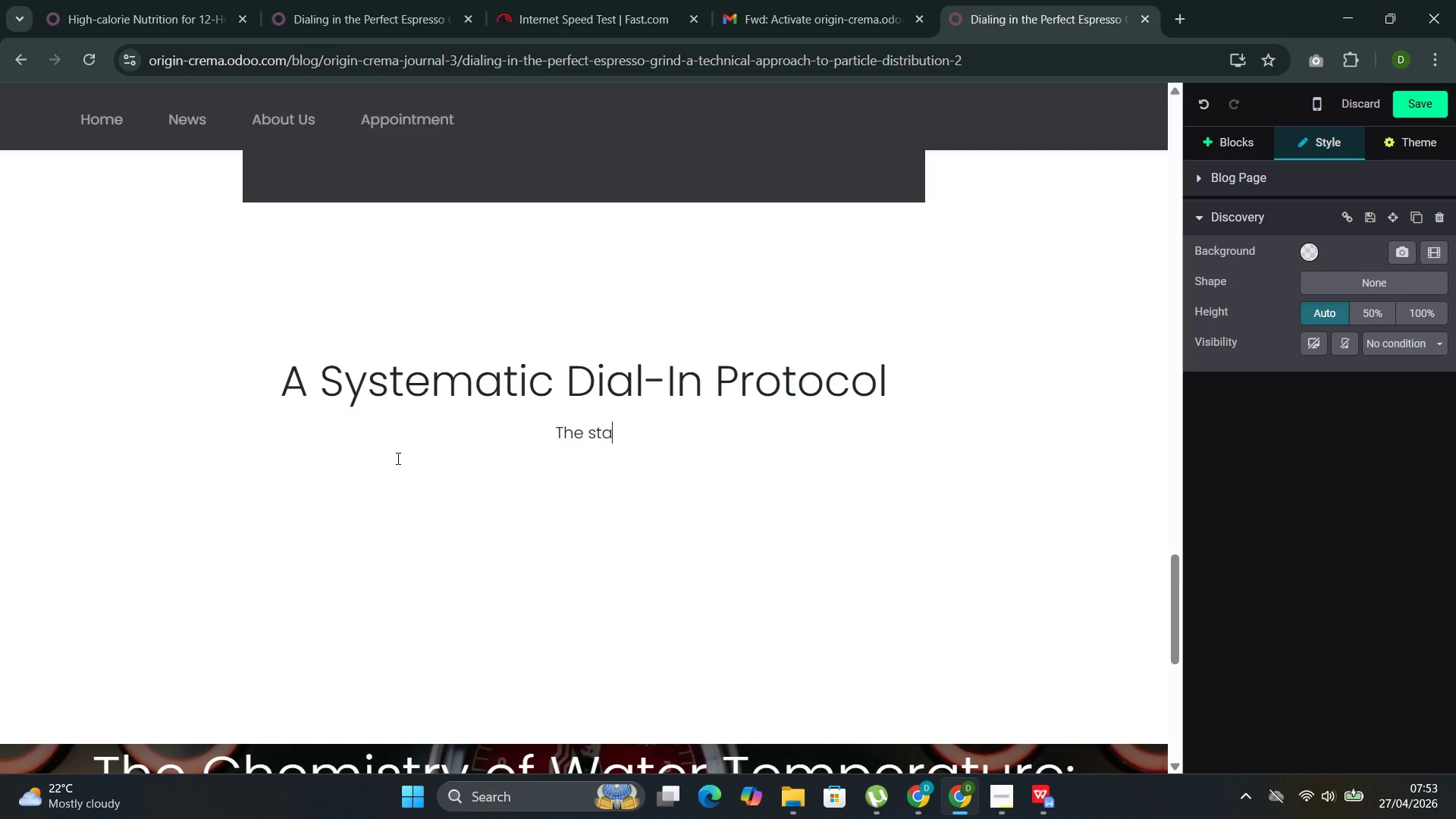 
type(ndard dial-in ao)
key(Backspace)
type(pproach--adjust grind until the shot times core)
key(Backspace)
type(rectly )
key(Backspace)
type(--treats time as the )
 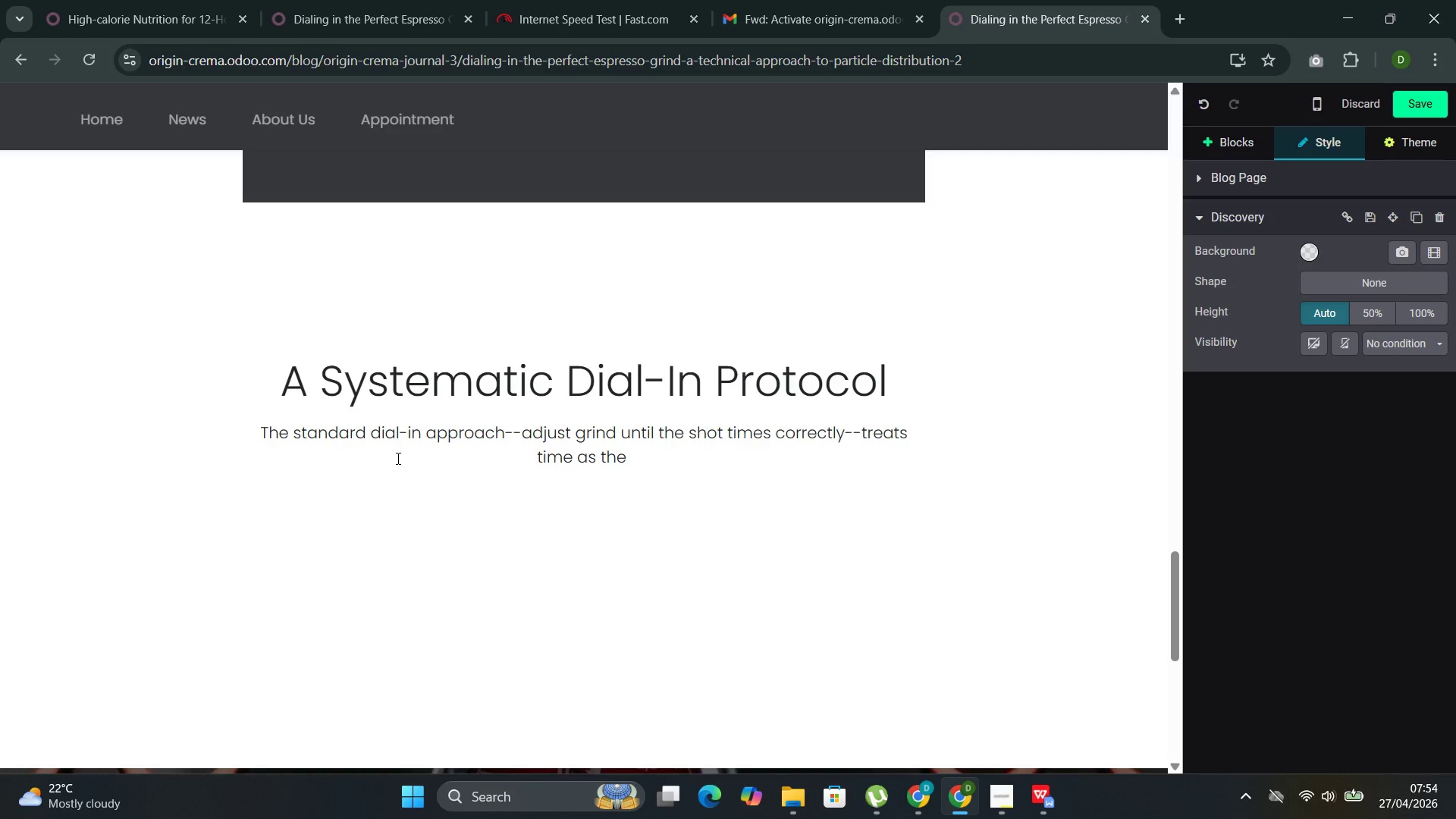 
wait(5.12)
 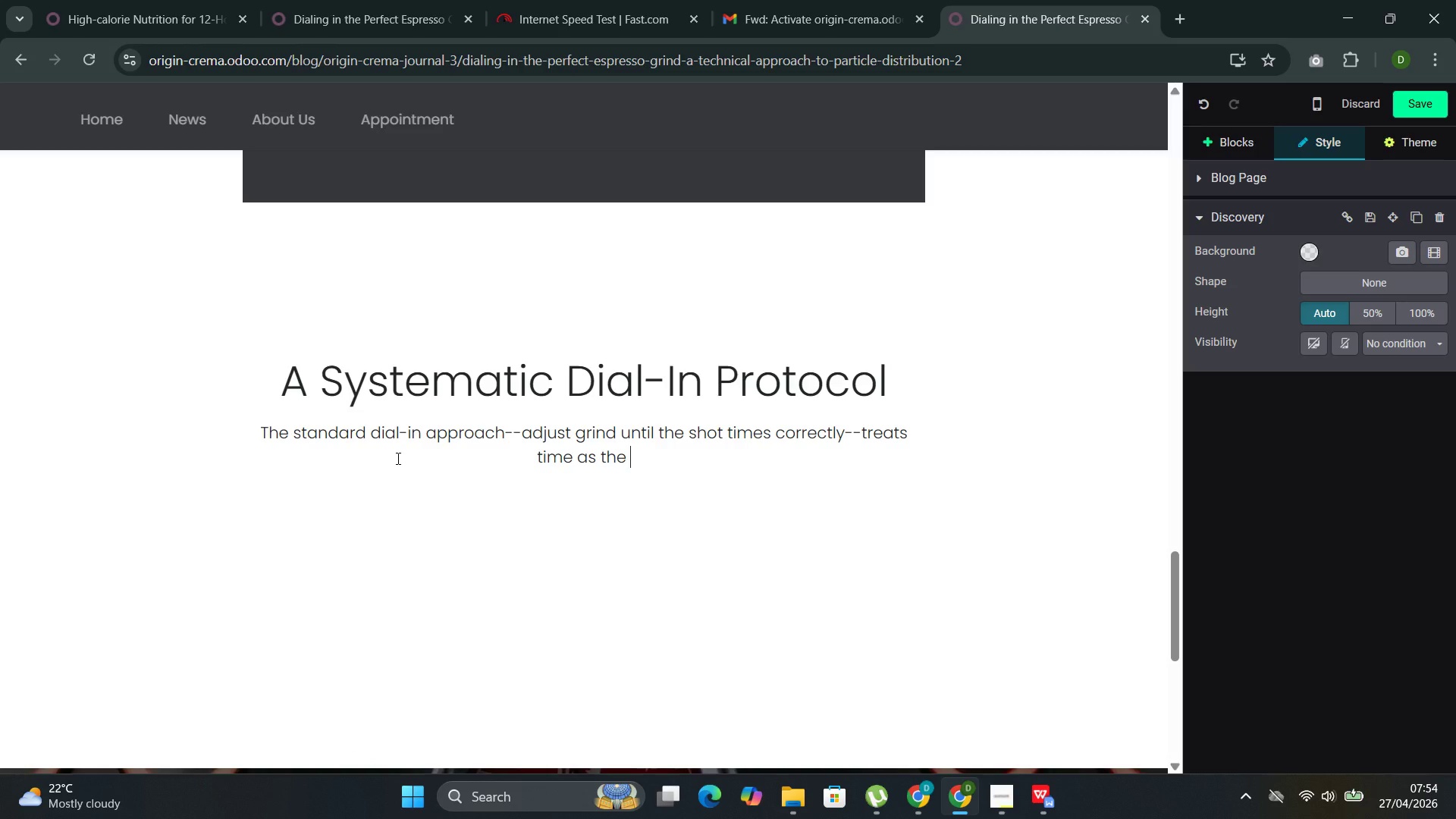 
type(tarh)
key(Backspace)
type(get )
key(Backspace)
type(. A more rigor)
 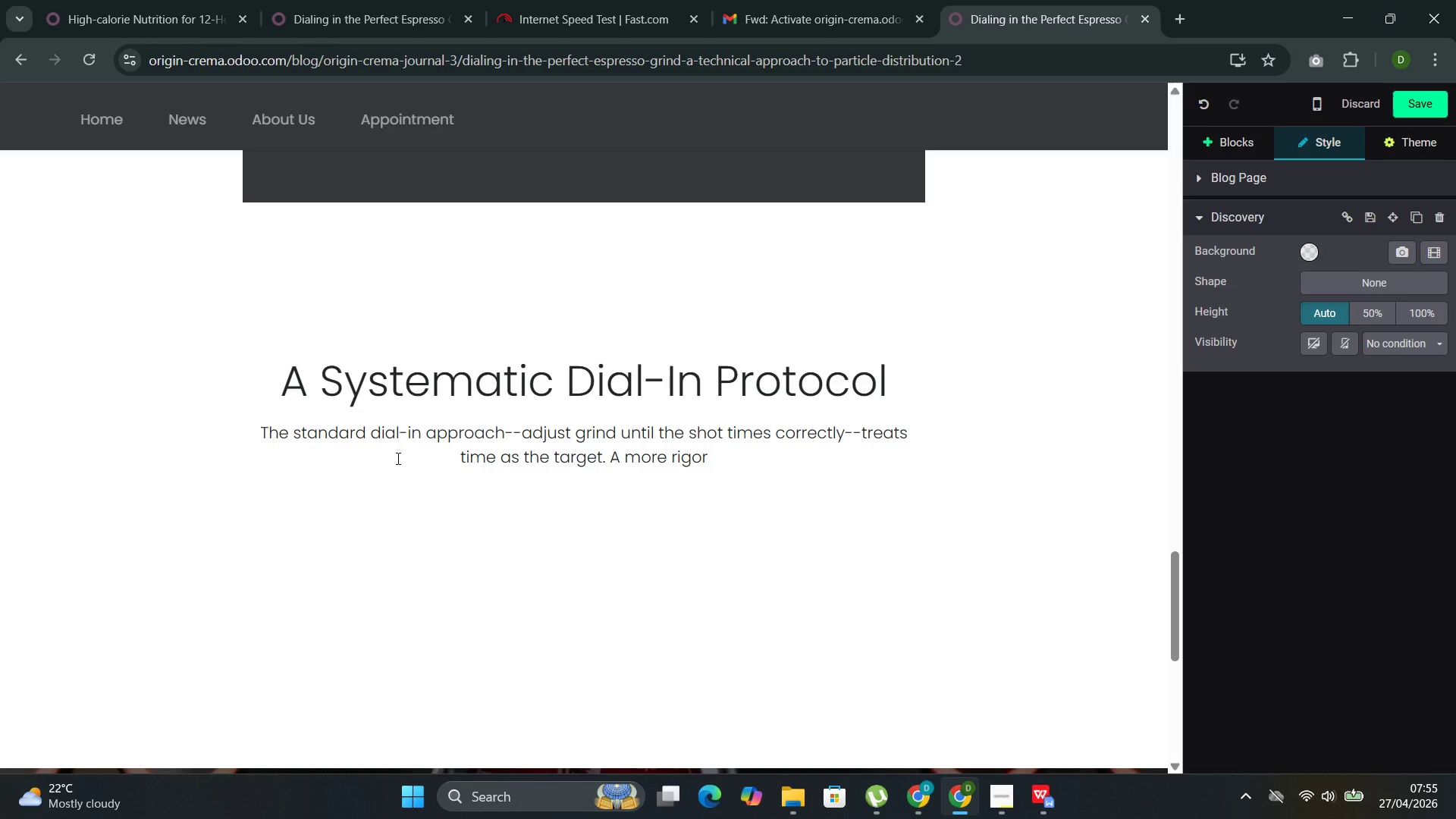 
type(ous approach treats )
 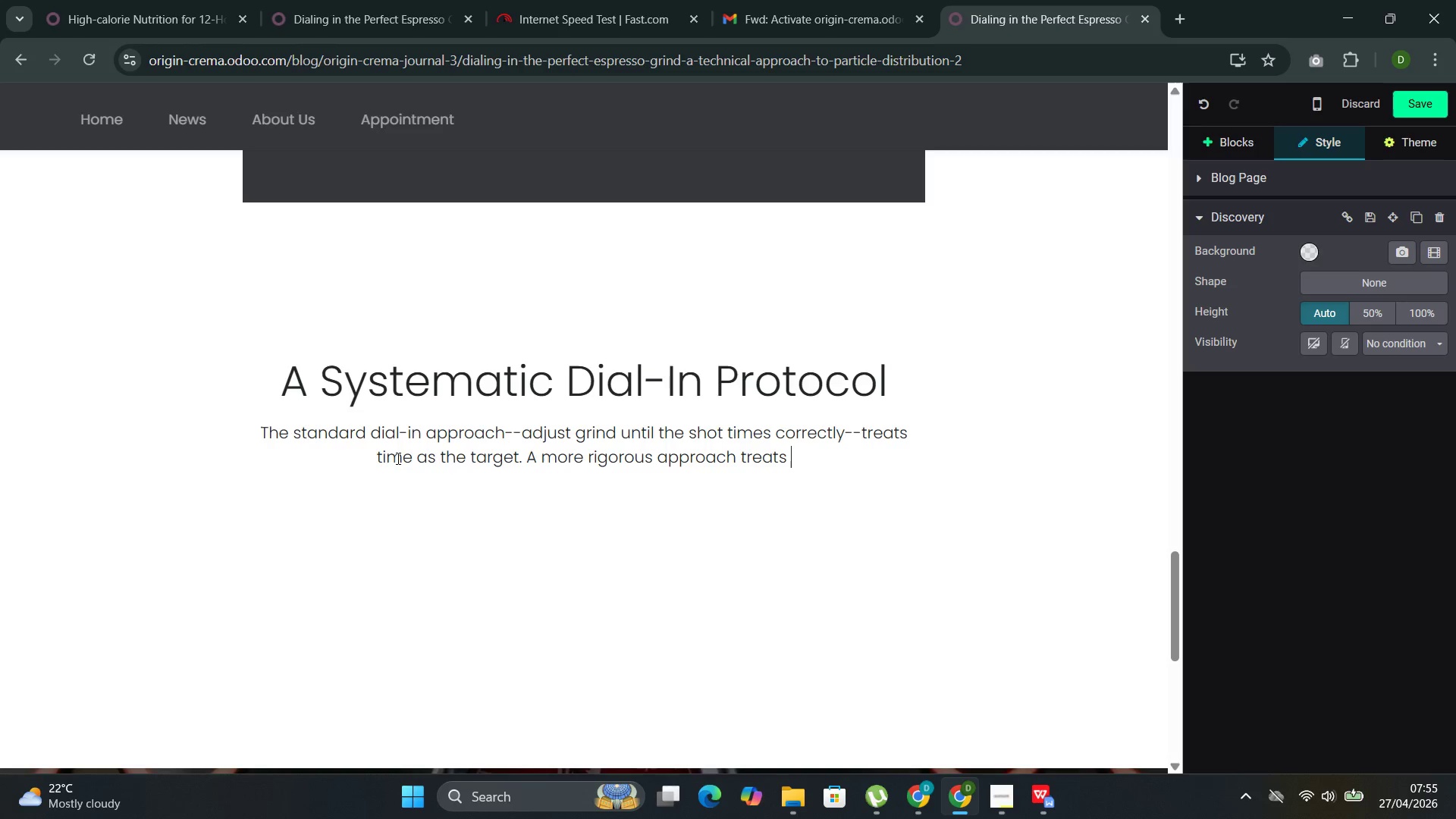 
wait(6.8)
 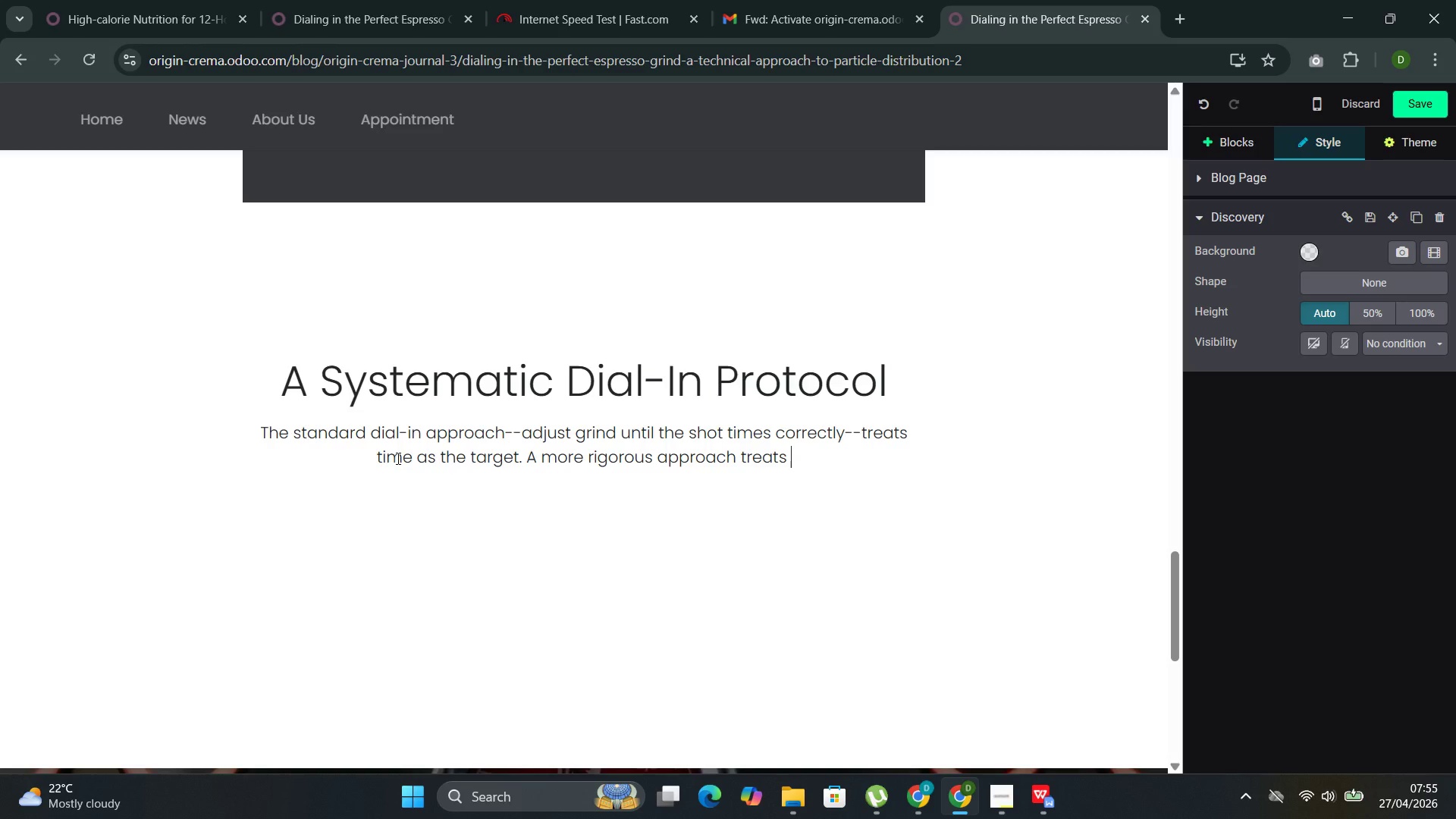 
type(taste as the tarhet )
key(Backspace)
key(Backspace)
key(Backspace)
key(Backspace)
type(get and uses time as diagnostic data:)
 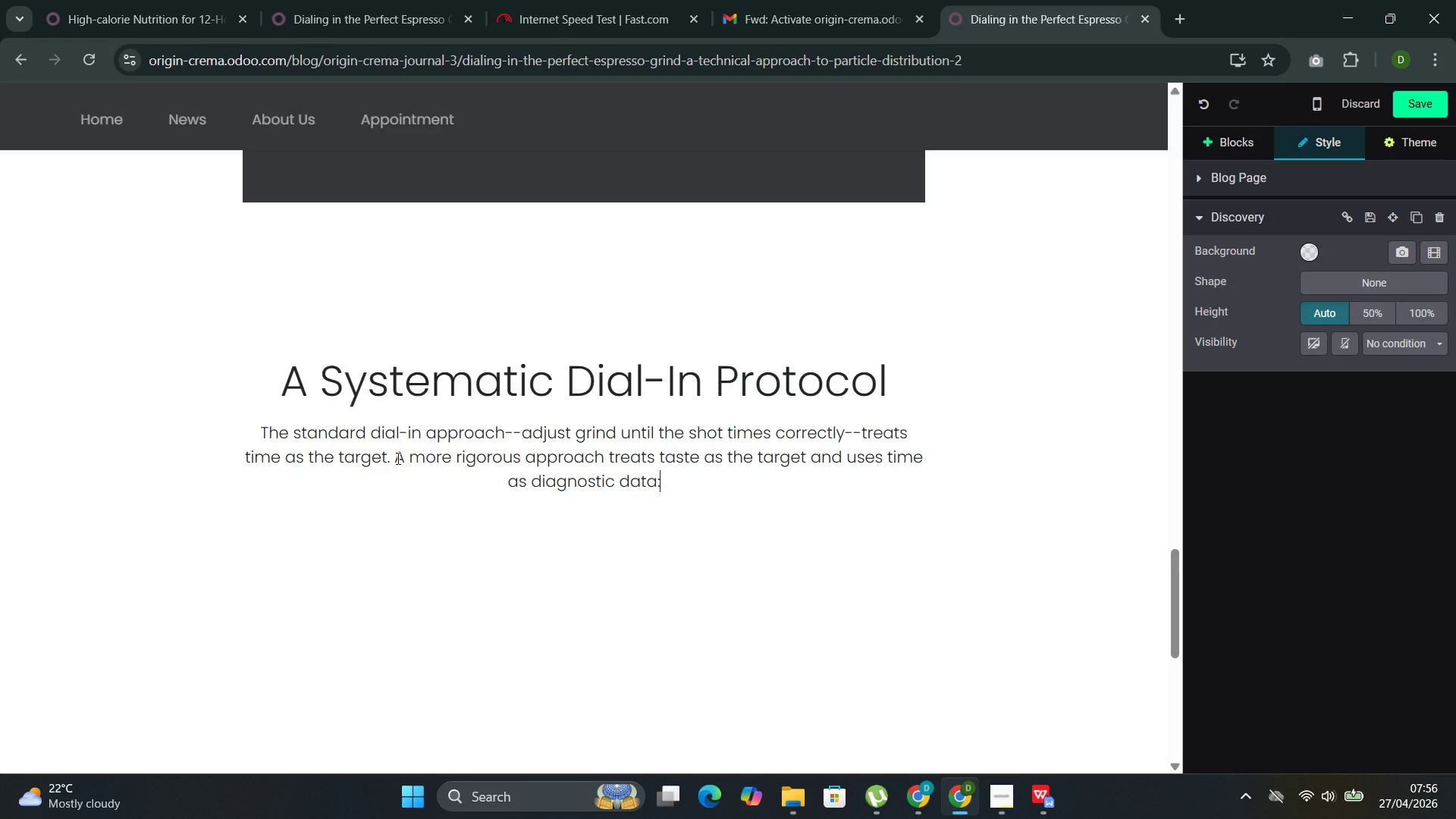 
key(Enter)
 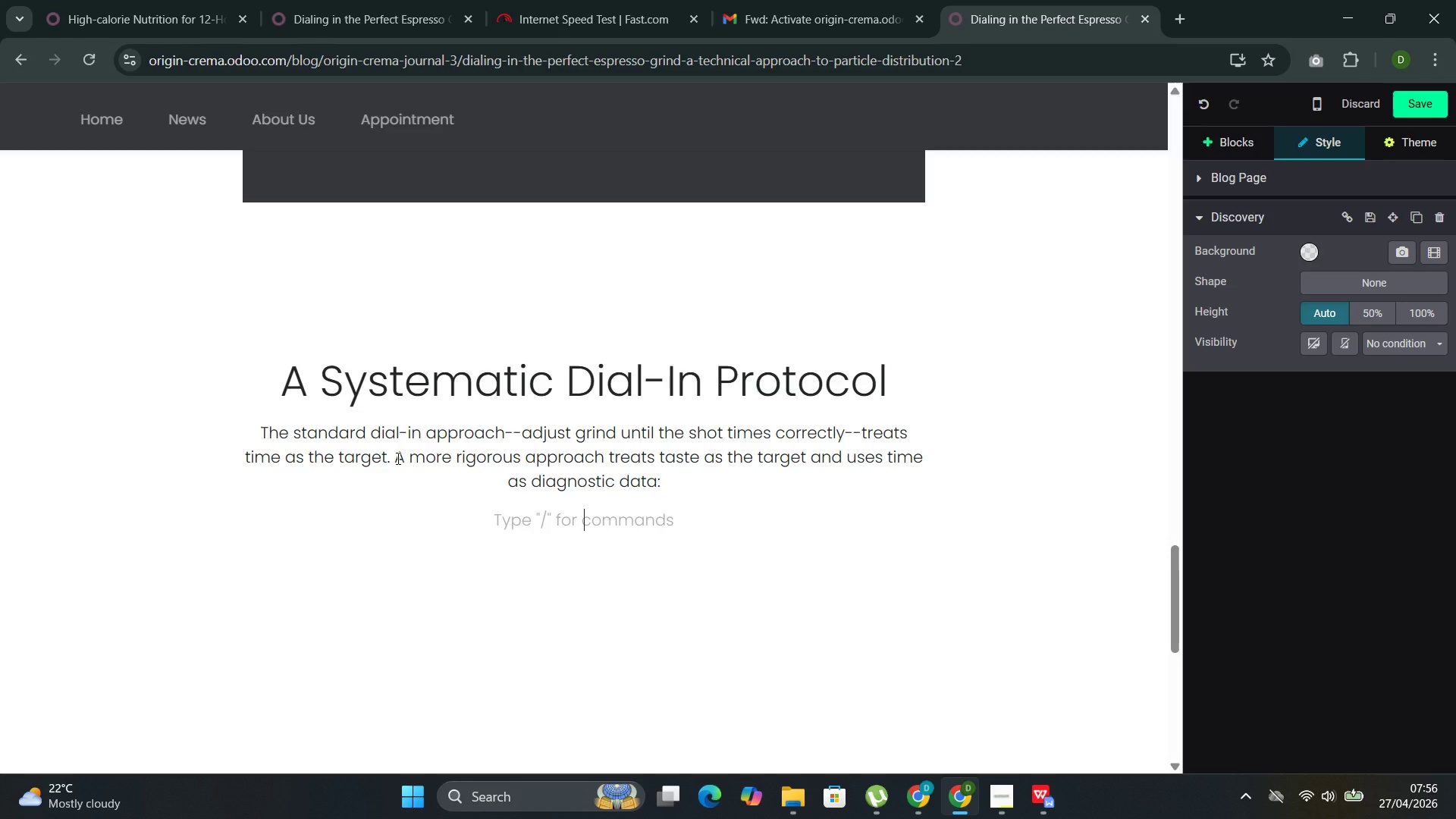 
key(1)
 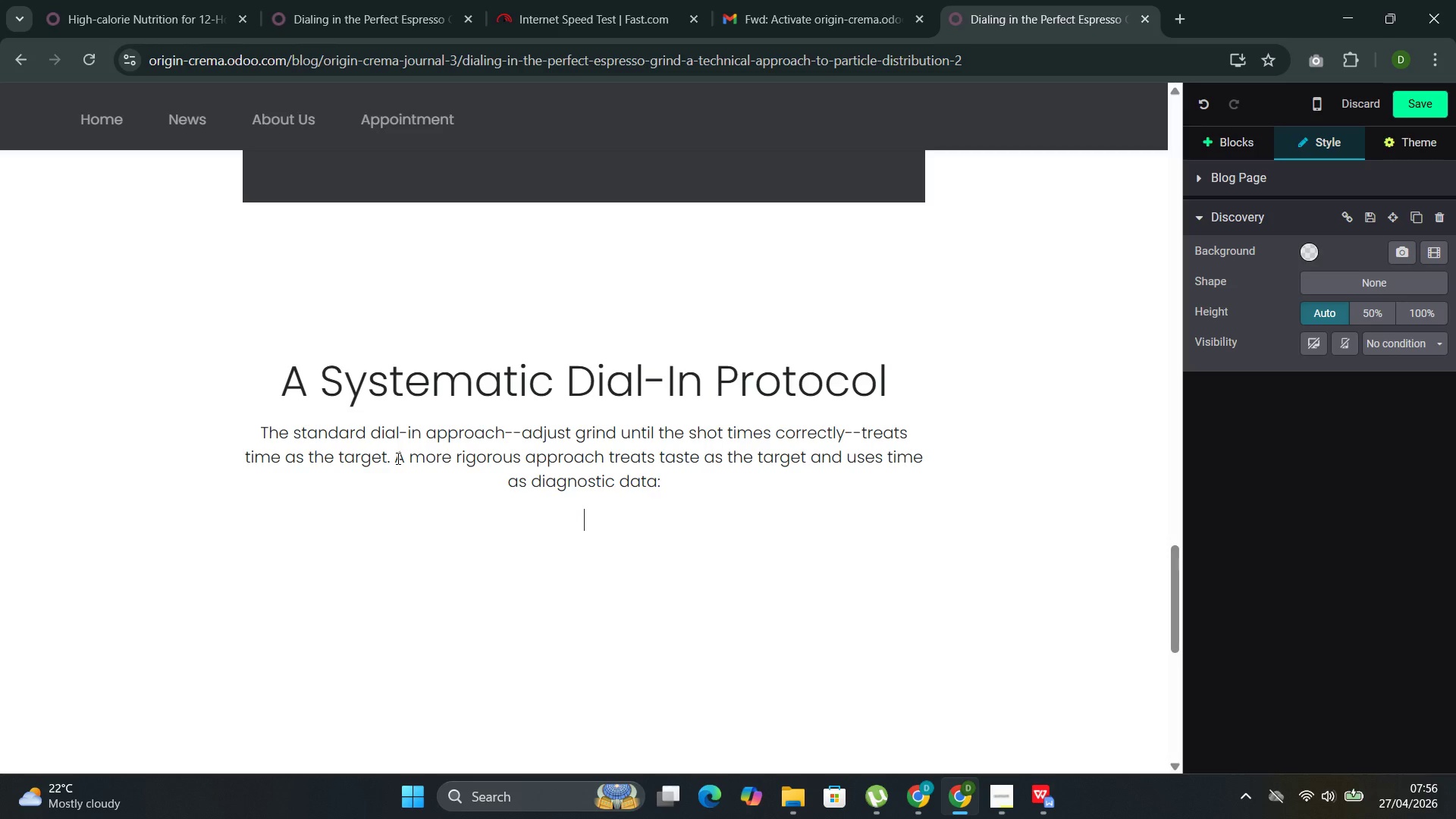 
key(Backspace)
 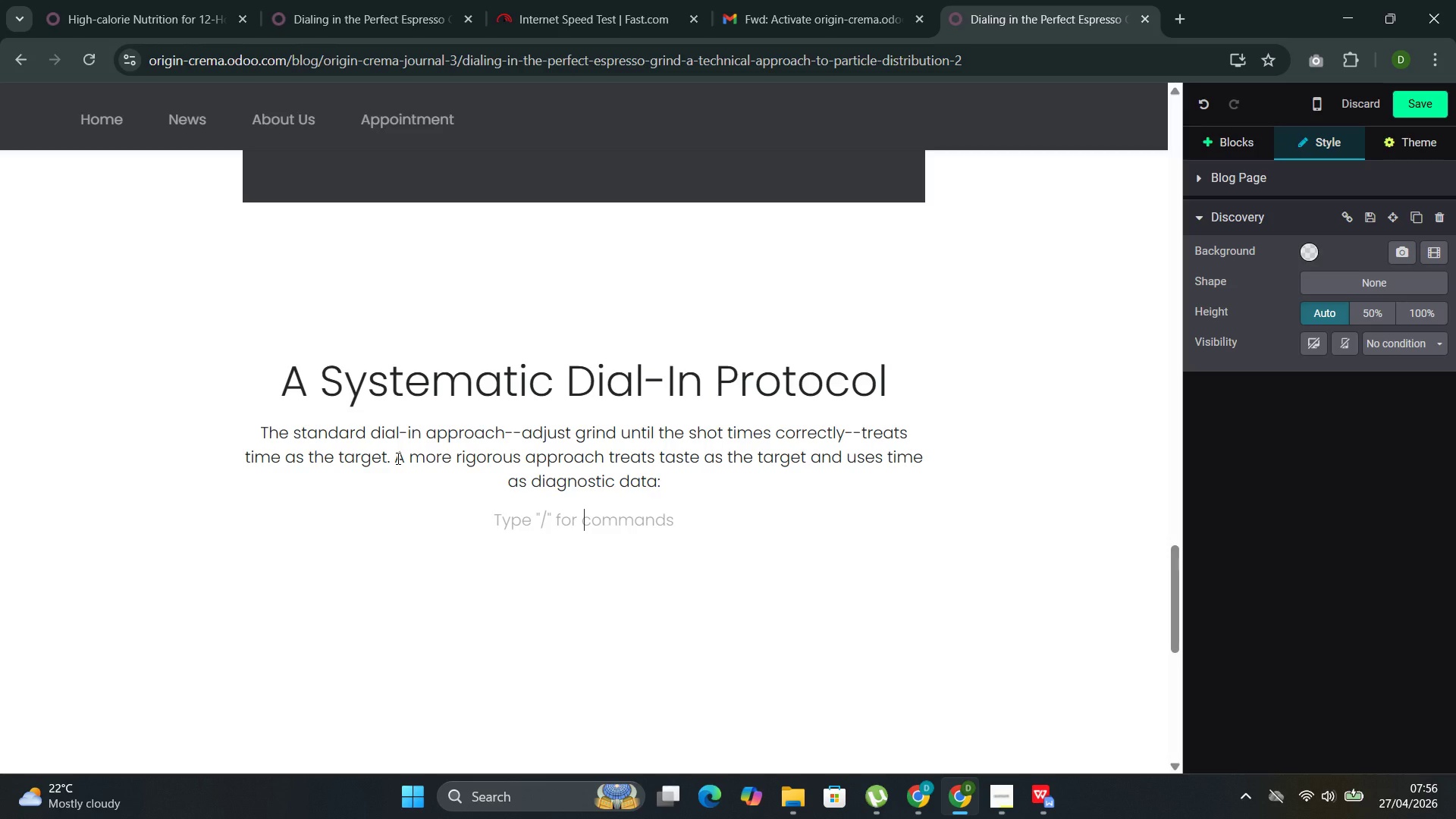 
key(Slash)
 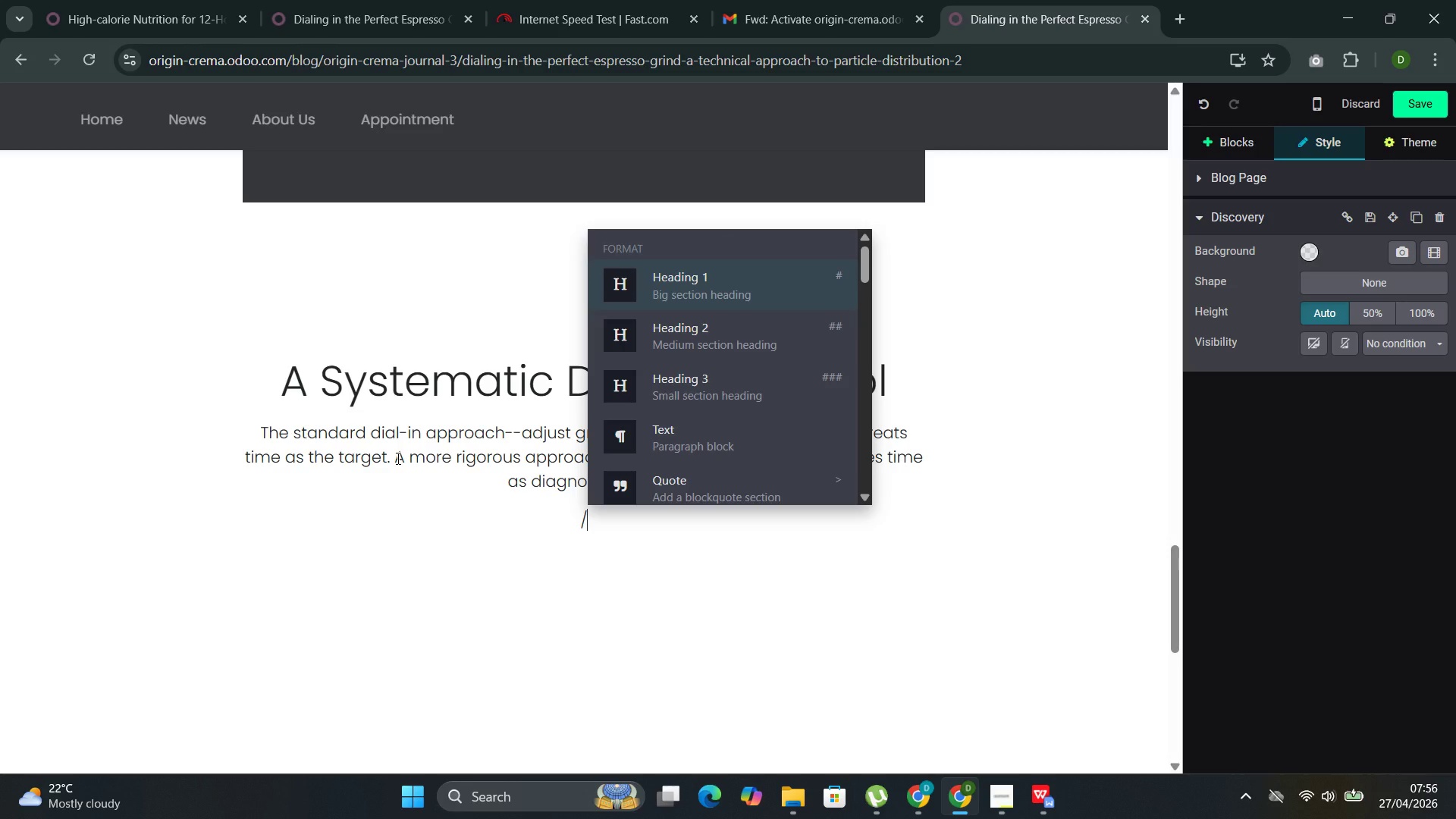 
key(ArrowDown)
 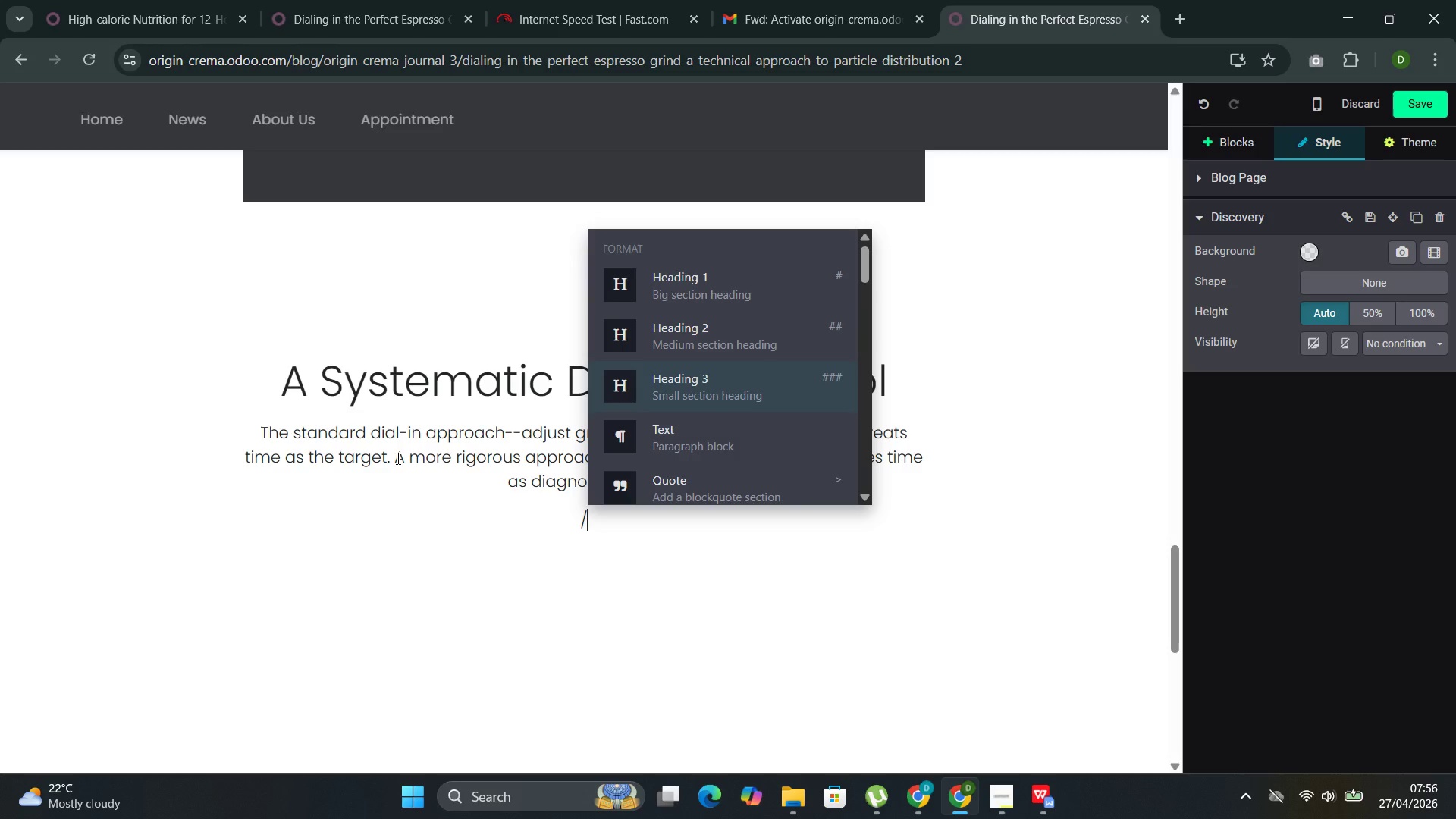 
key(ArrowDown)
 